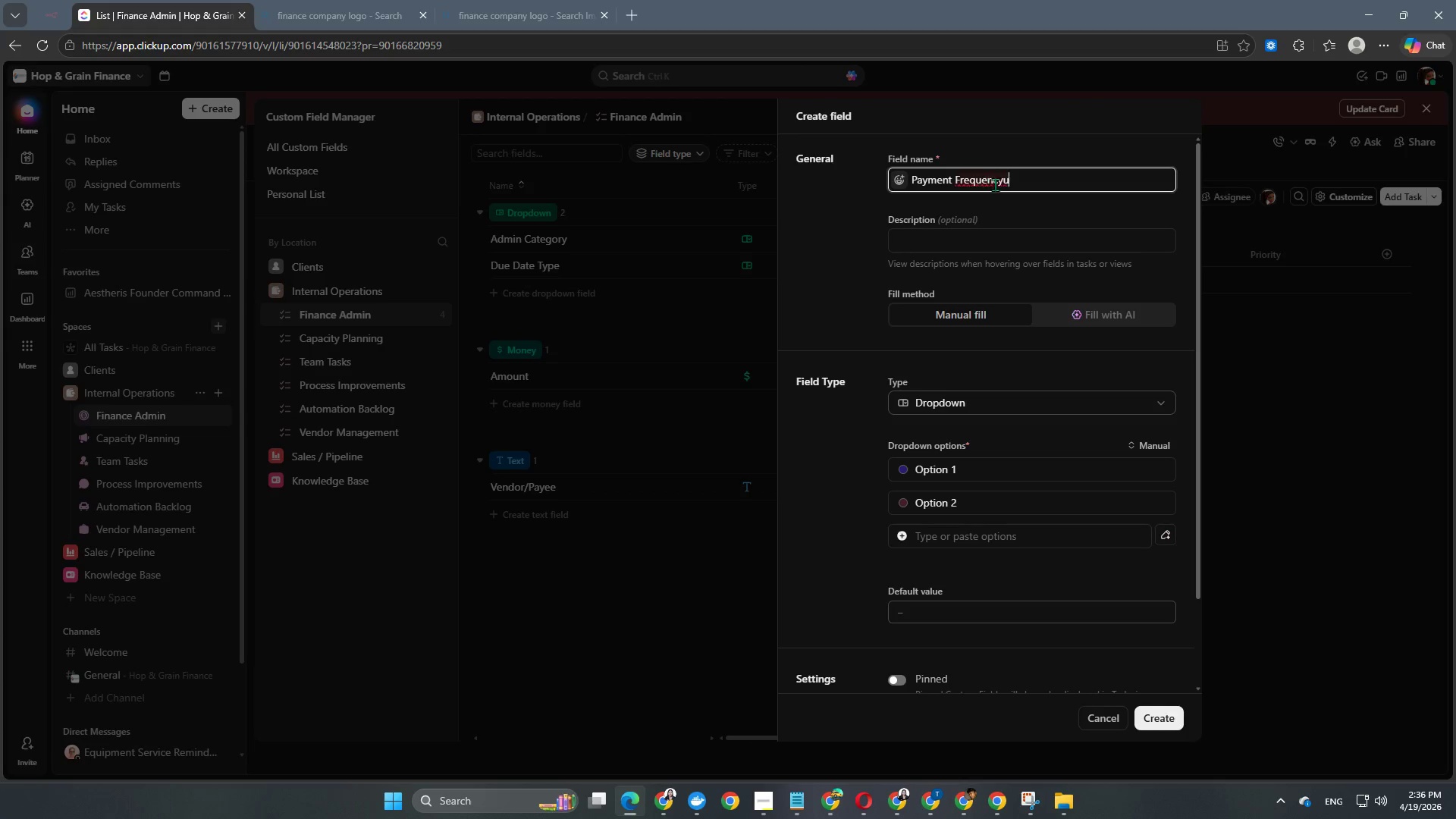 
key(Backspace)
 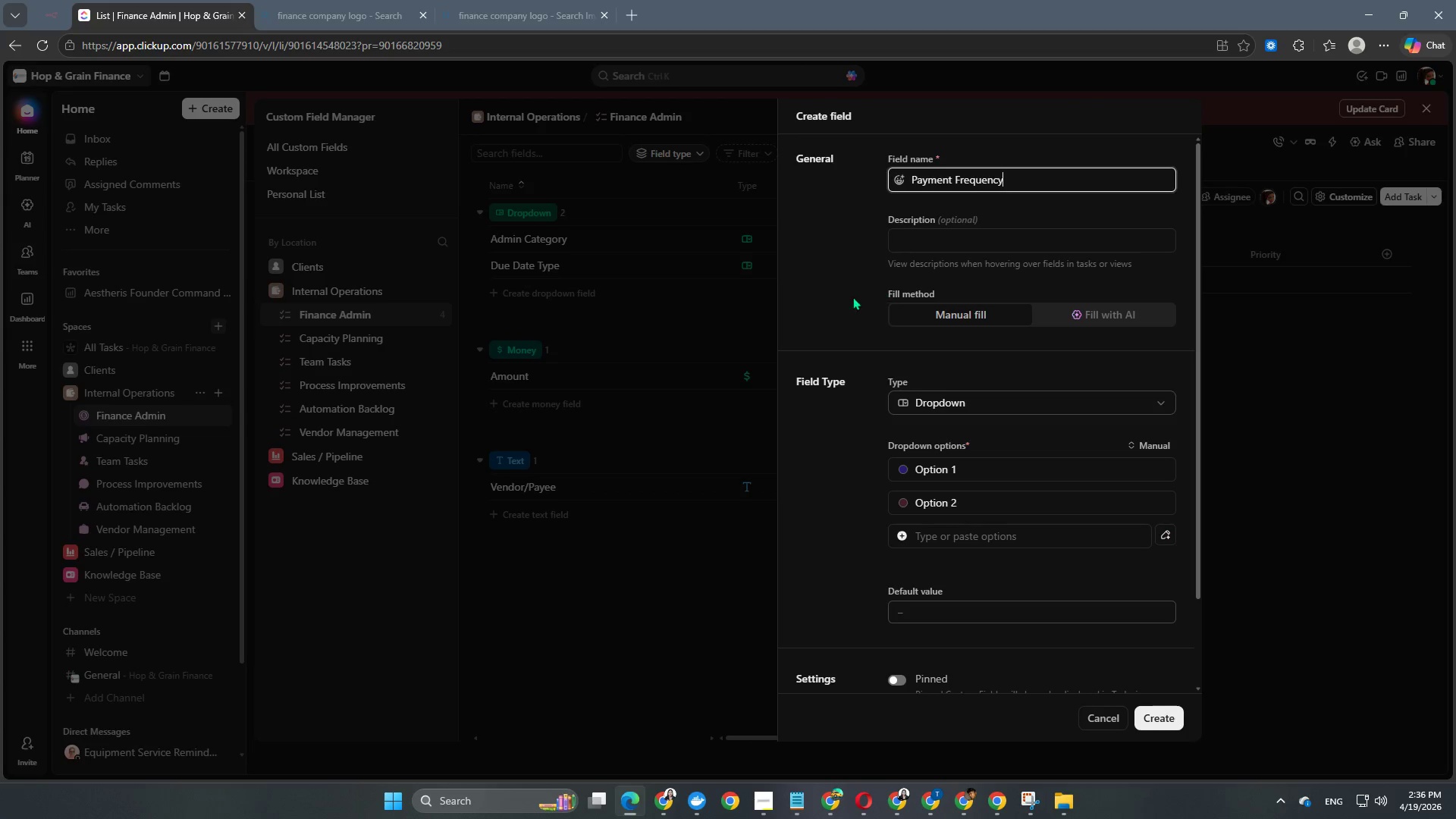 
left_click([821, 312])
 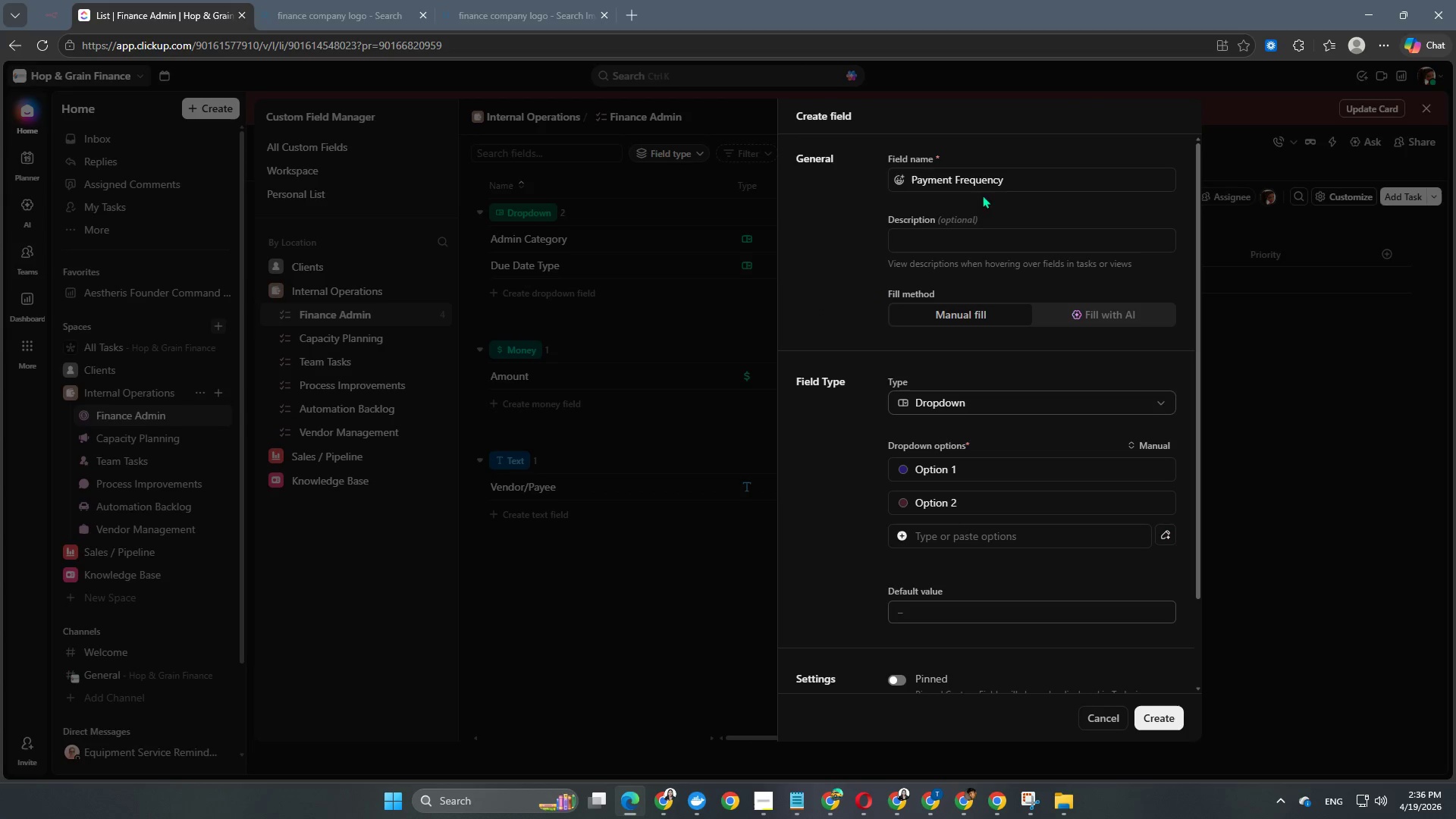 
scroll: coordinate [953, 409], scroll_direction: down, amount: 2.0
 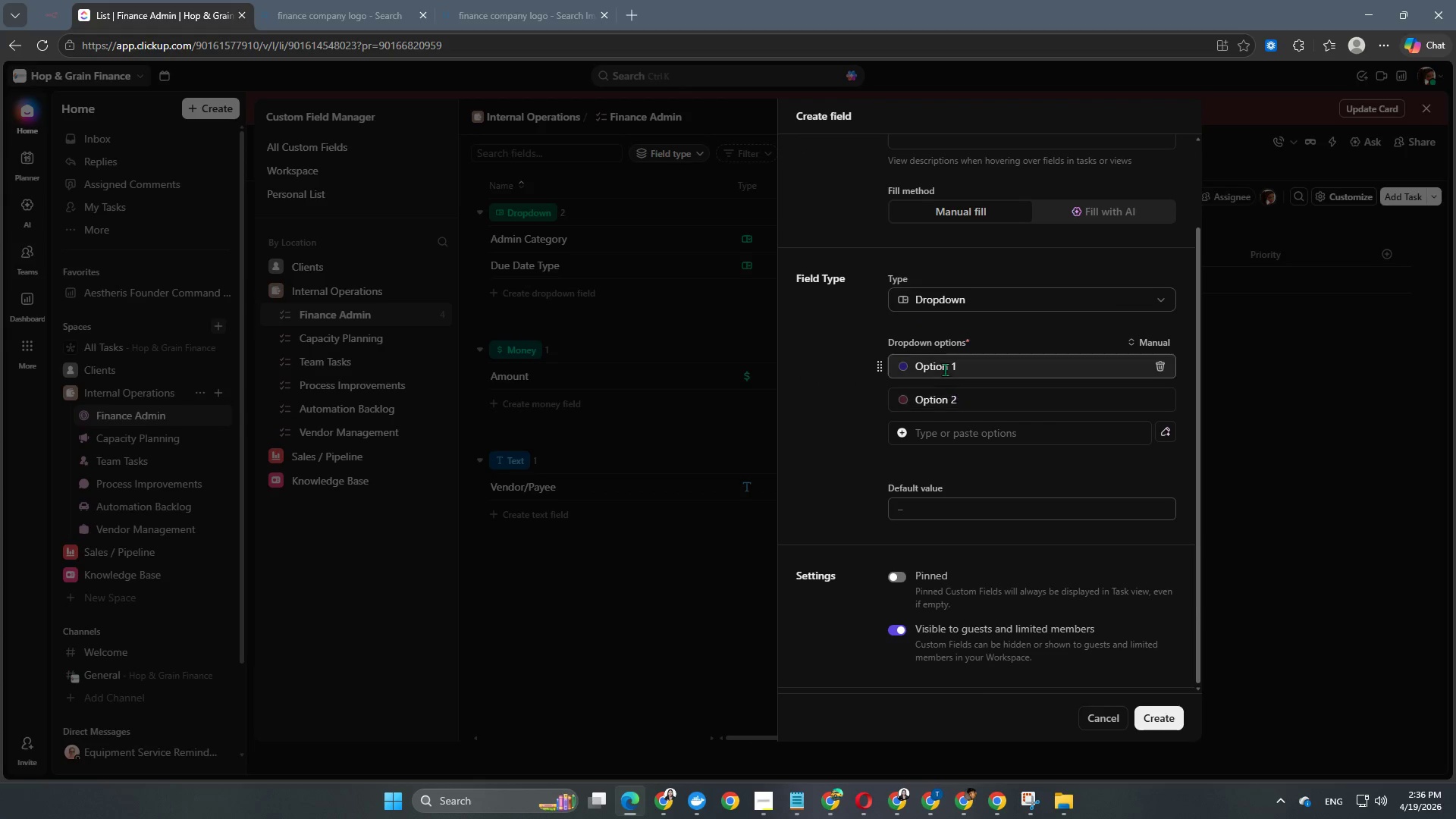 
left_click([942, 365])
 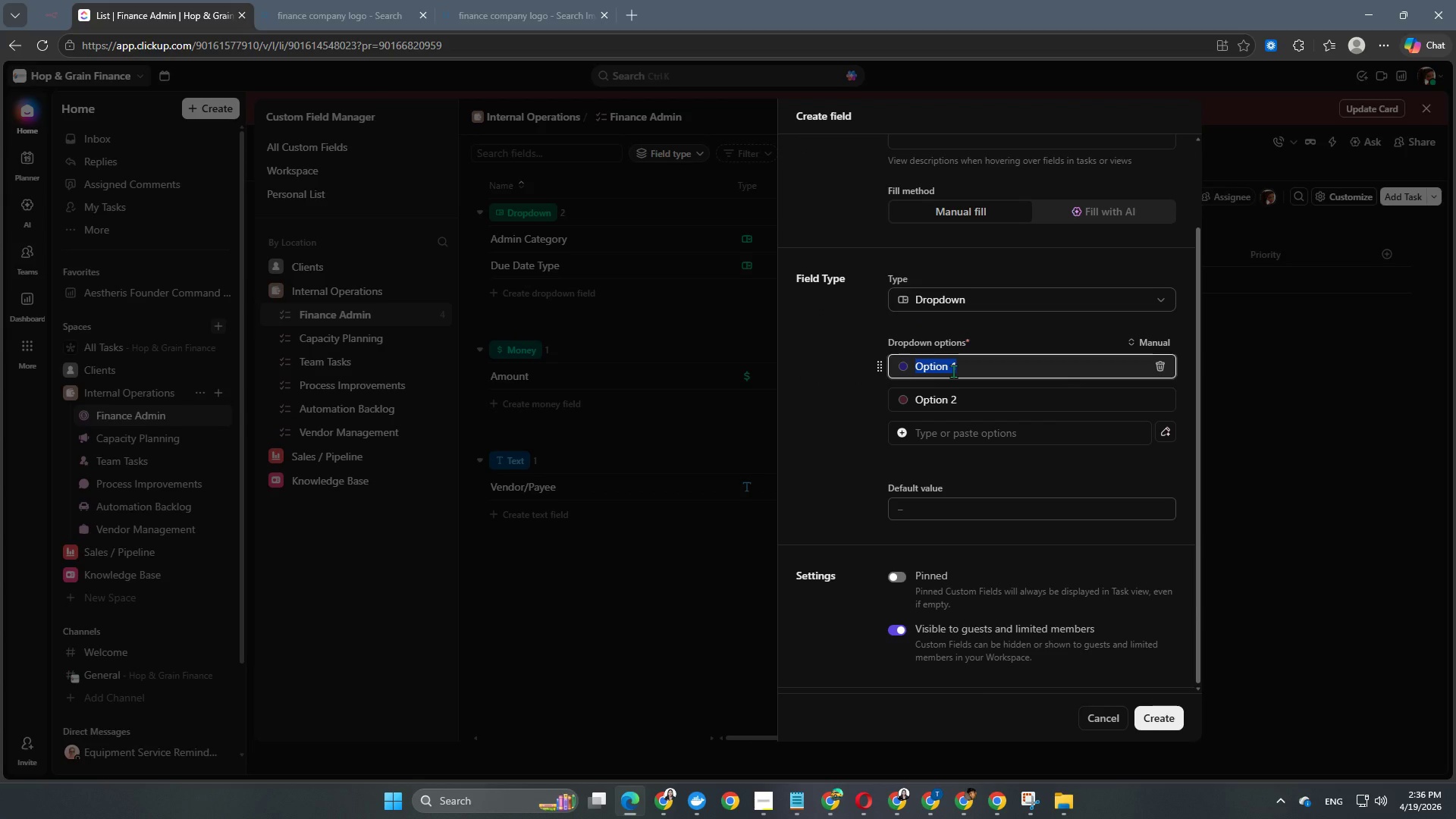 
type(One-Time)
 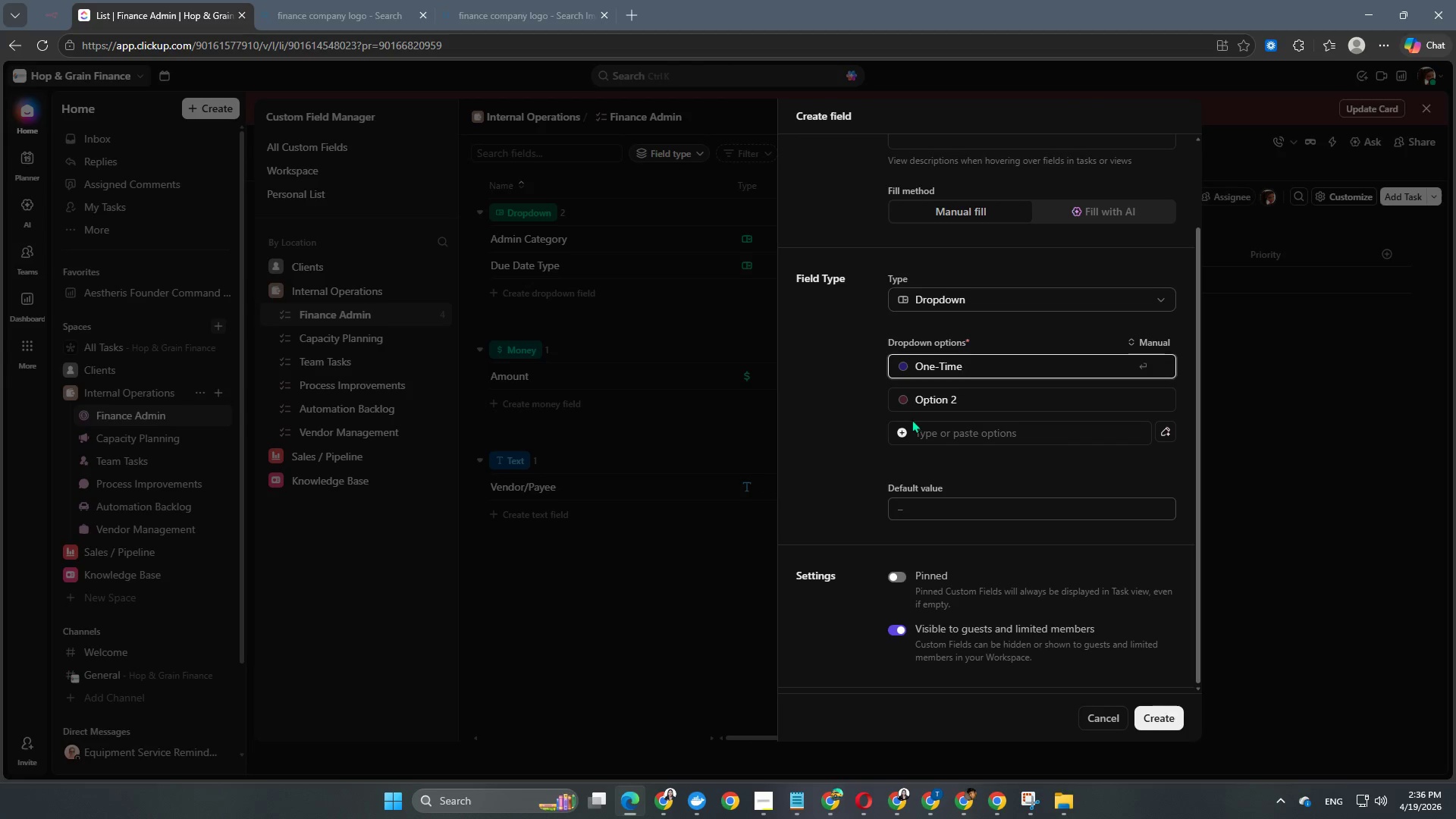 
left_click([965, 398])
 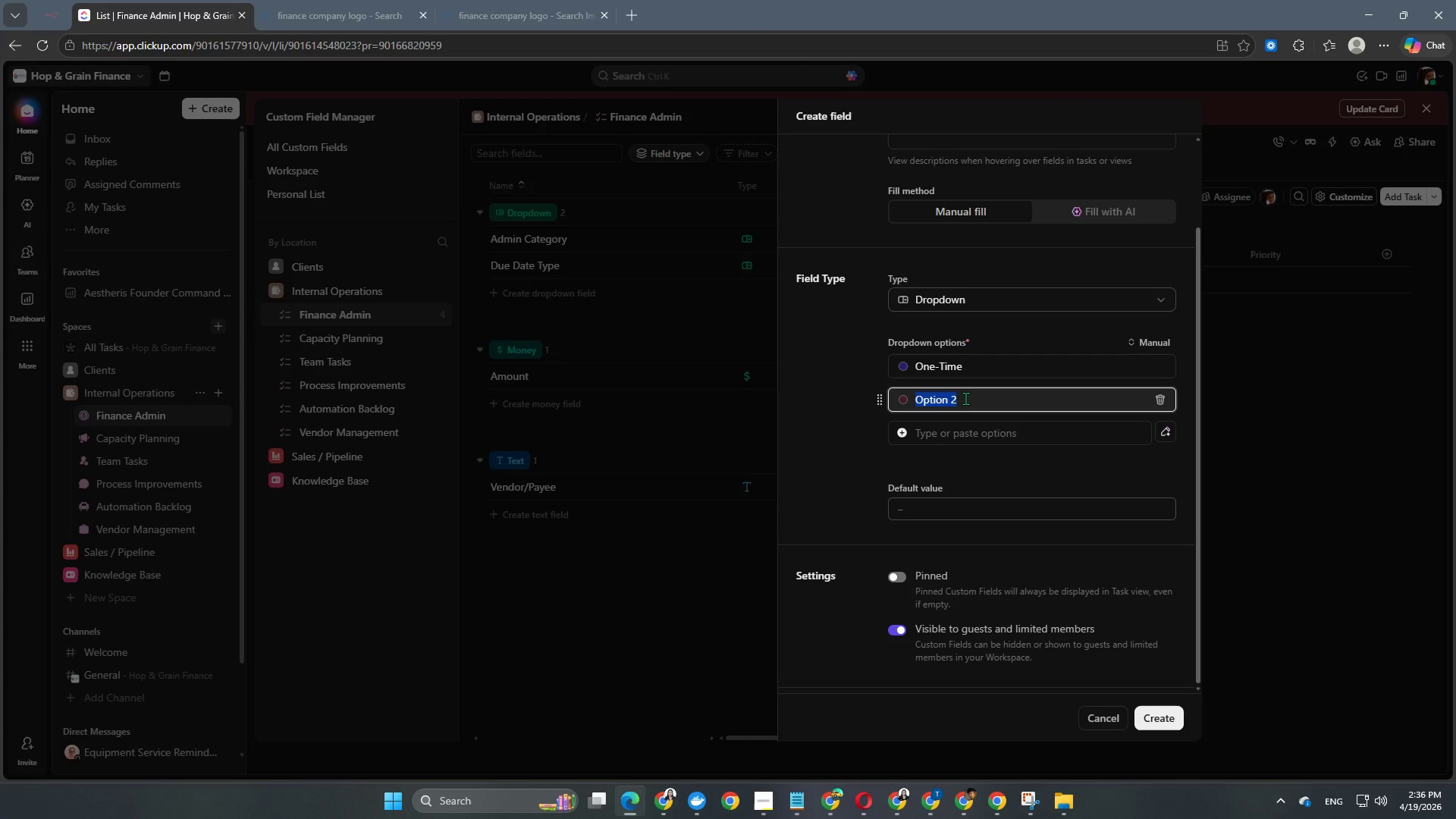 
type(Monthly)
 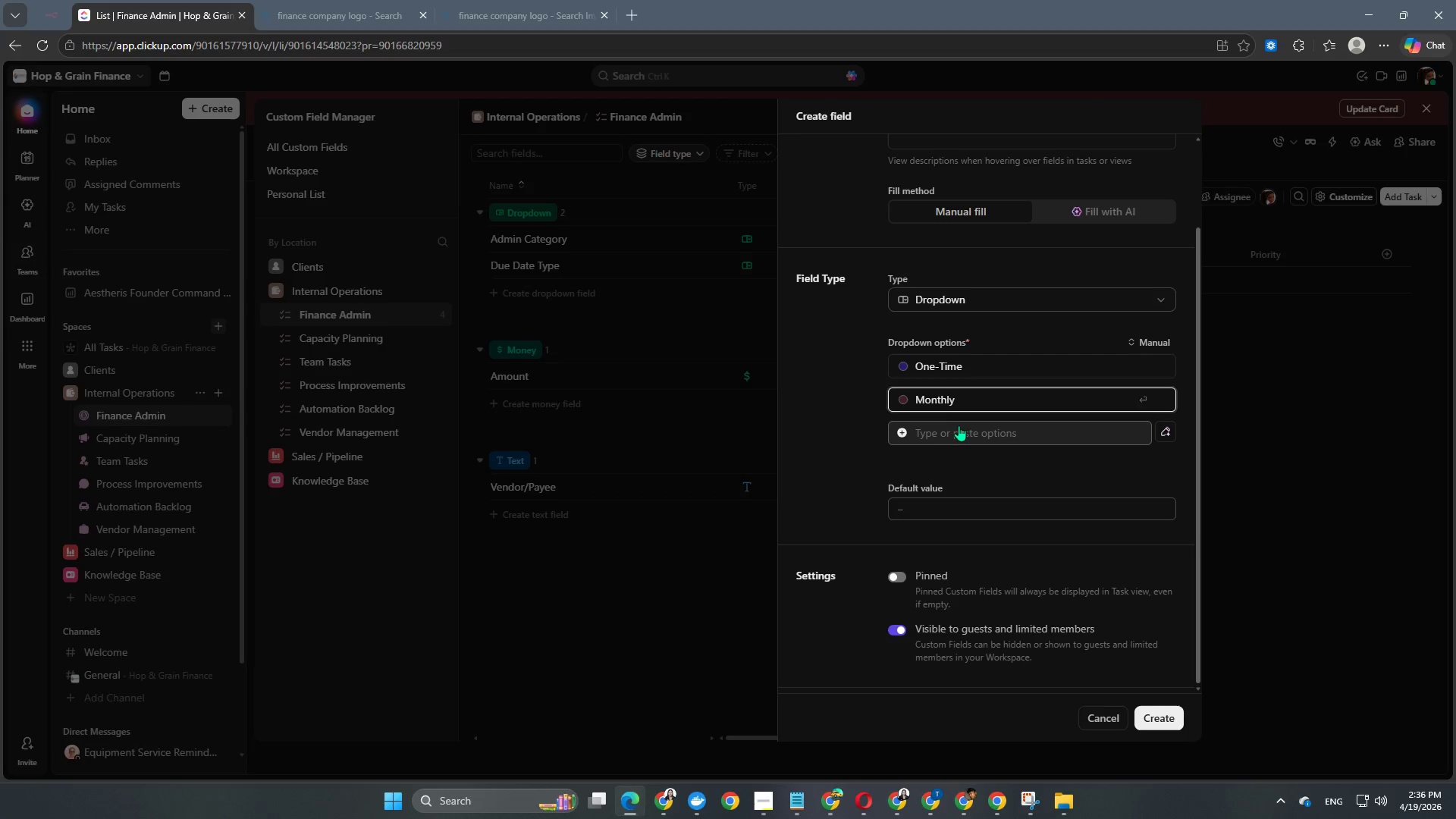 
left_click([957, 427])
 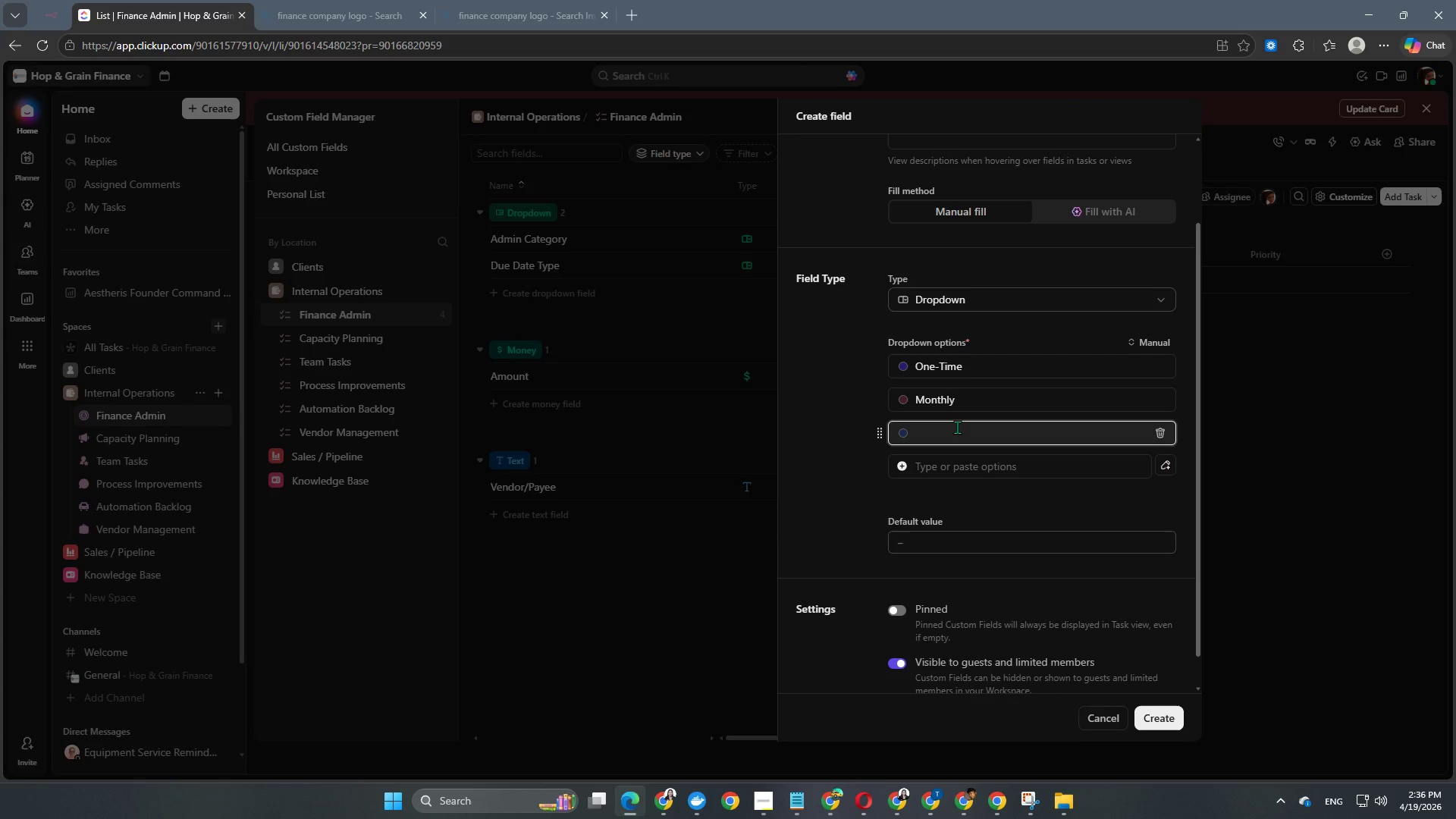 
type(Quarterly)
 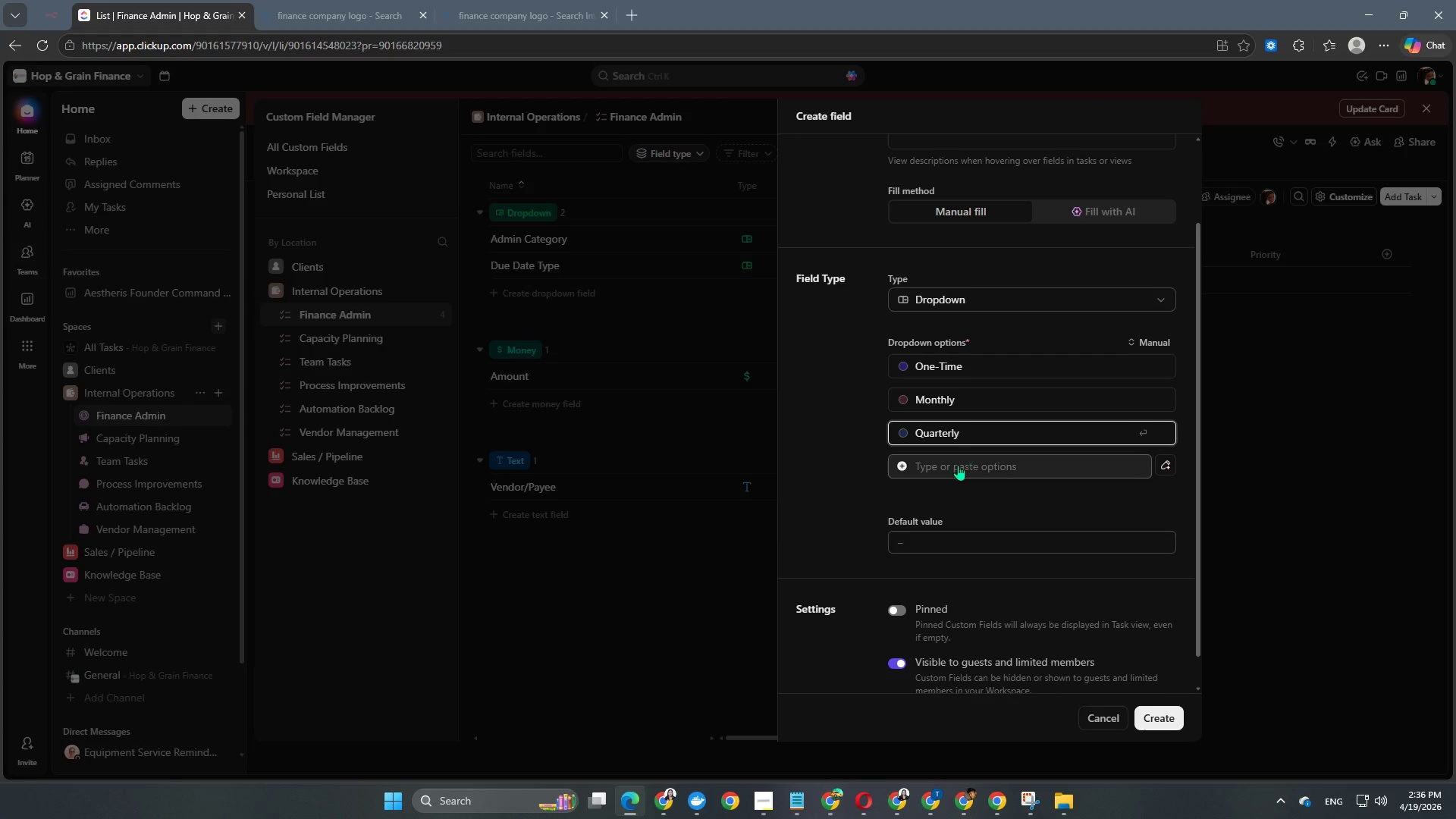 
left_click([957, 466])
 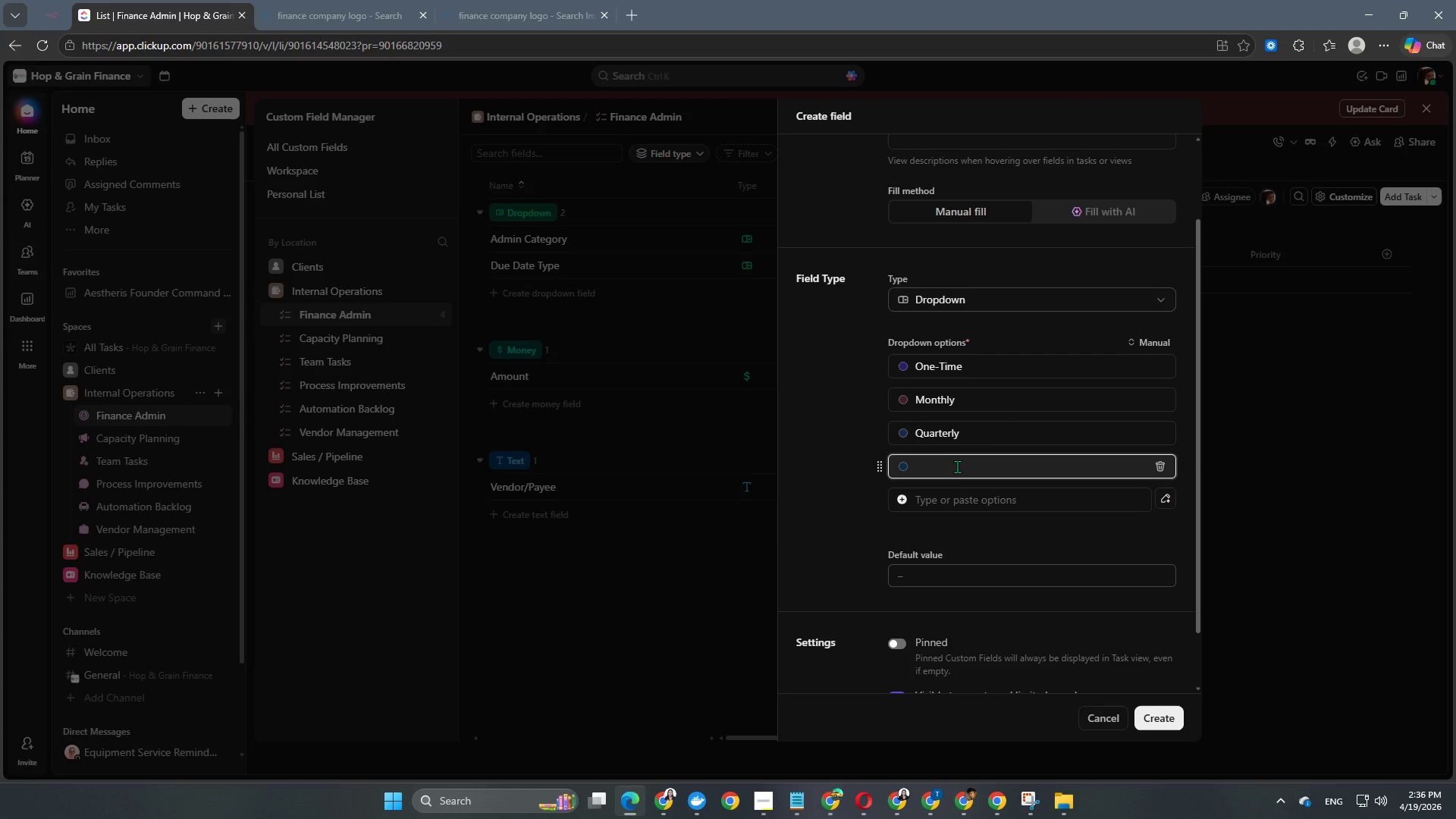 
type(Annual)
 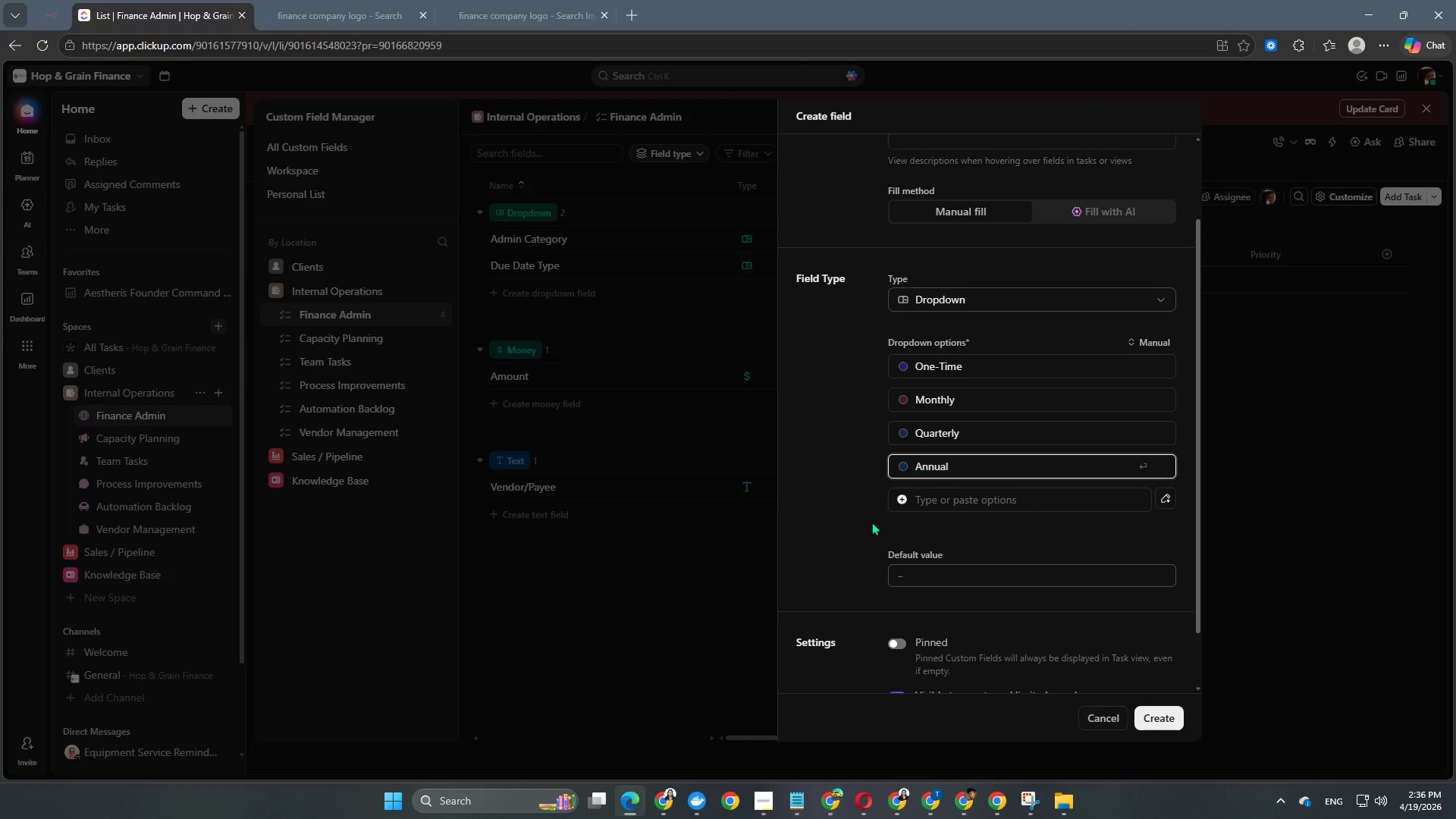 
left_click([866, 534])
 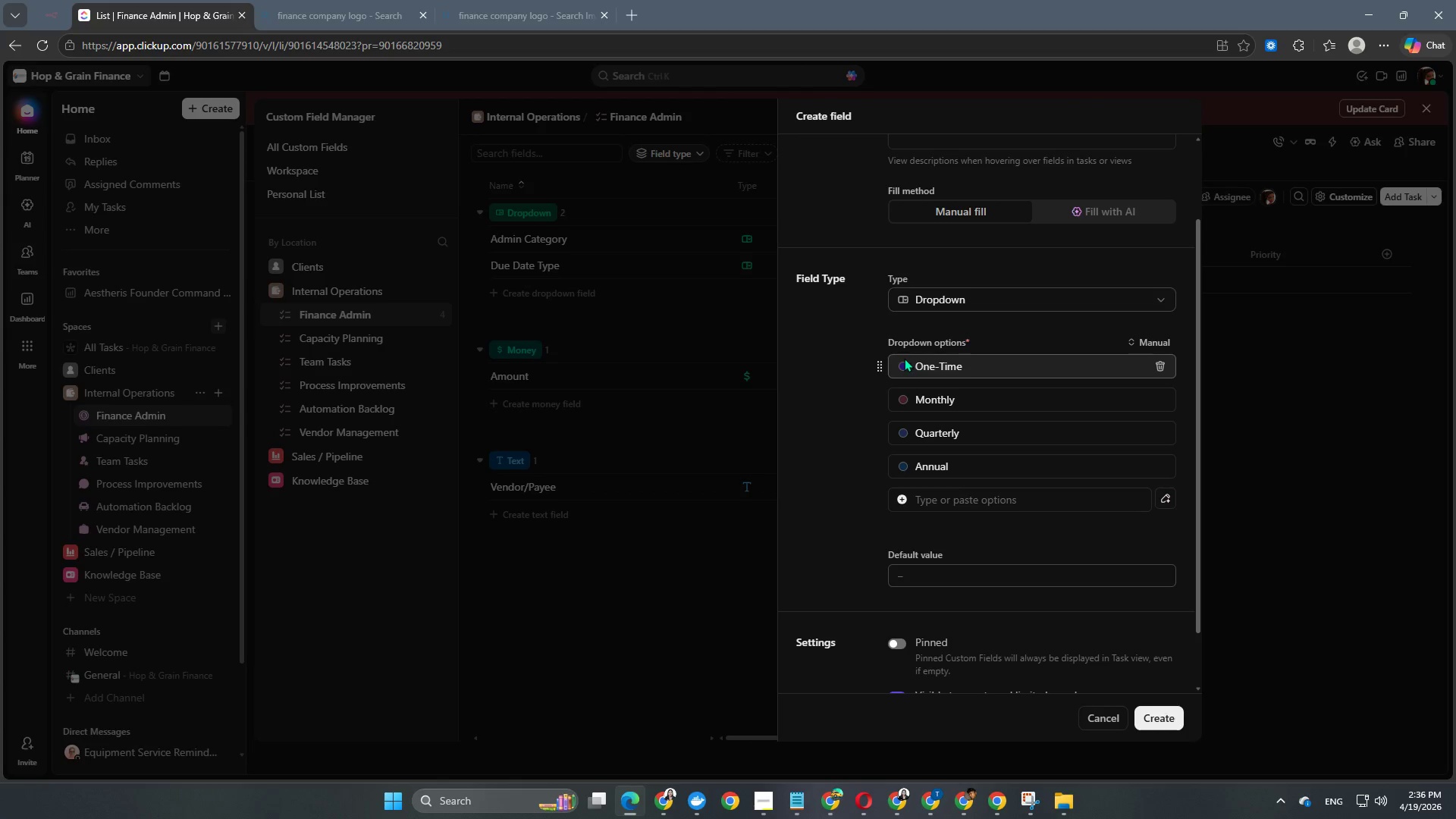 
left_click([900, 366])
 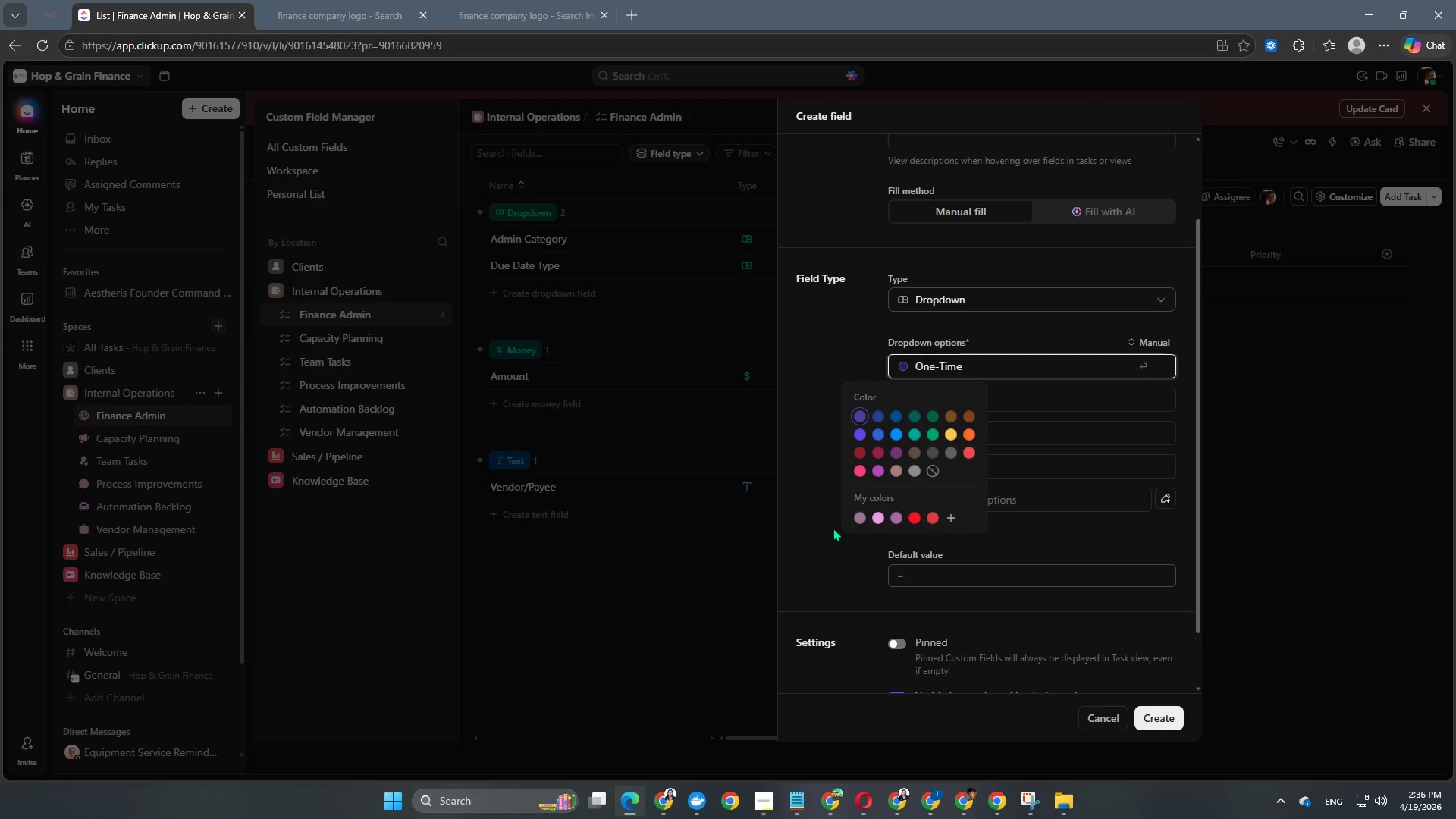 
left_click([853, 517])
 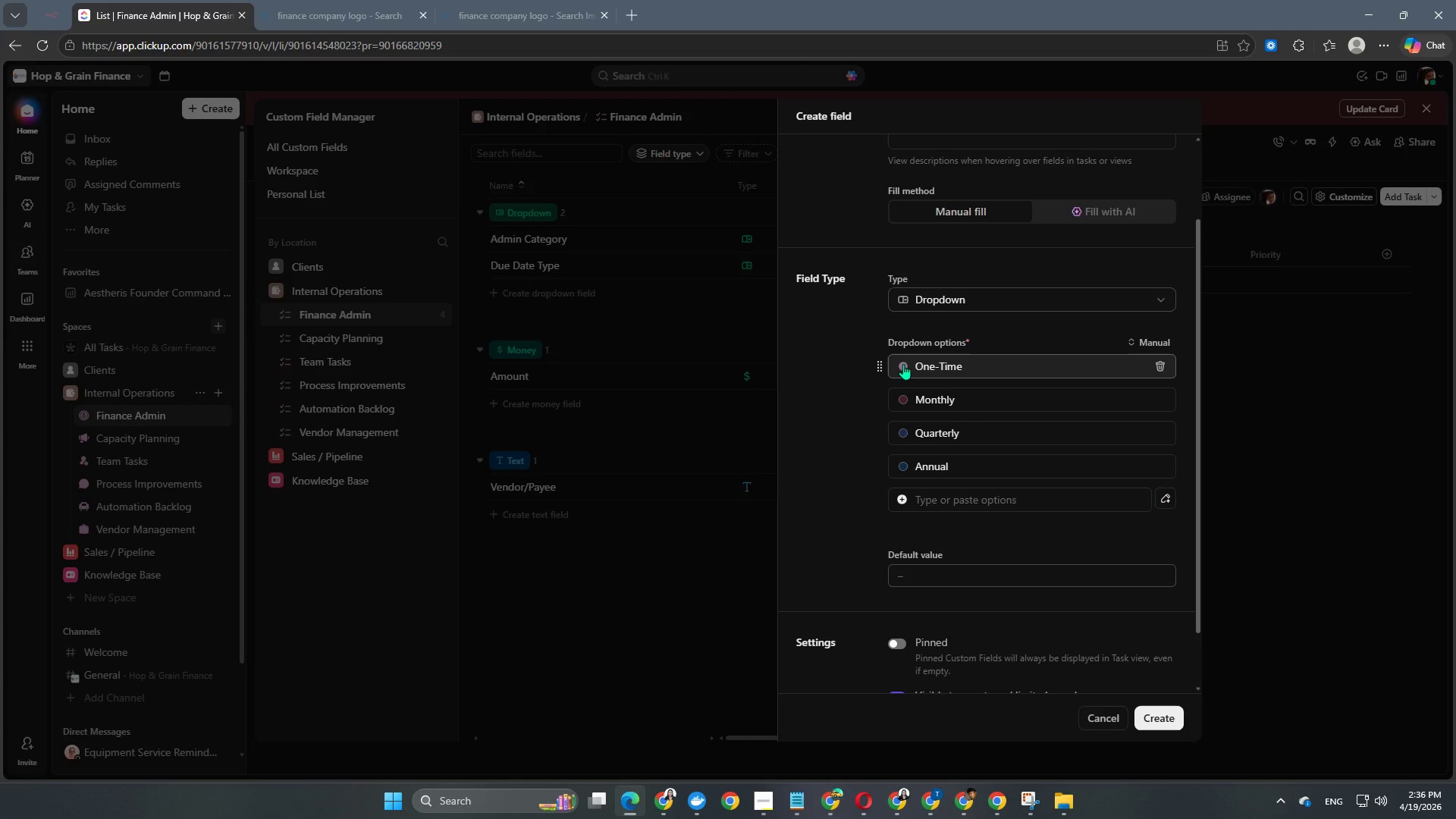 
left_click([903, 364])
 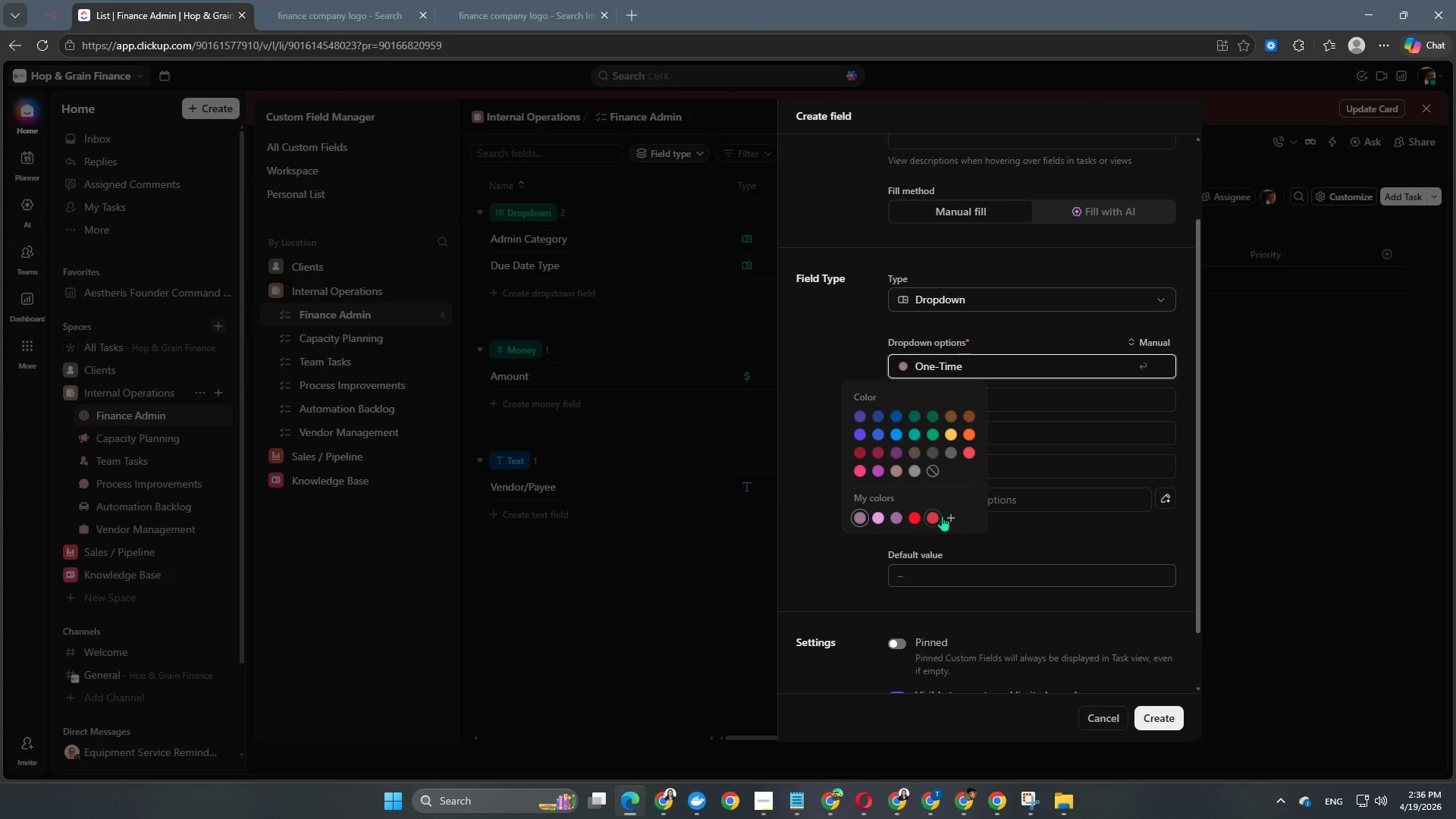 
left_click([949, 514])
 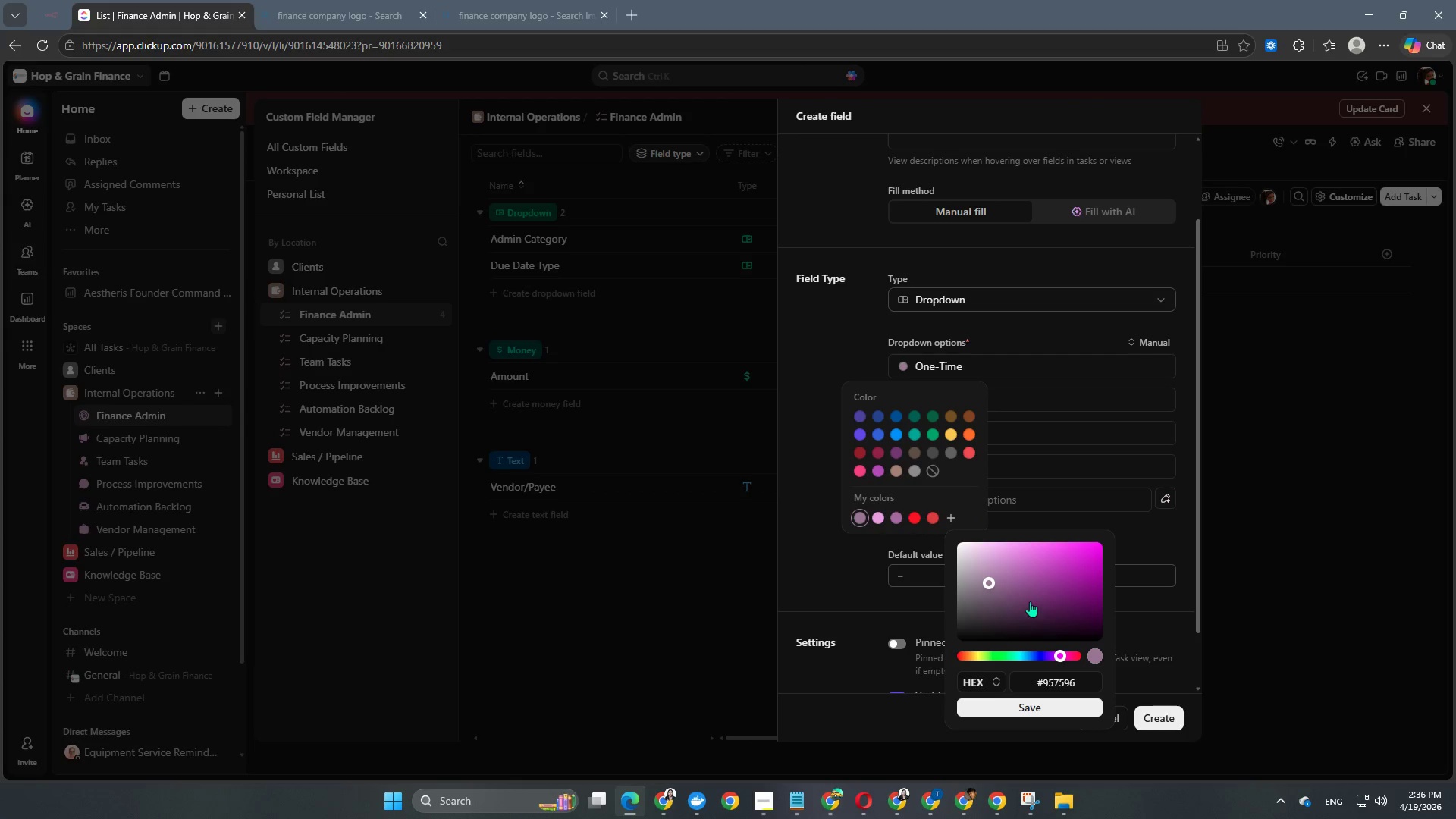 
left_click_drag(start_coordinate=[1053, 582], to_coordinate=[1035, 561])
 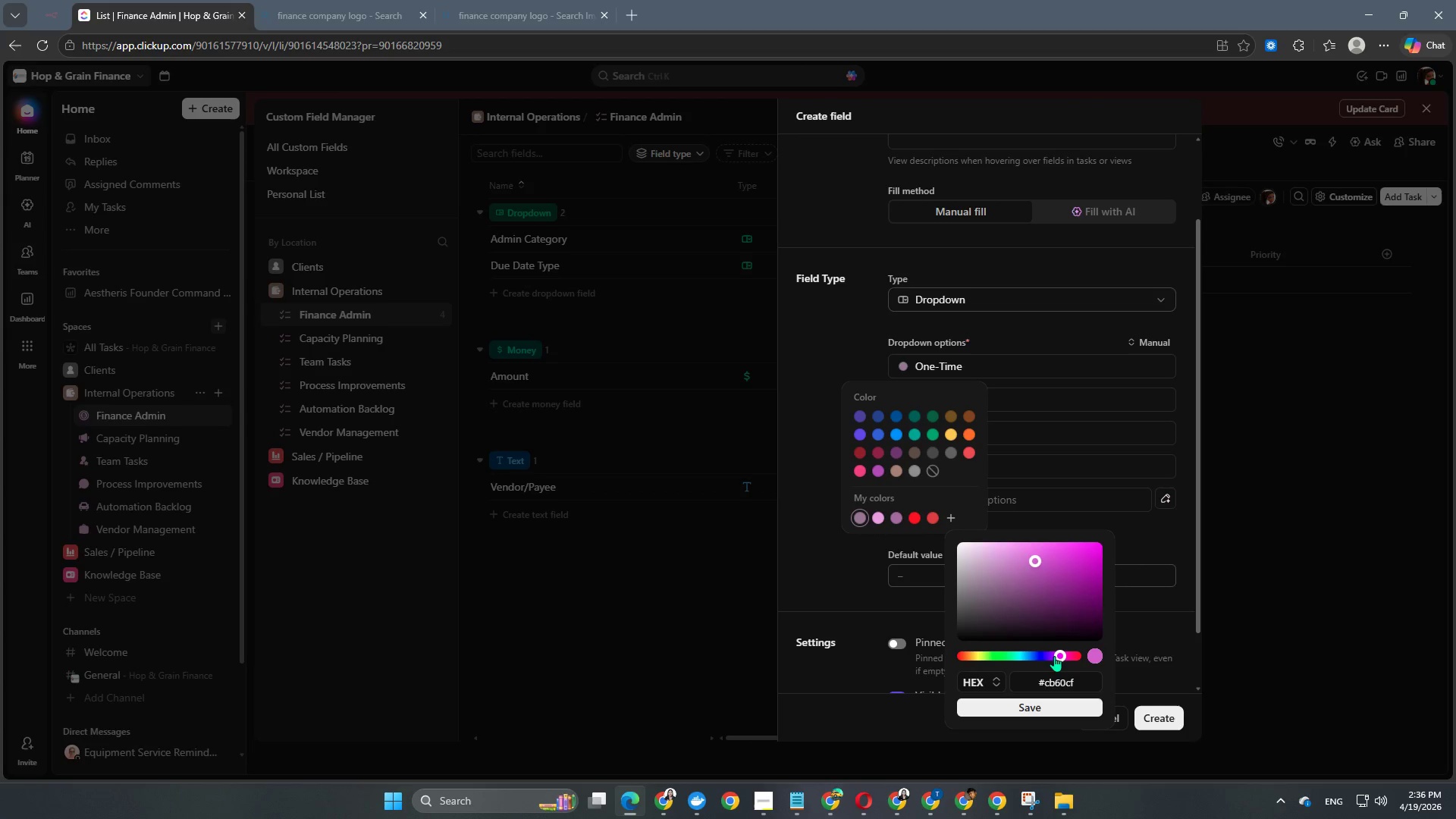 
left_click_drag(start_coordinate=[1054, 656], to_coordinate=[1053, 660])
 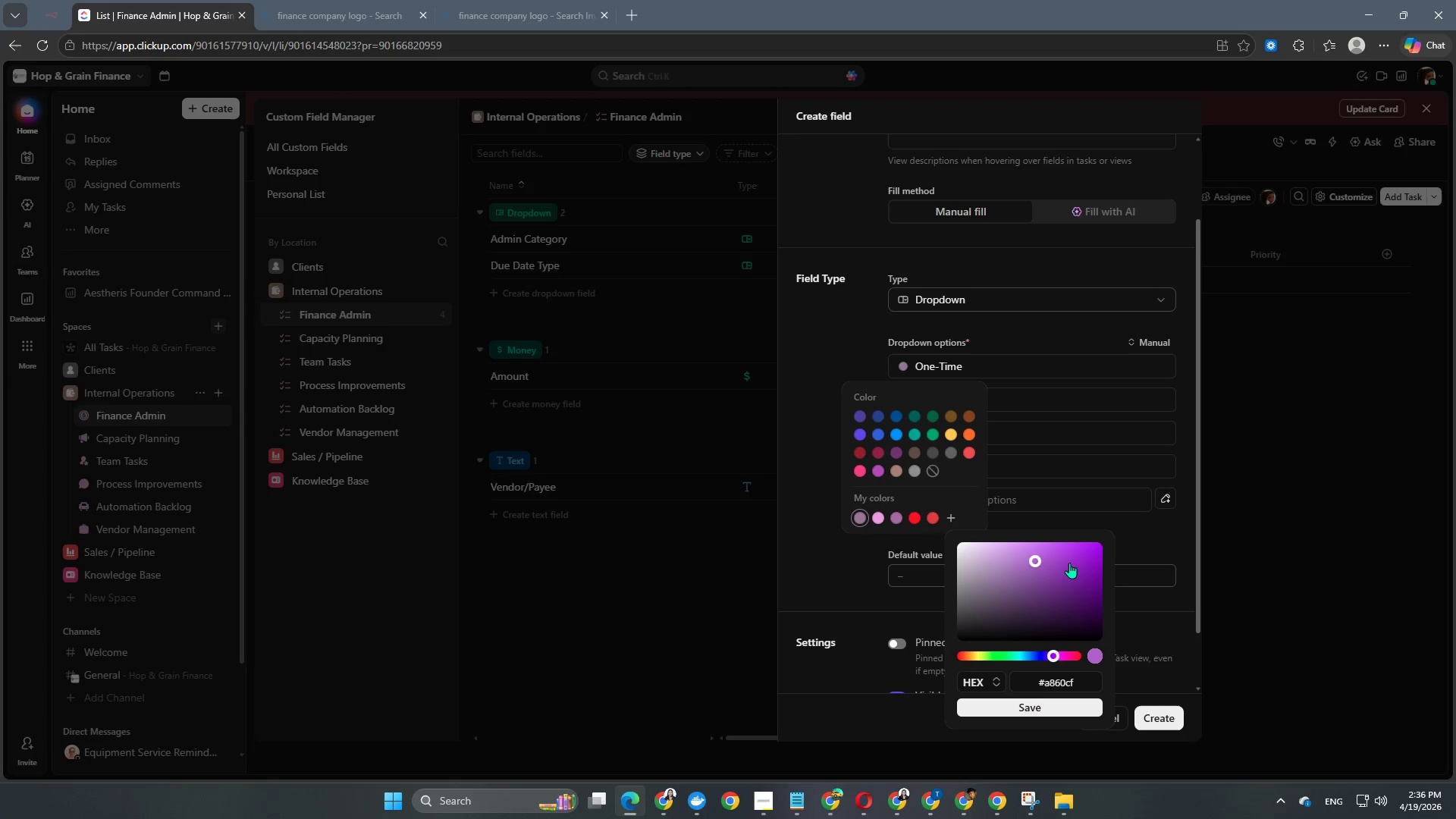 
left_click_drag(start_coordinate=[1069, 563], to_coordinate=[1054, 551])
 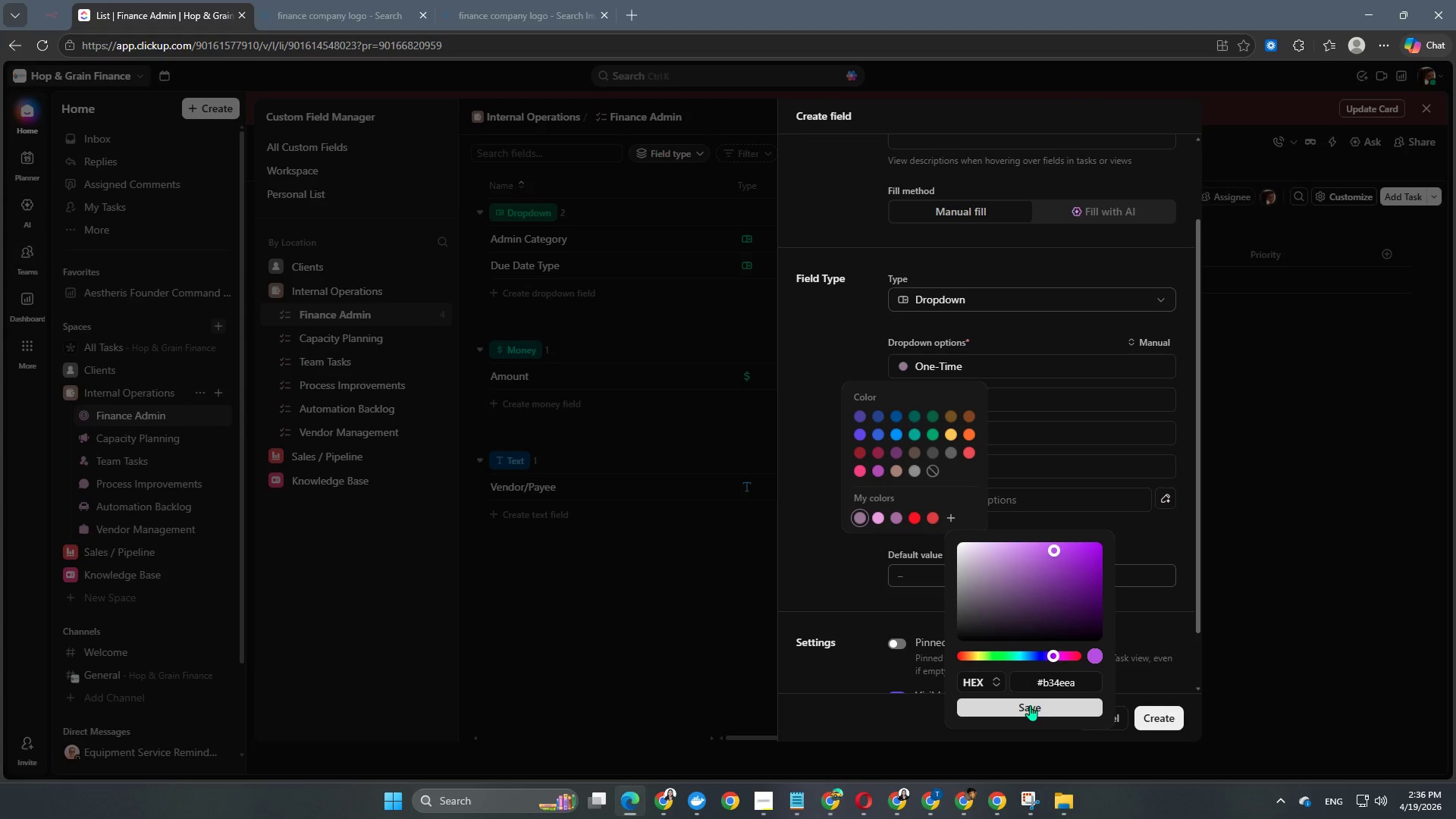 
left_click([1030, 705])
 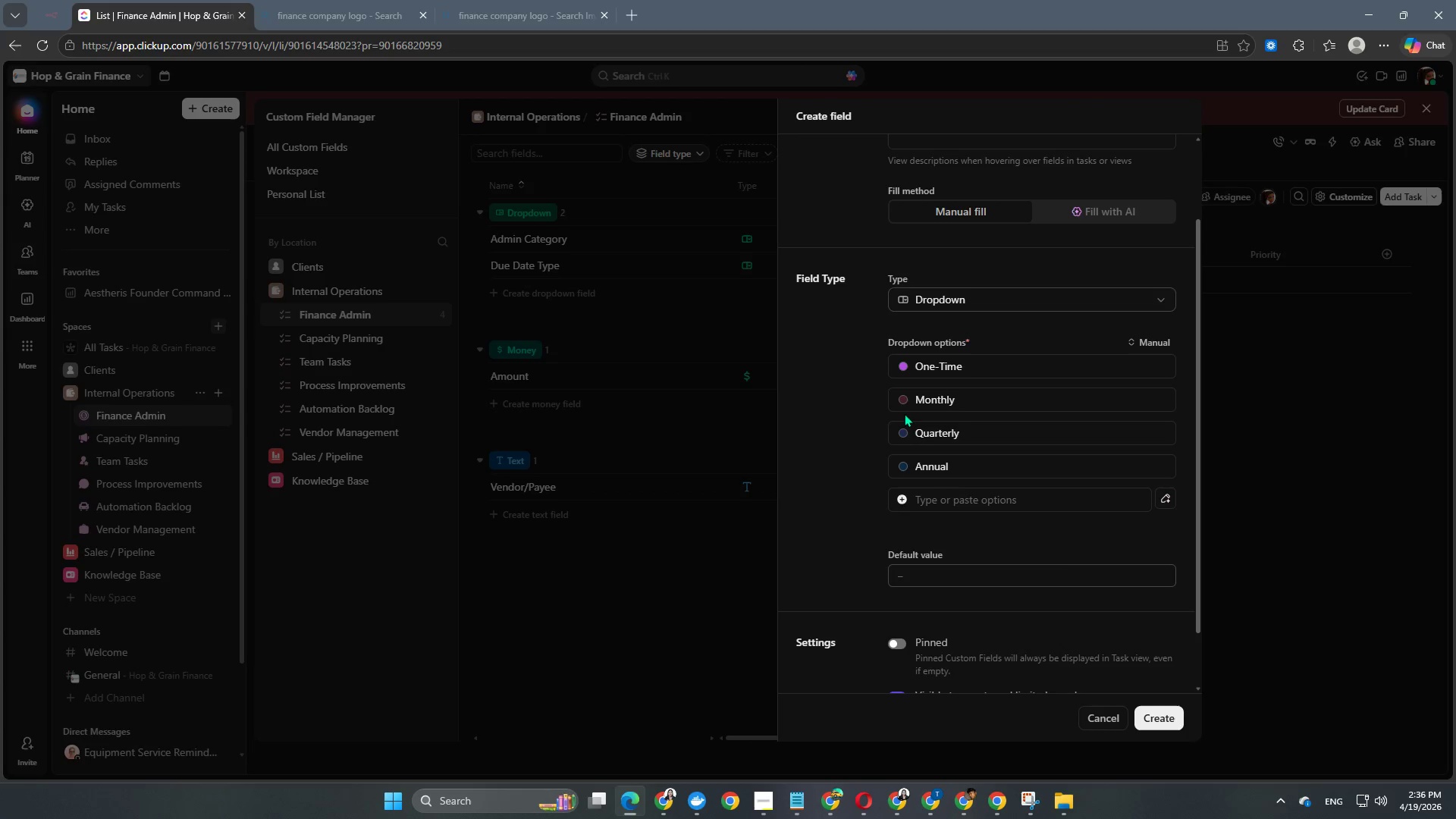 
left_click([904, 405])
 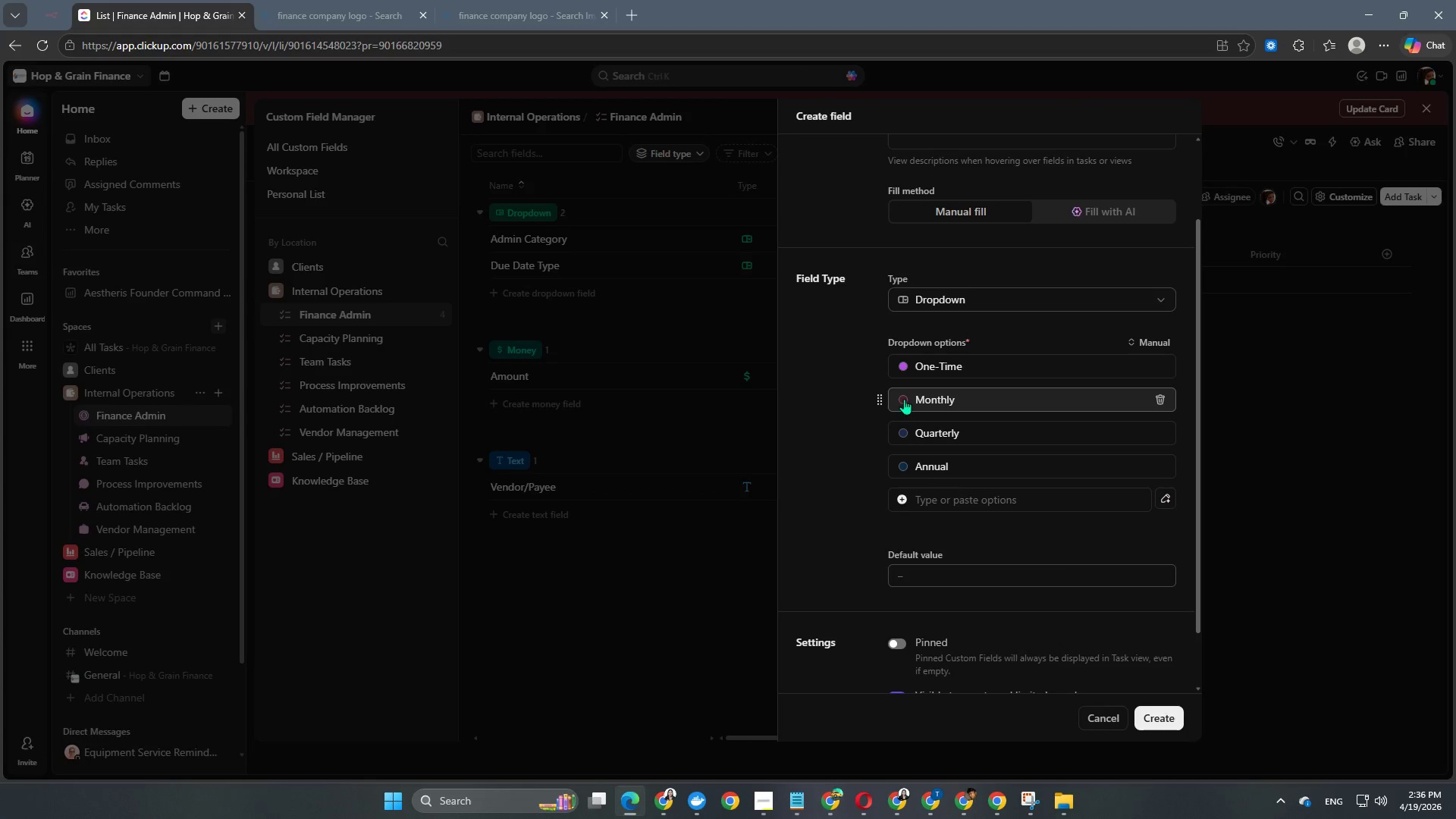 
left_click([904, 399])
 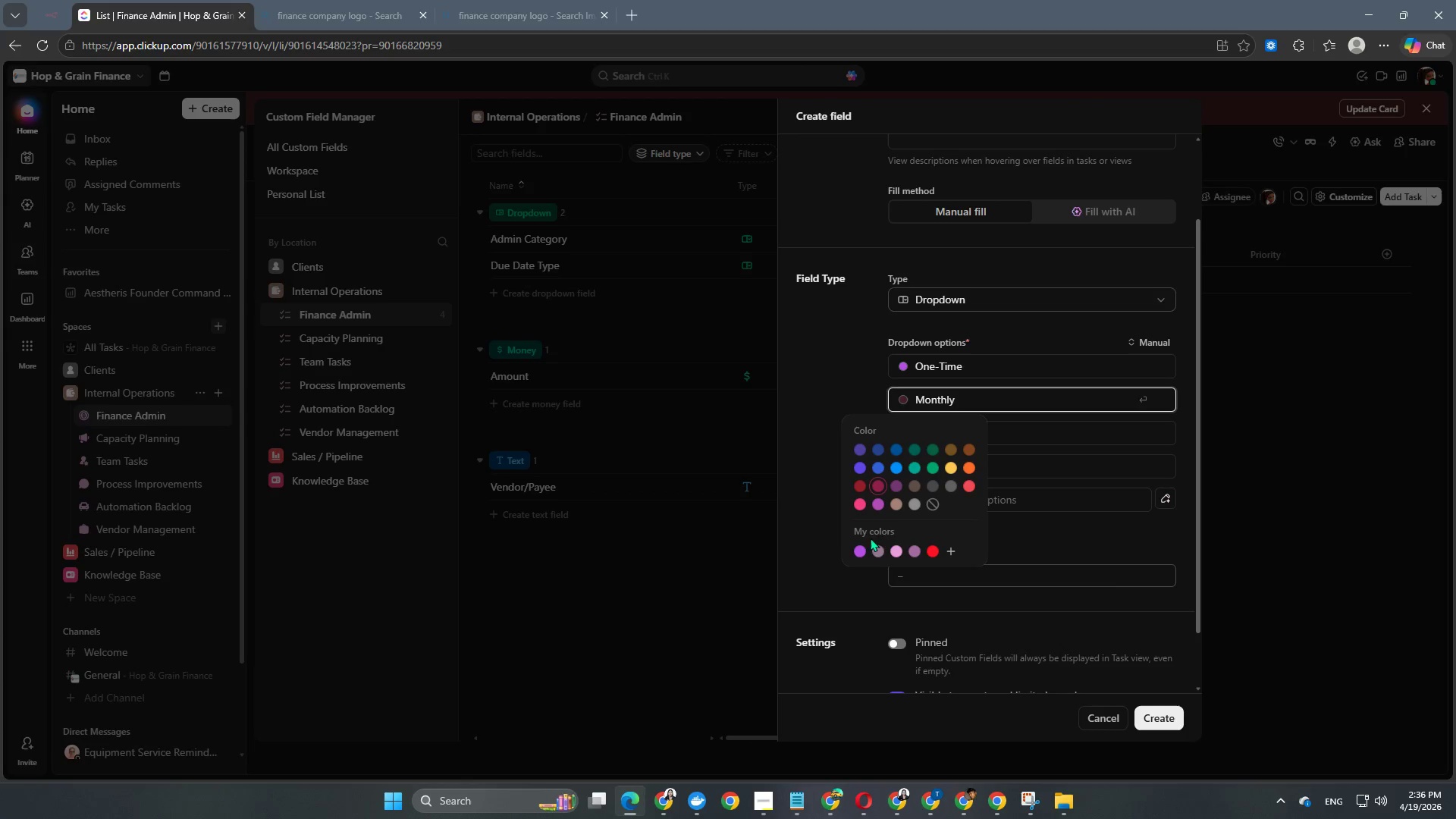 
left_click([857, 553])
 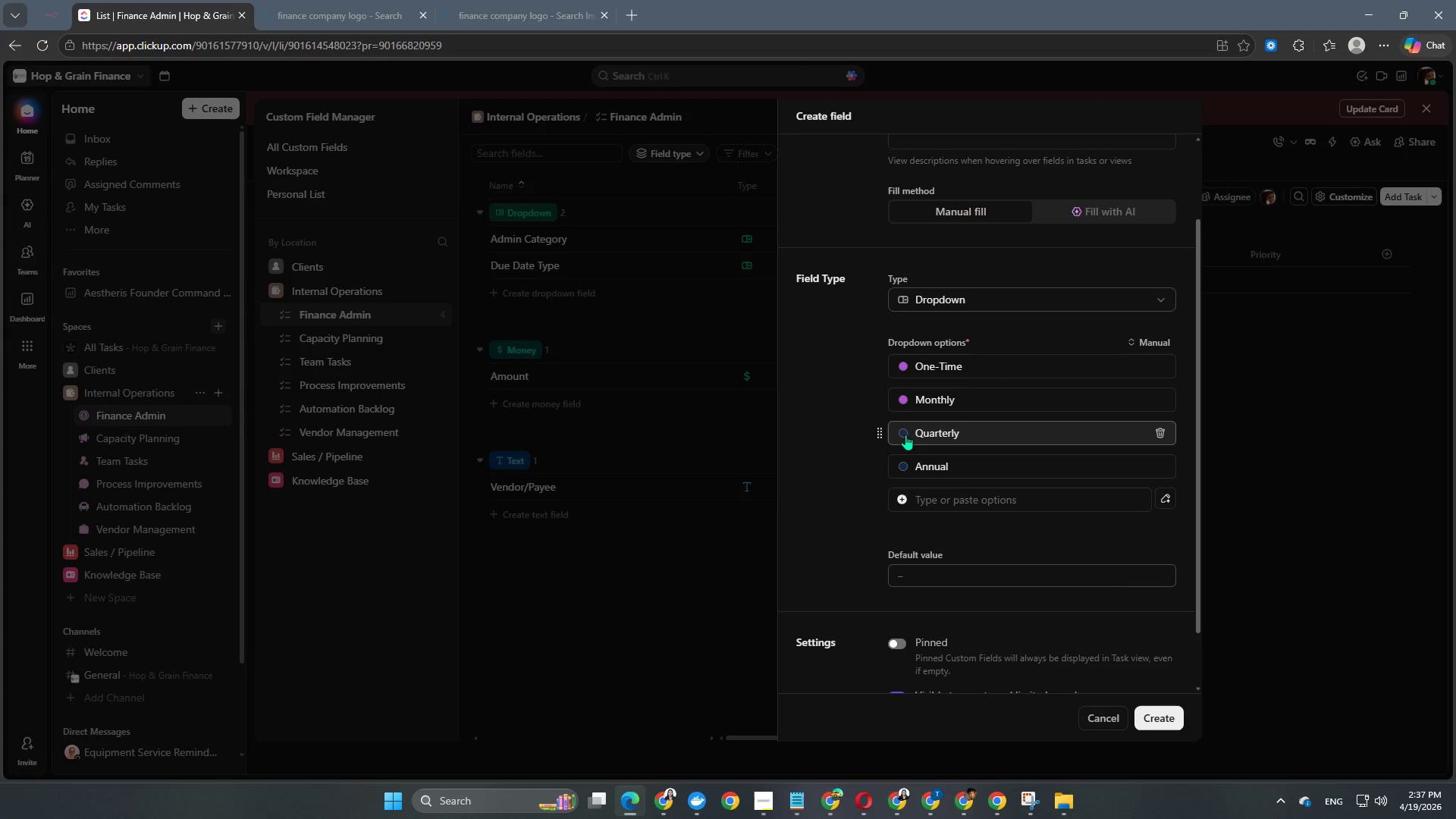 
left_click([905, 434])
 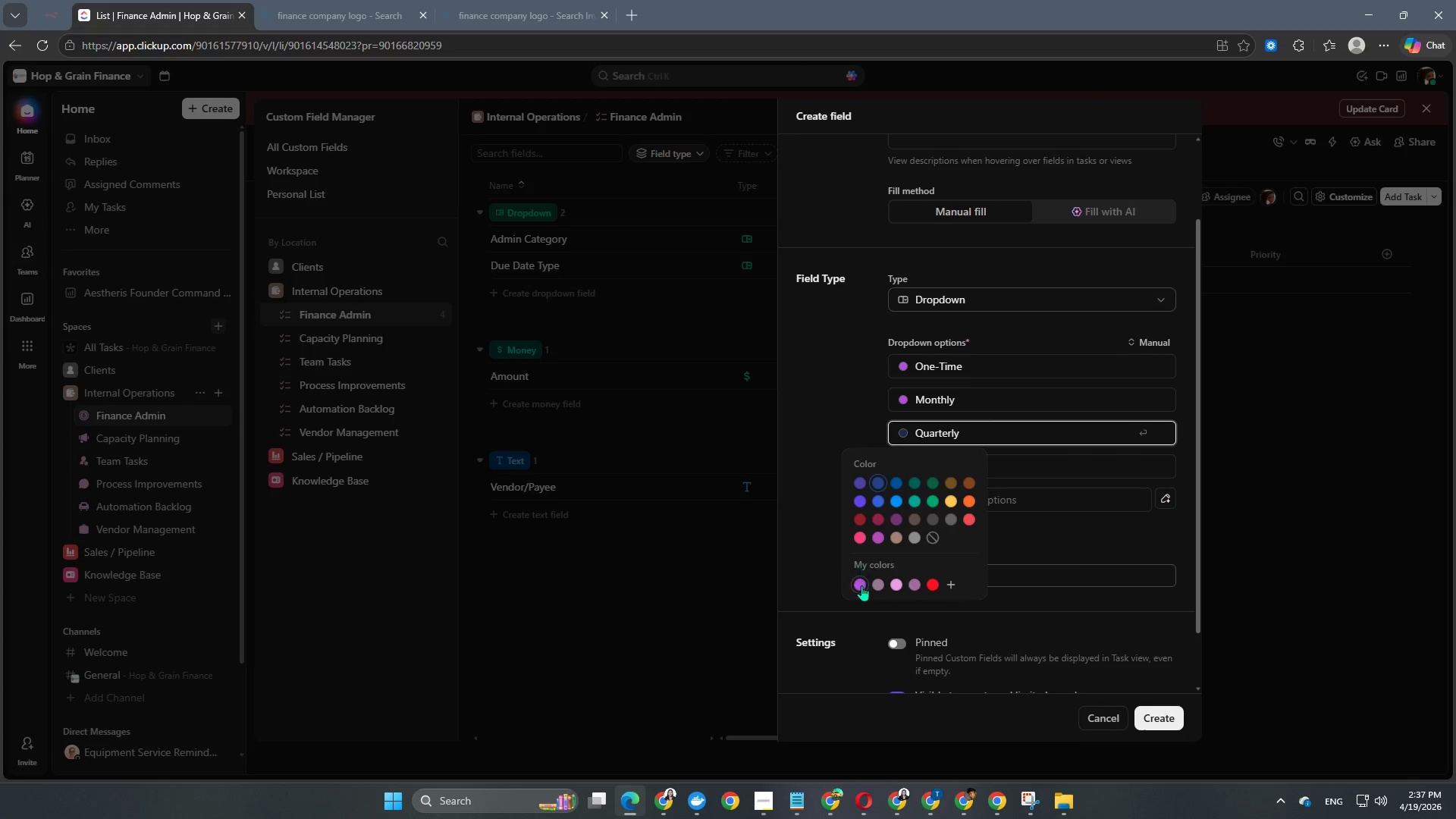 
left_click([863, 588])
 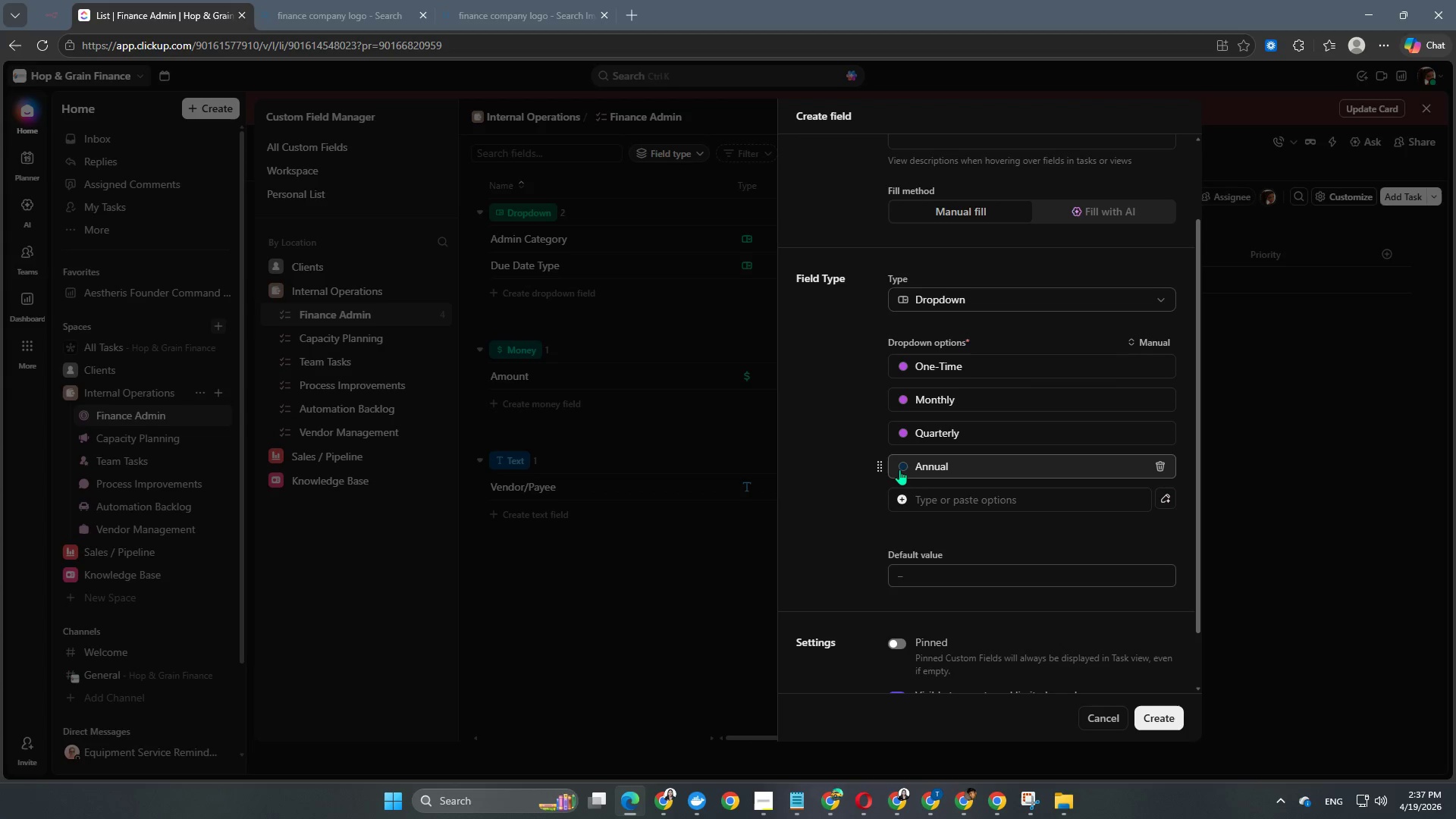 
left_click([899, 468])
 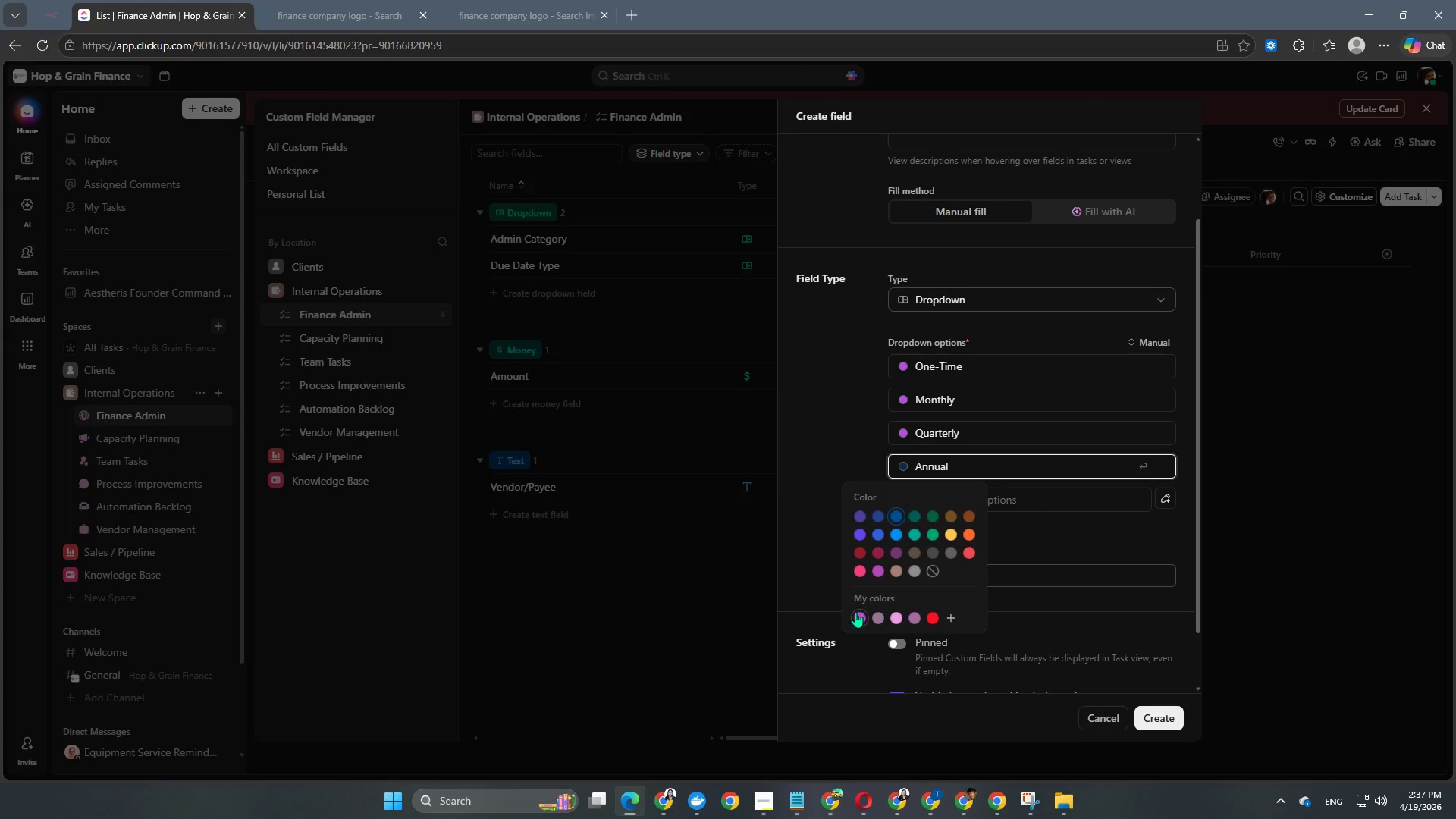 
left_click([855, 615])
 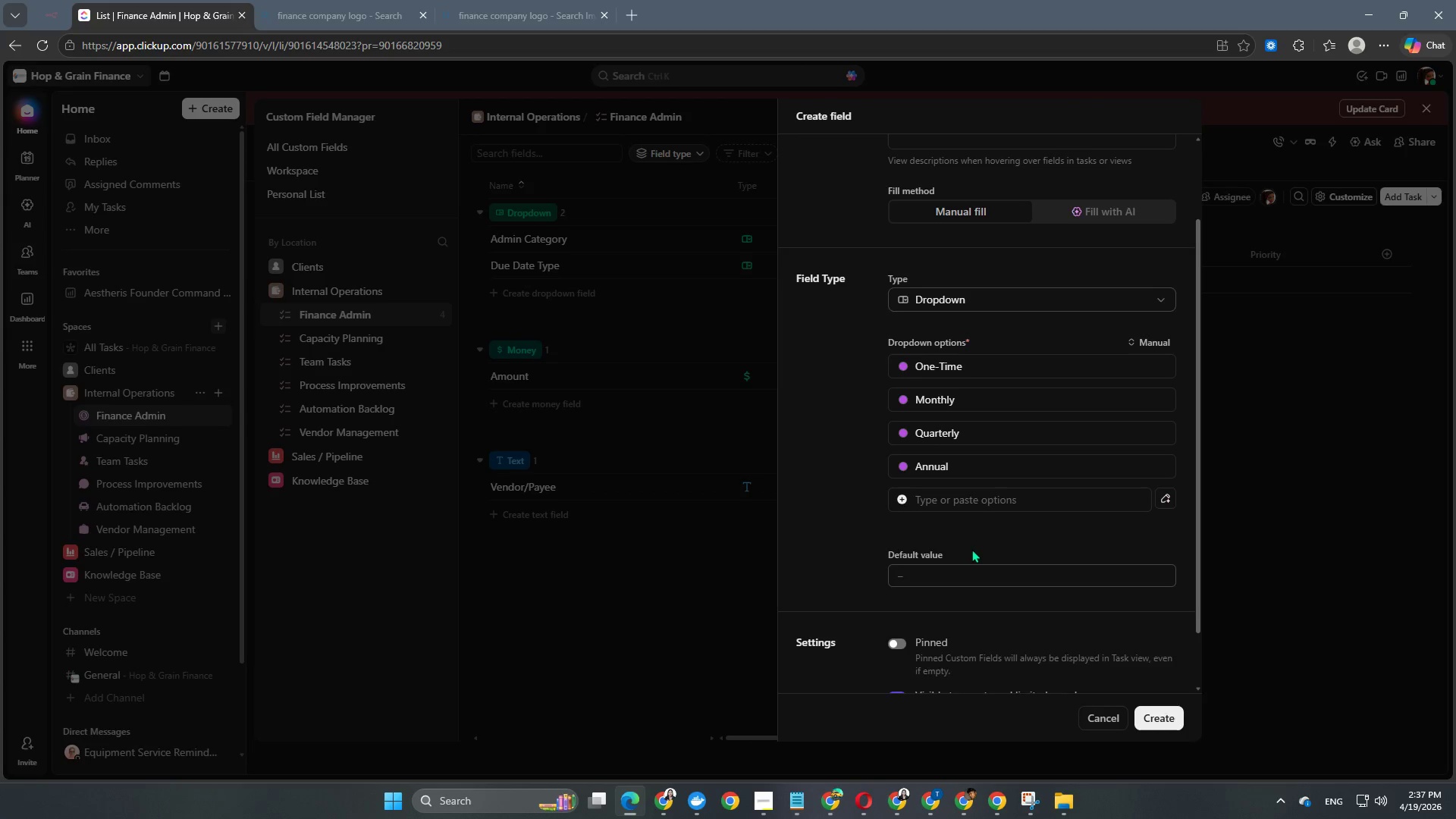 
scroll: coordinate [980, 511], scroll_direction: up, amount: 3.0
 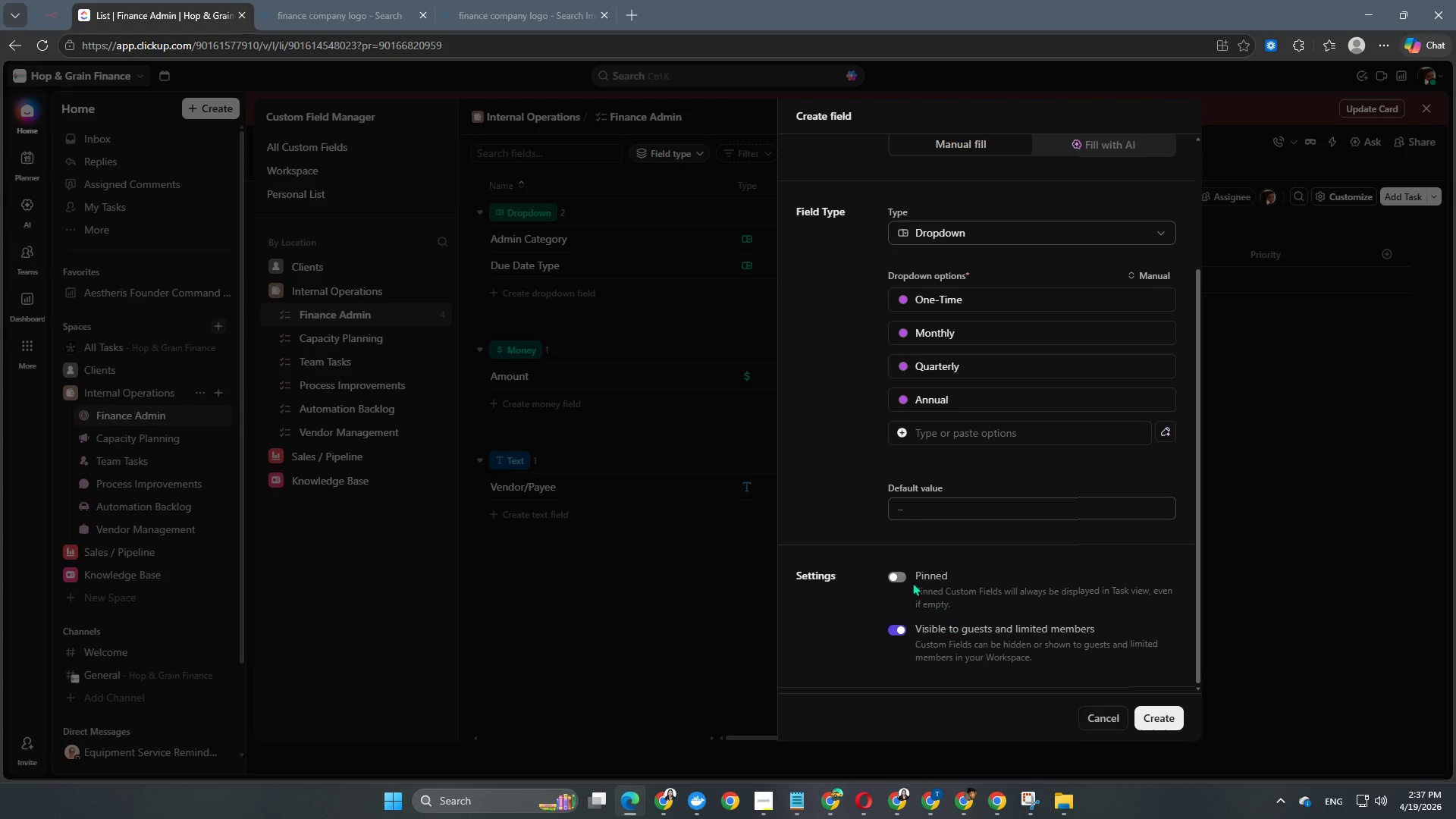 
left_click([899, 575])
 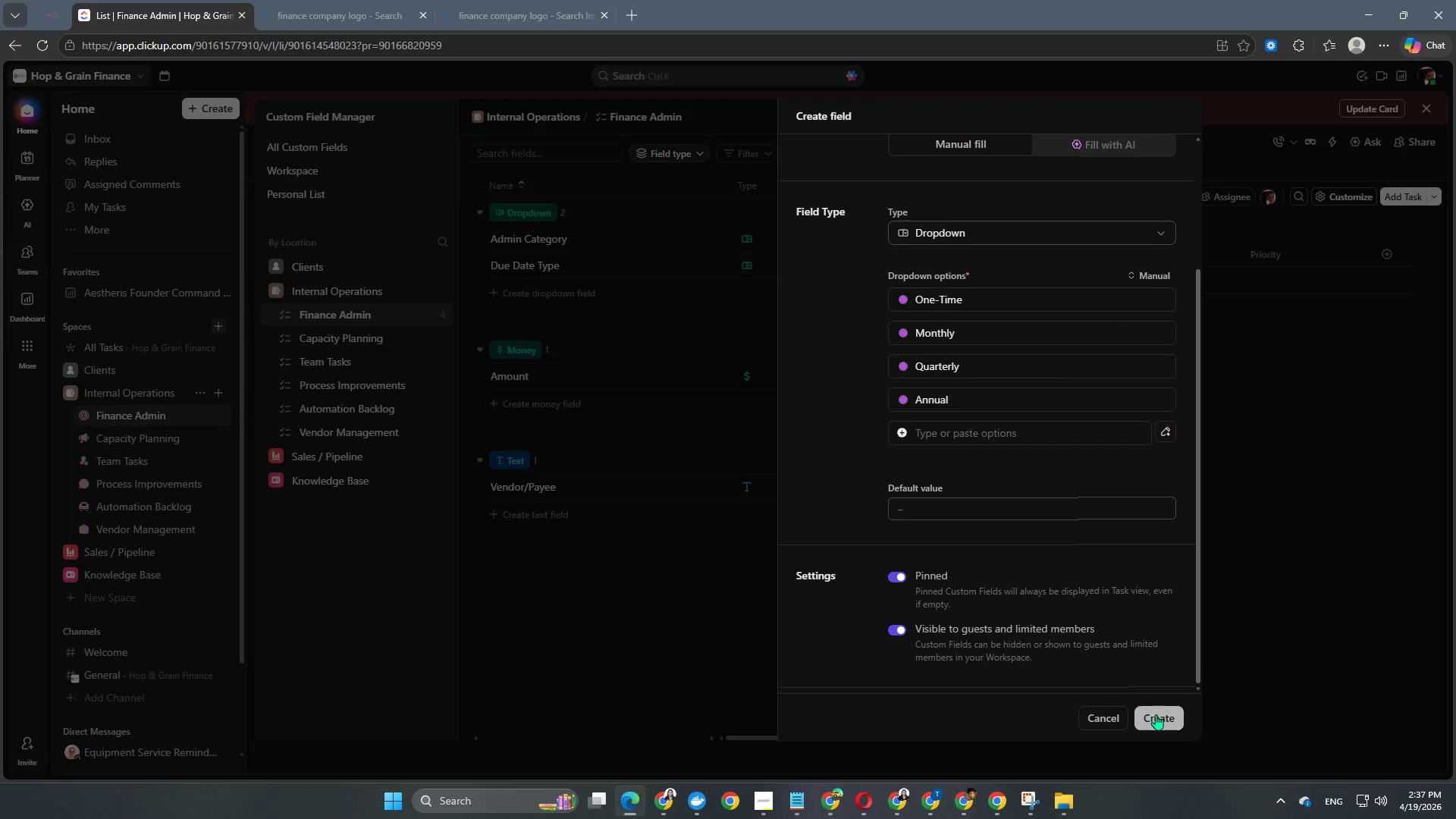 
left_click([1159, 715])
 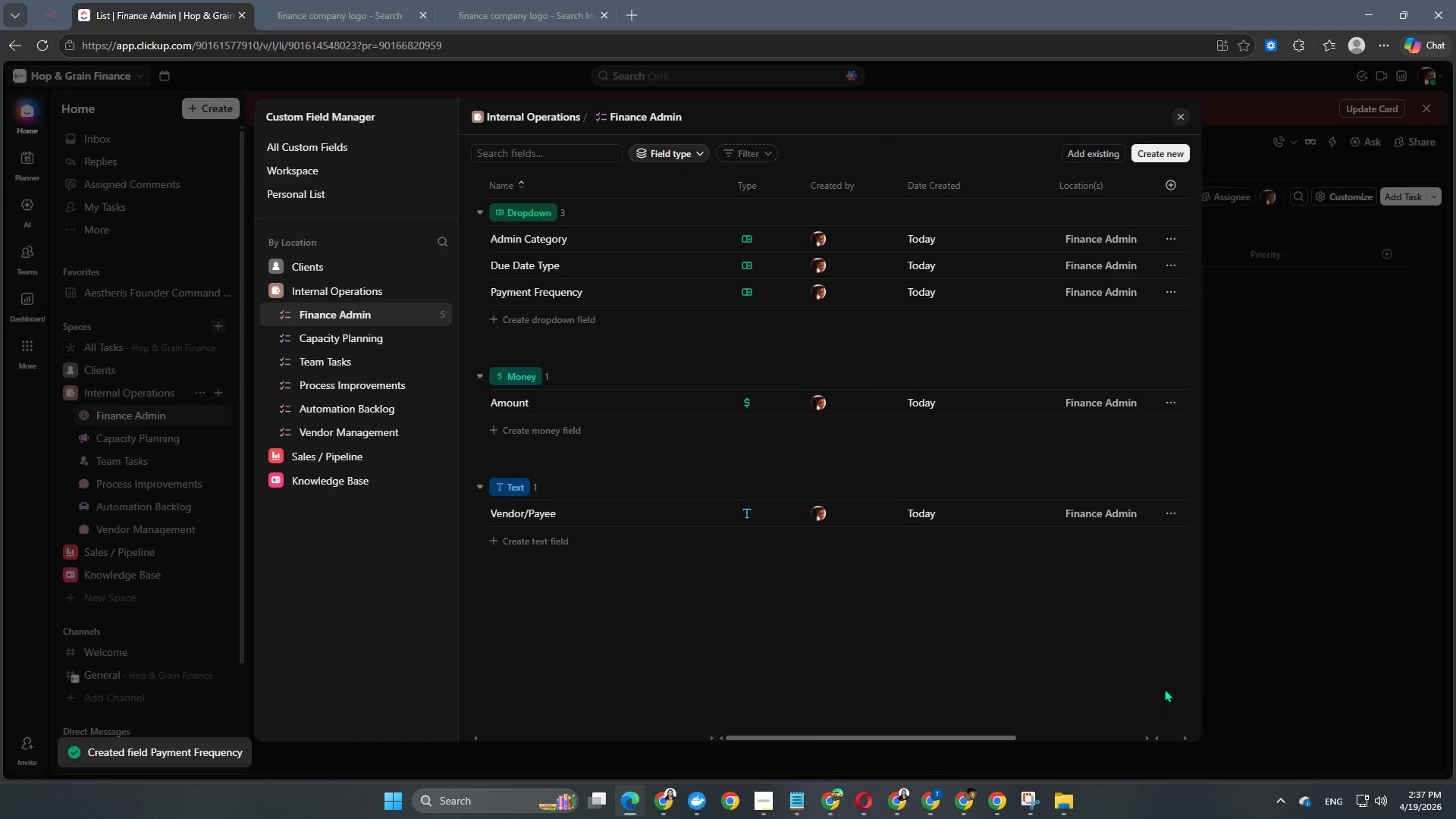 
wait(6.95)
 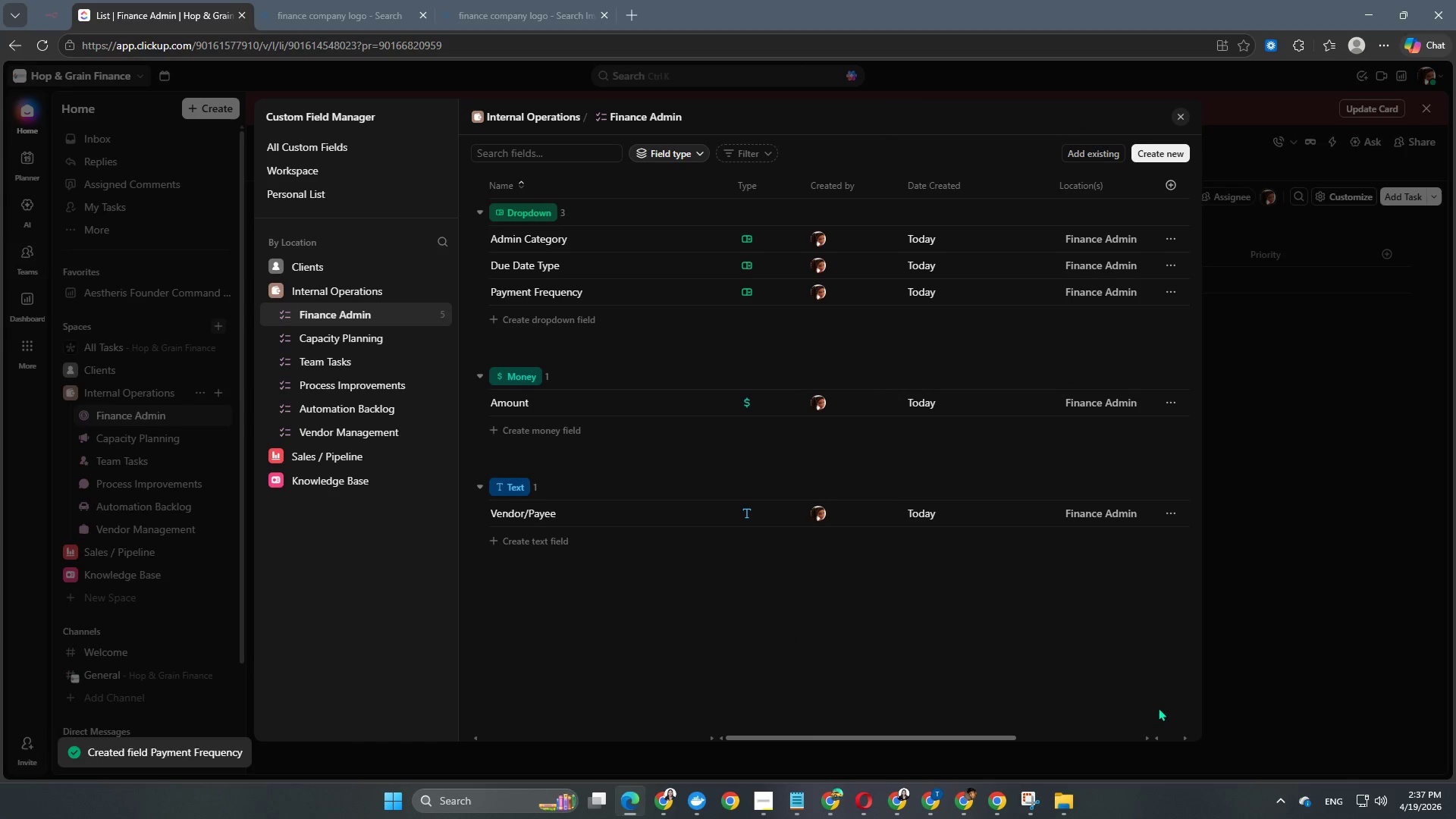 
left_click([1360, 667])
 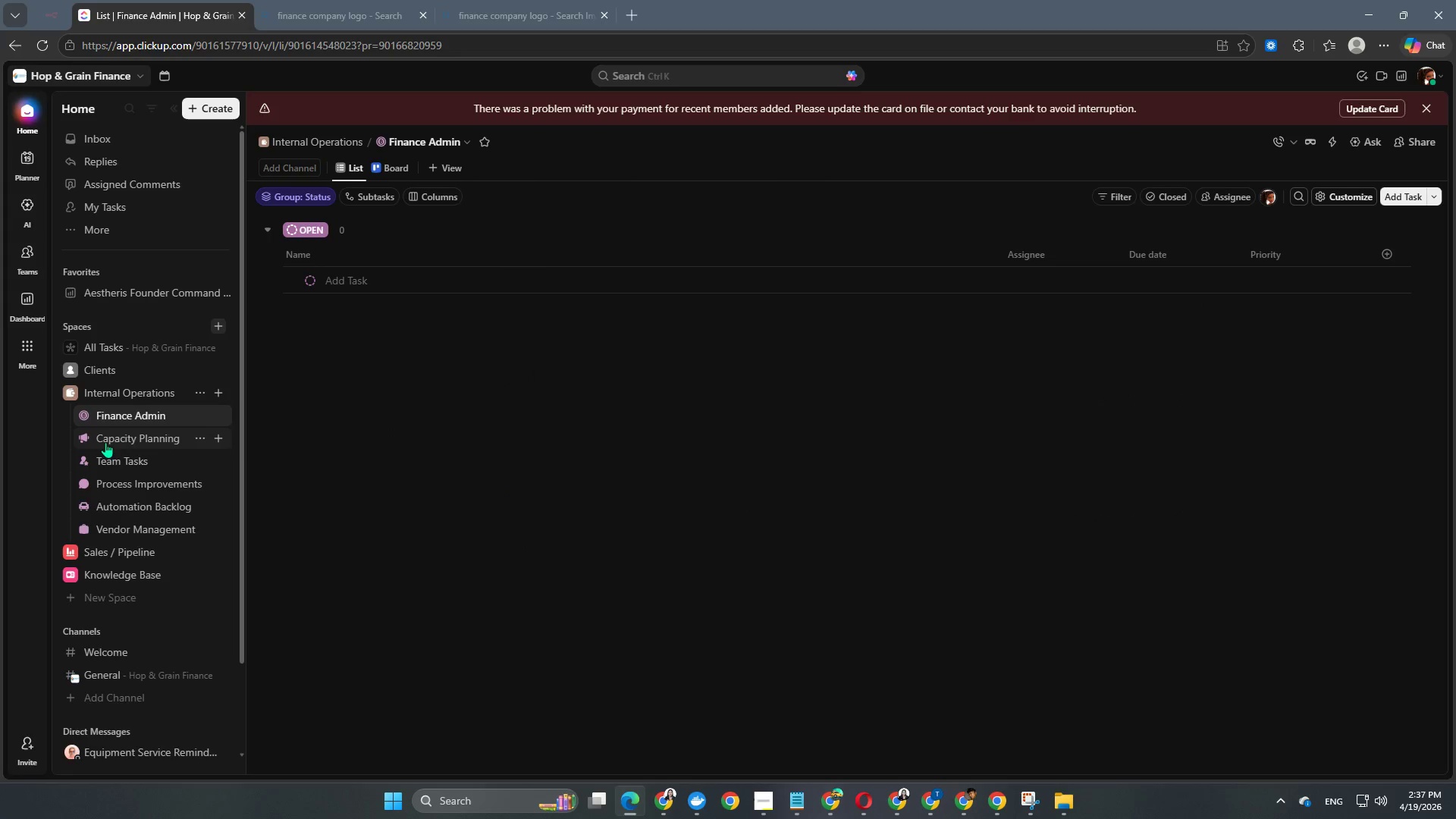 
left_click([122, 441])
 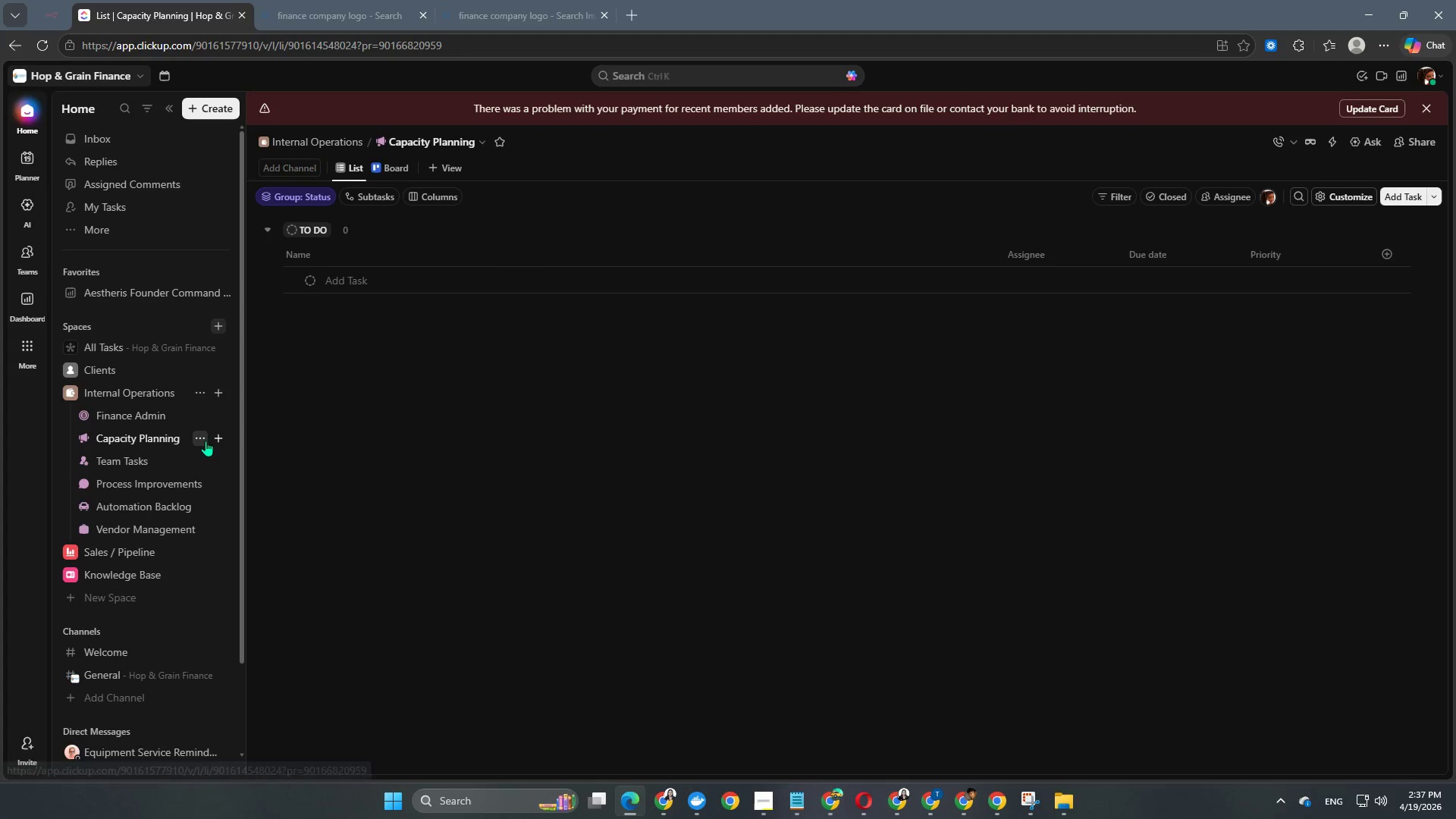 
left_click([196, 441])
 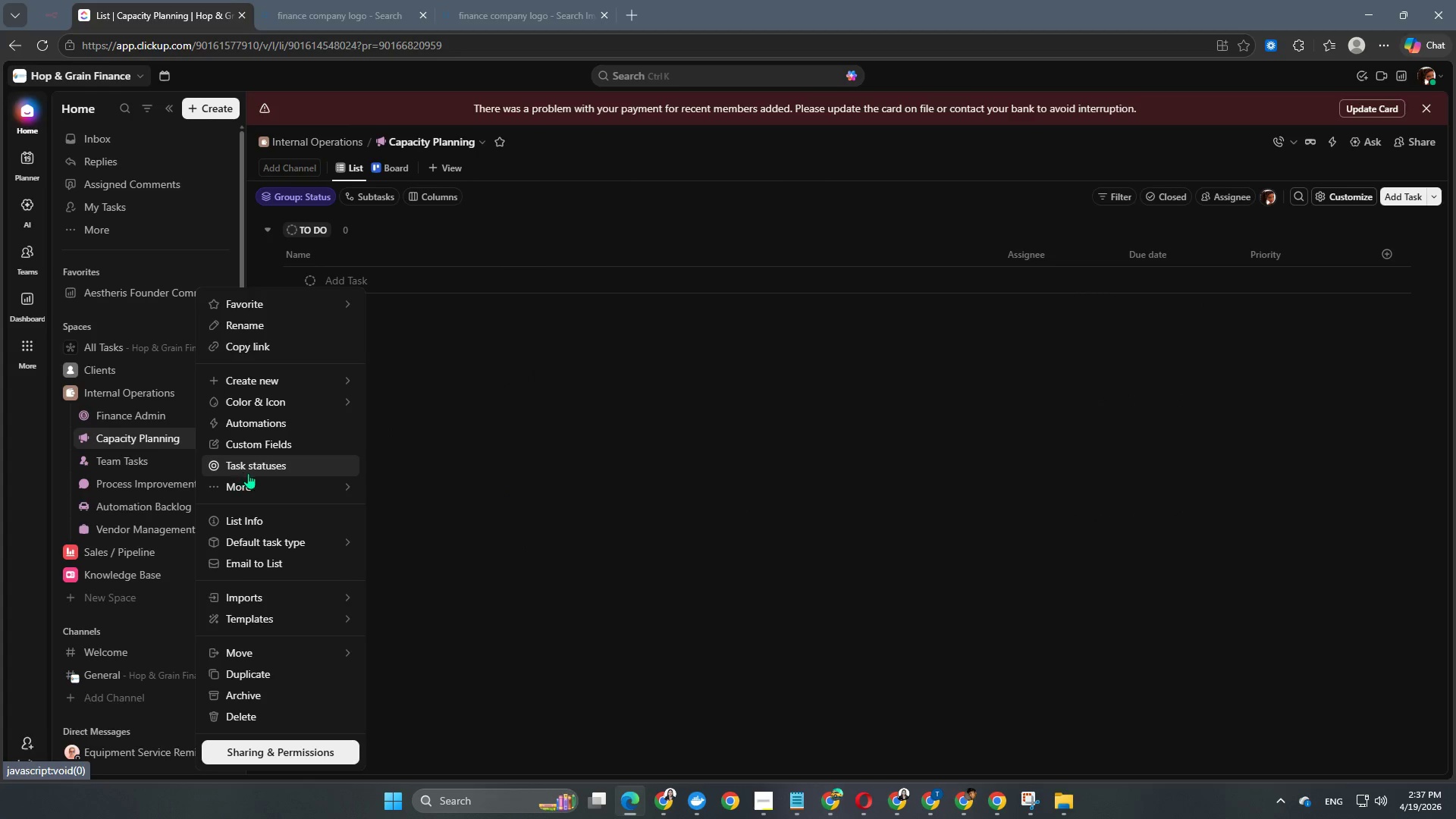 
left_click([259, 466])
 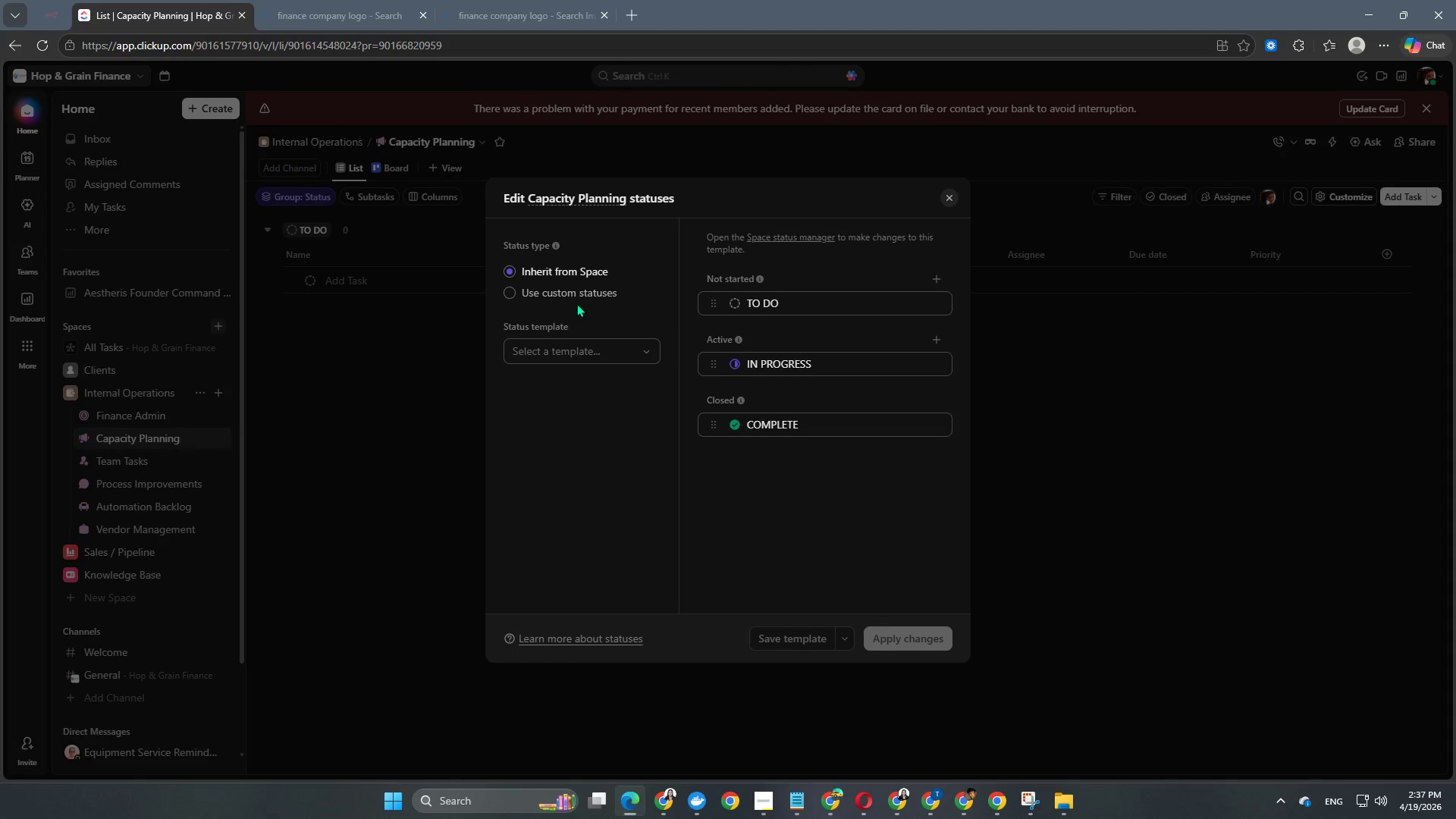 
left_click([579, 298])
 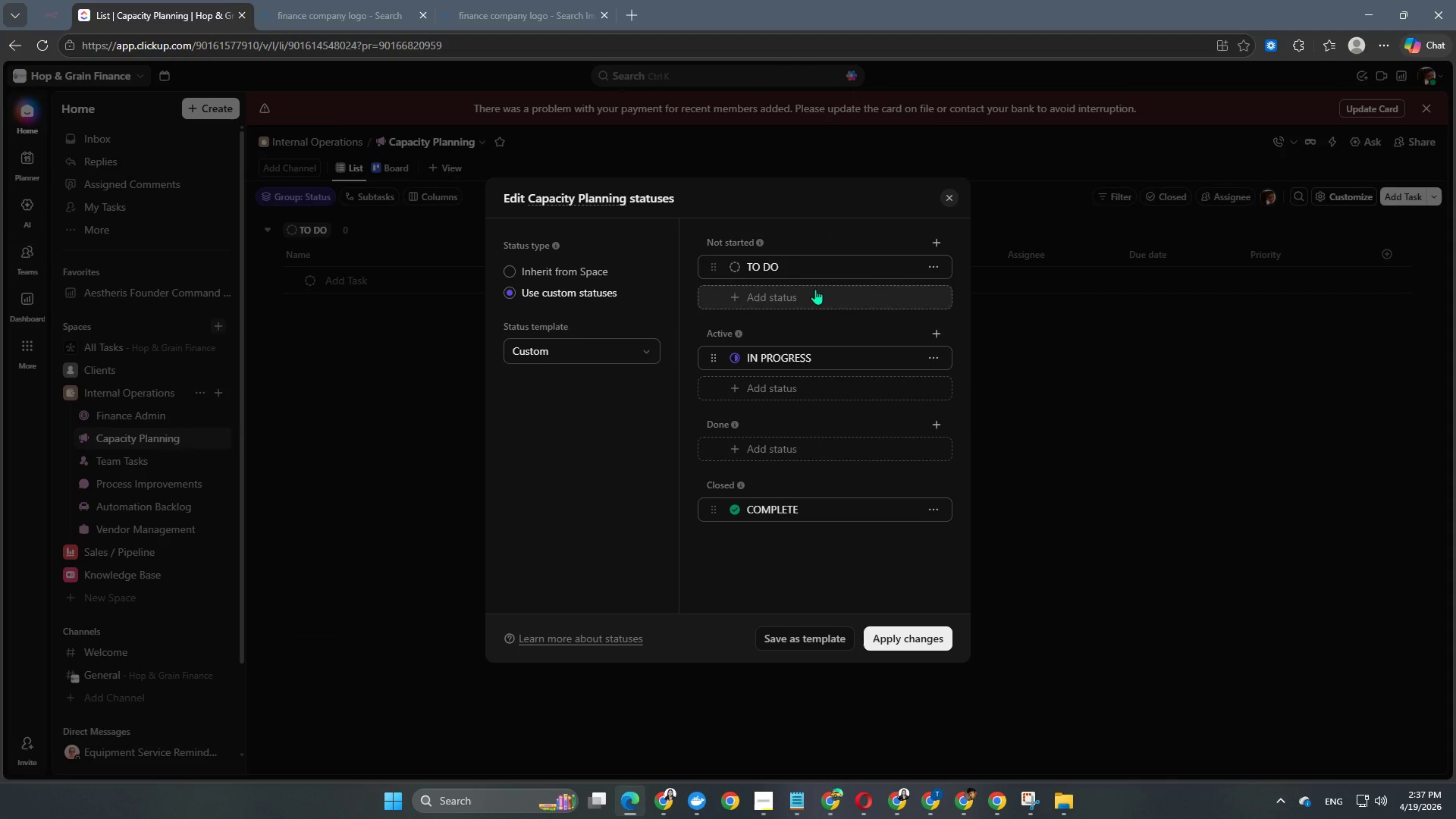 
left_click([790, 264])
 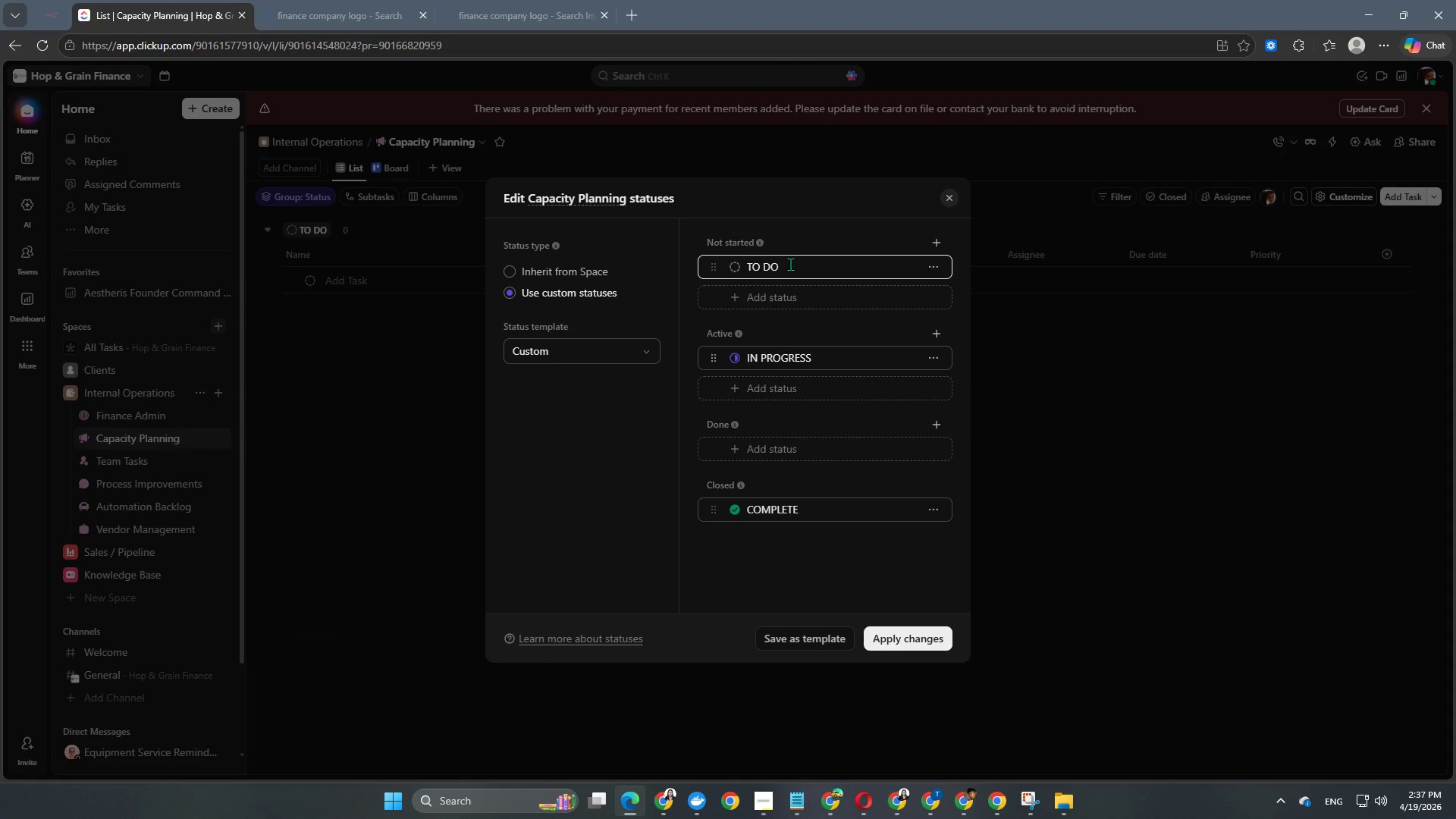 
left_click_drag(start_coordinate=[790, 264], to_coordinate=[739, 276])
 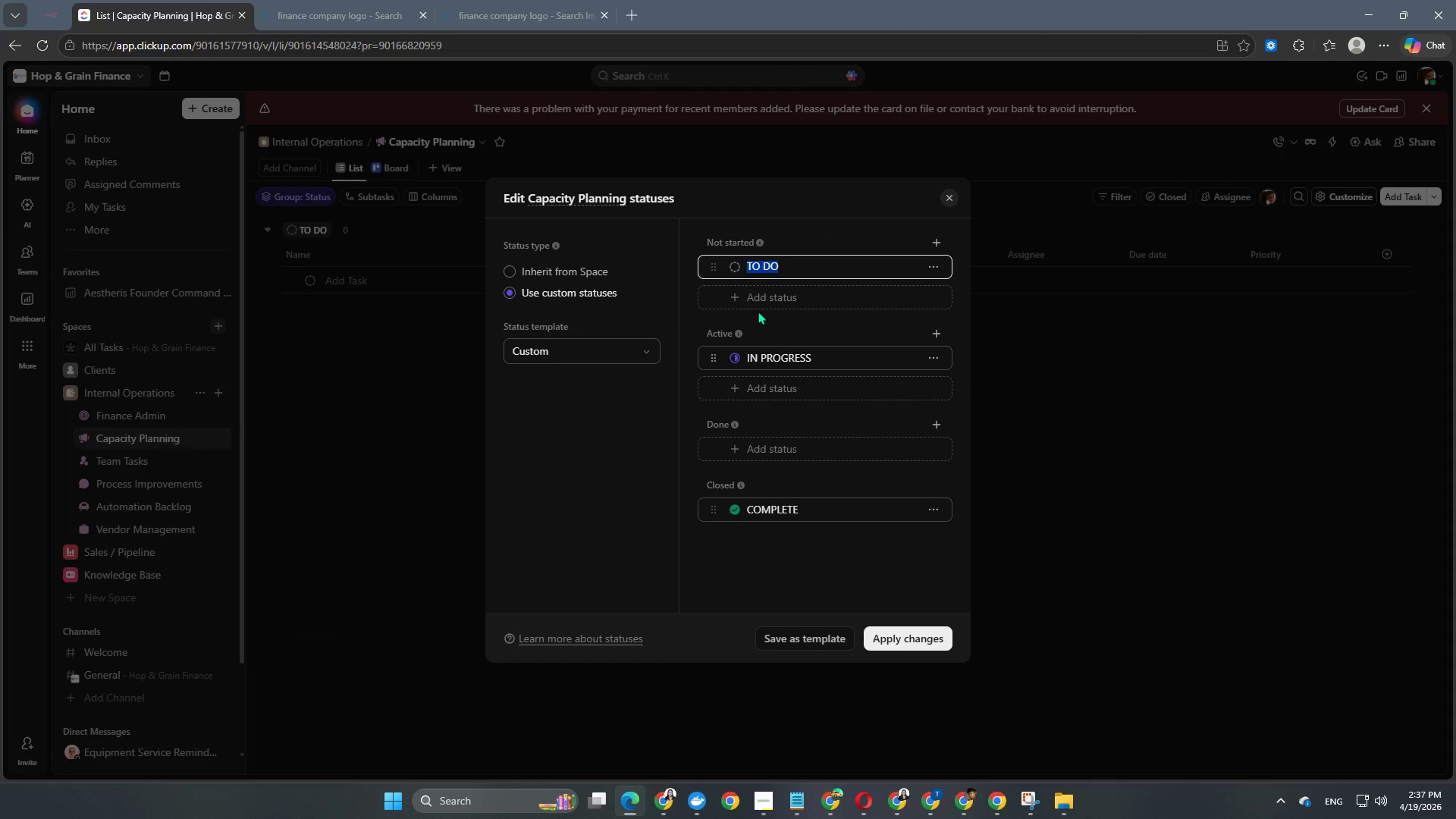 
type(planned)
 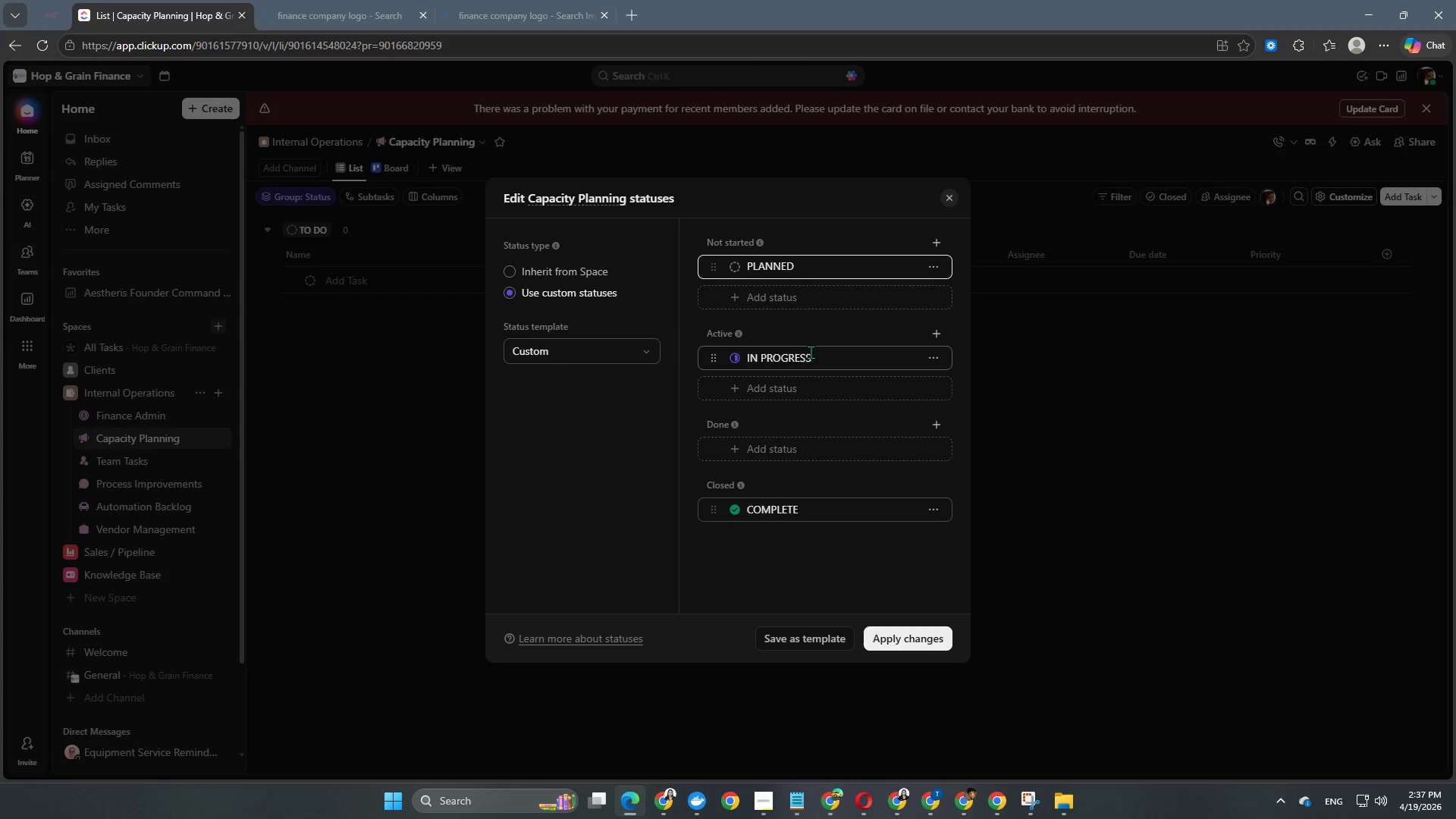 
left_click([807, 366])
 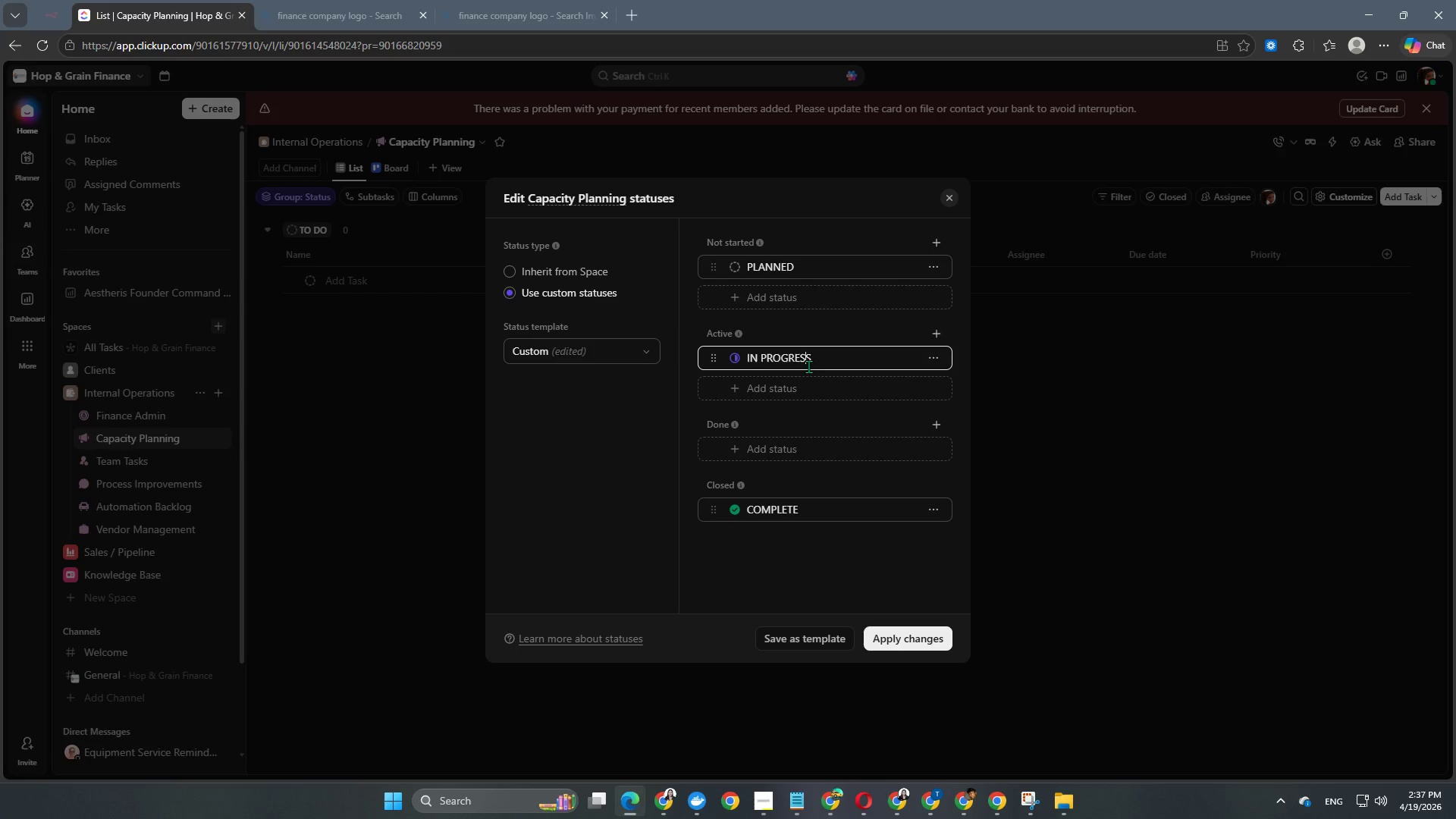 
left_click_drag(start_coordinate=[832, 369], to_coordinate=[714, 353])
 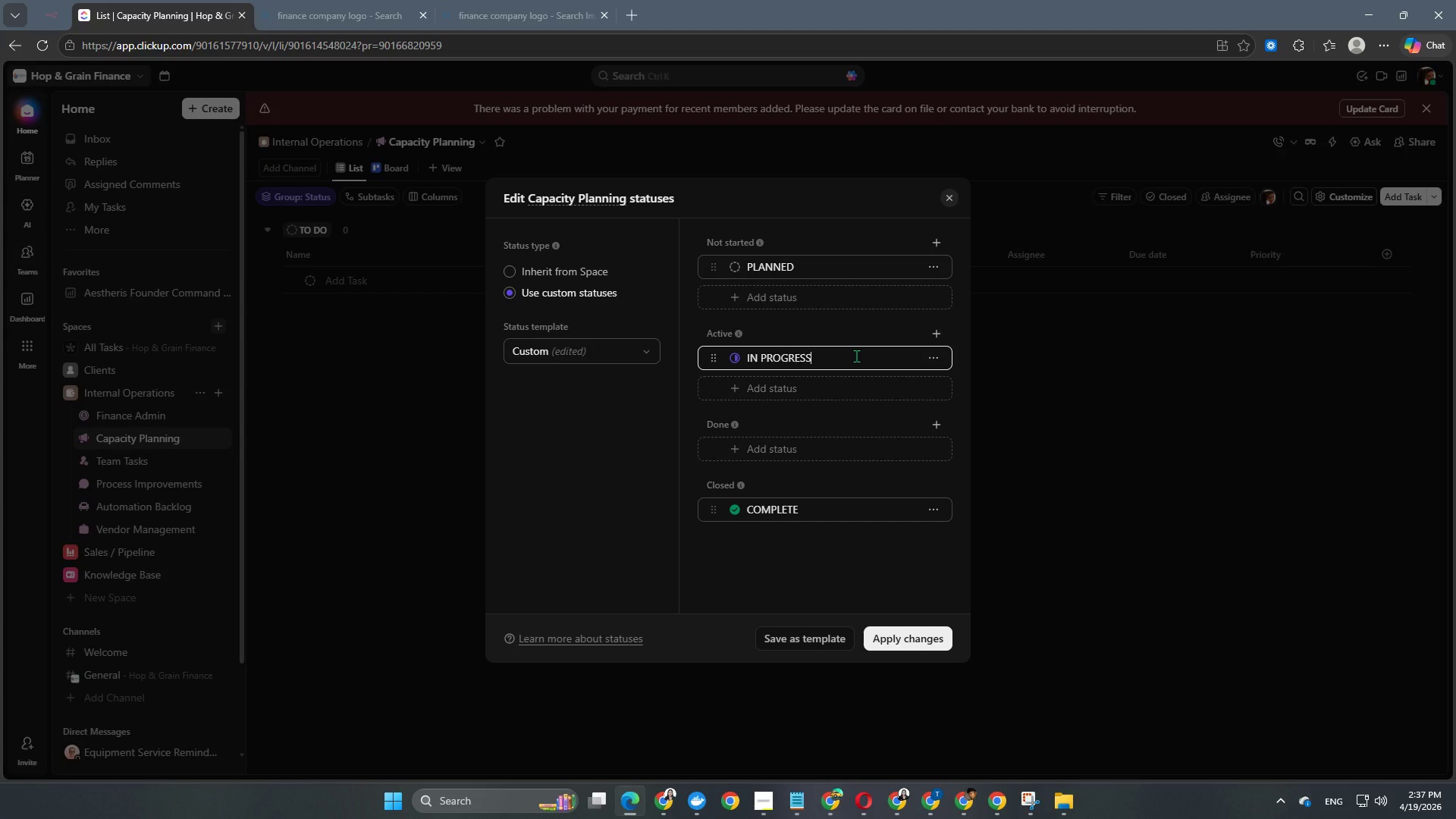 
double_click([856, 356])
 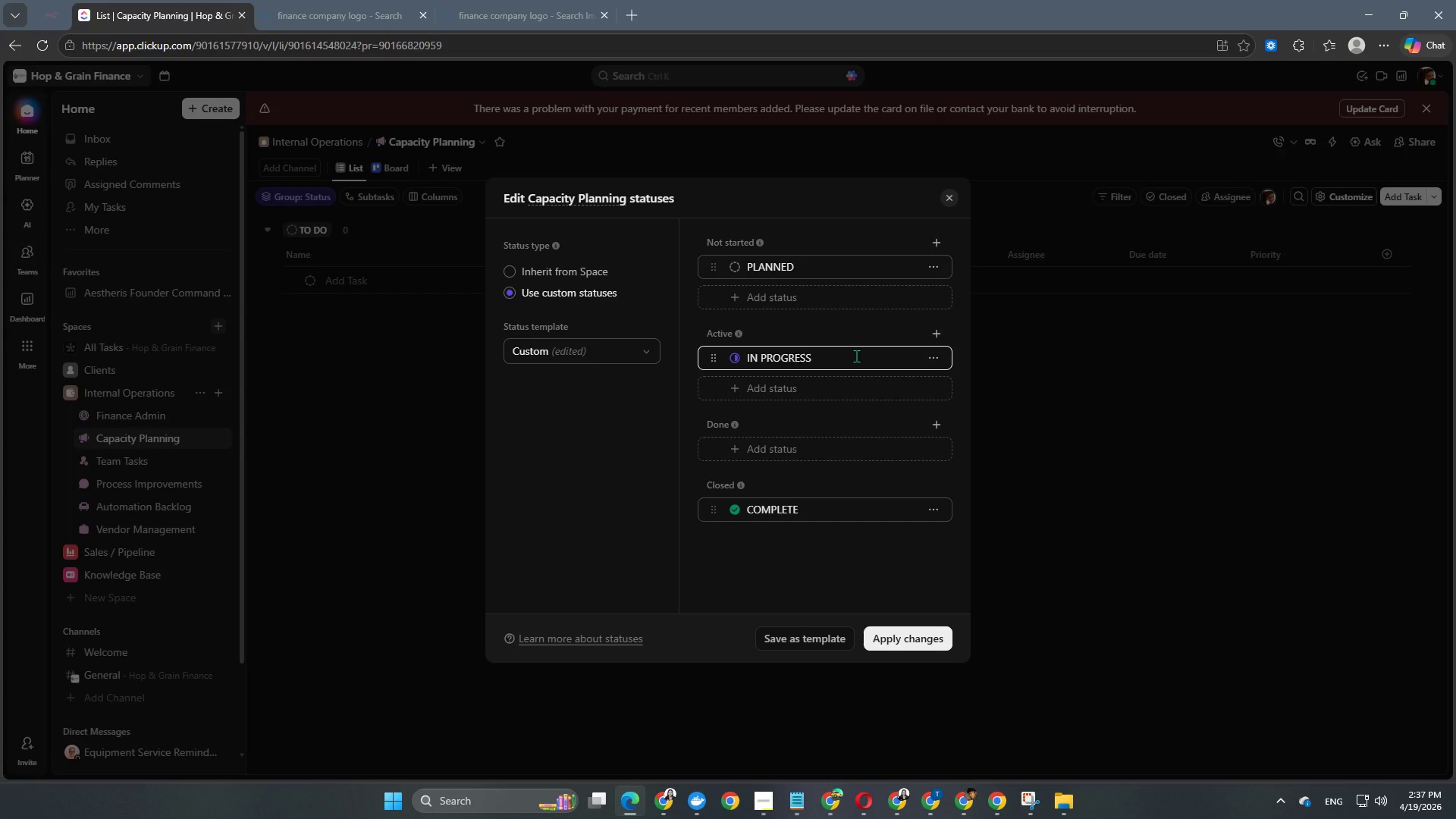 
key(Control+ControlLeft)
 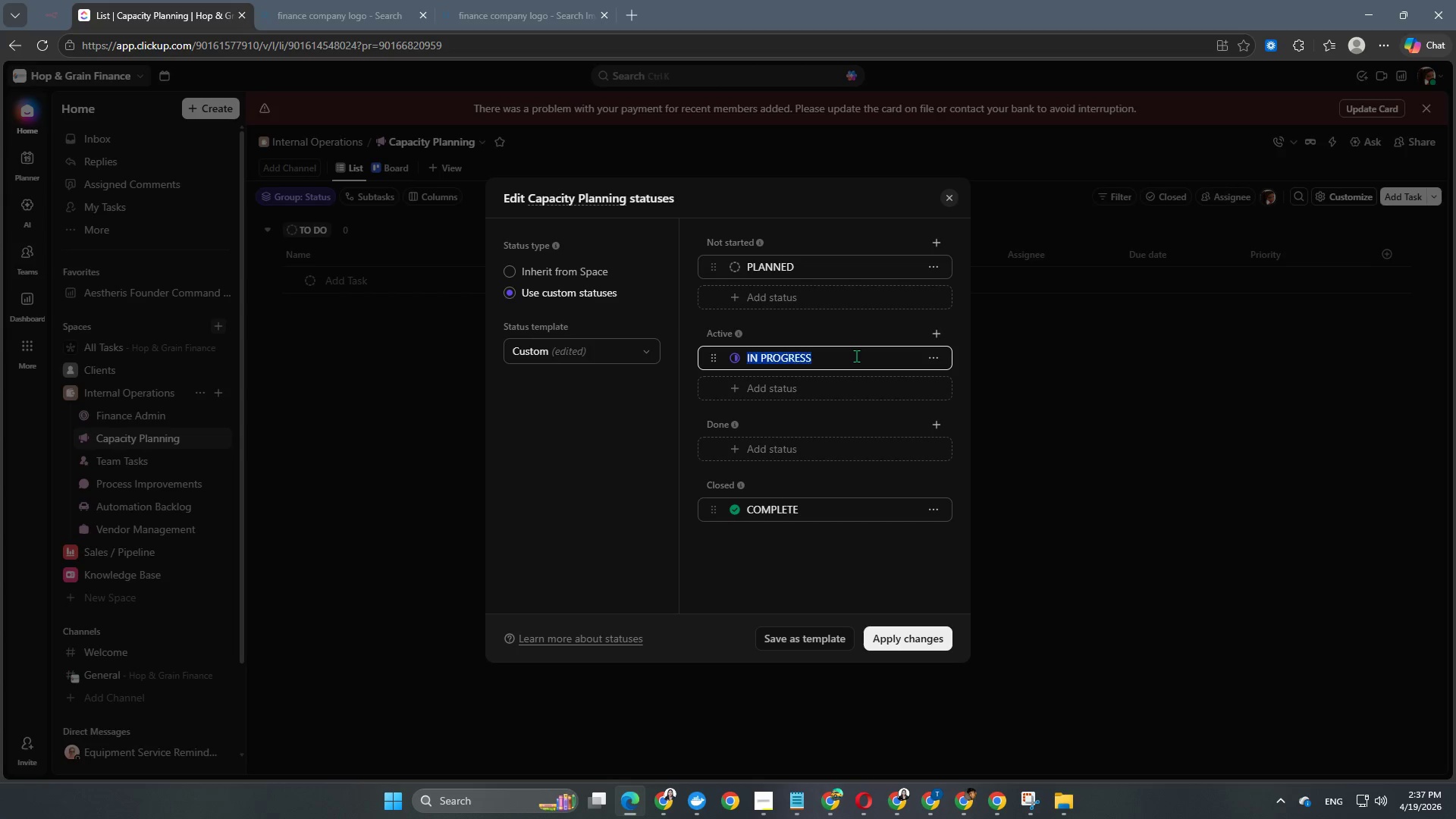 
key(Control+A)
 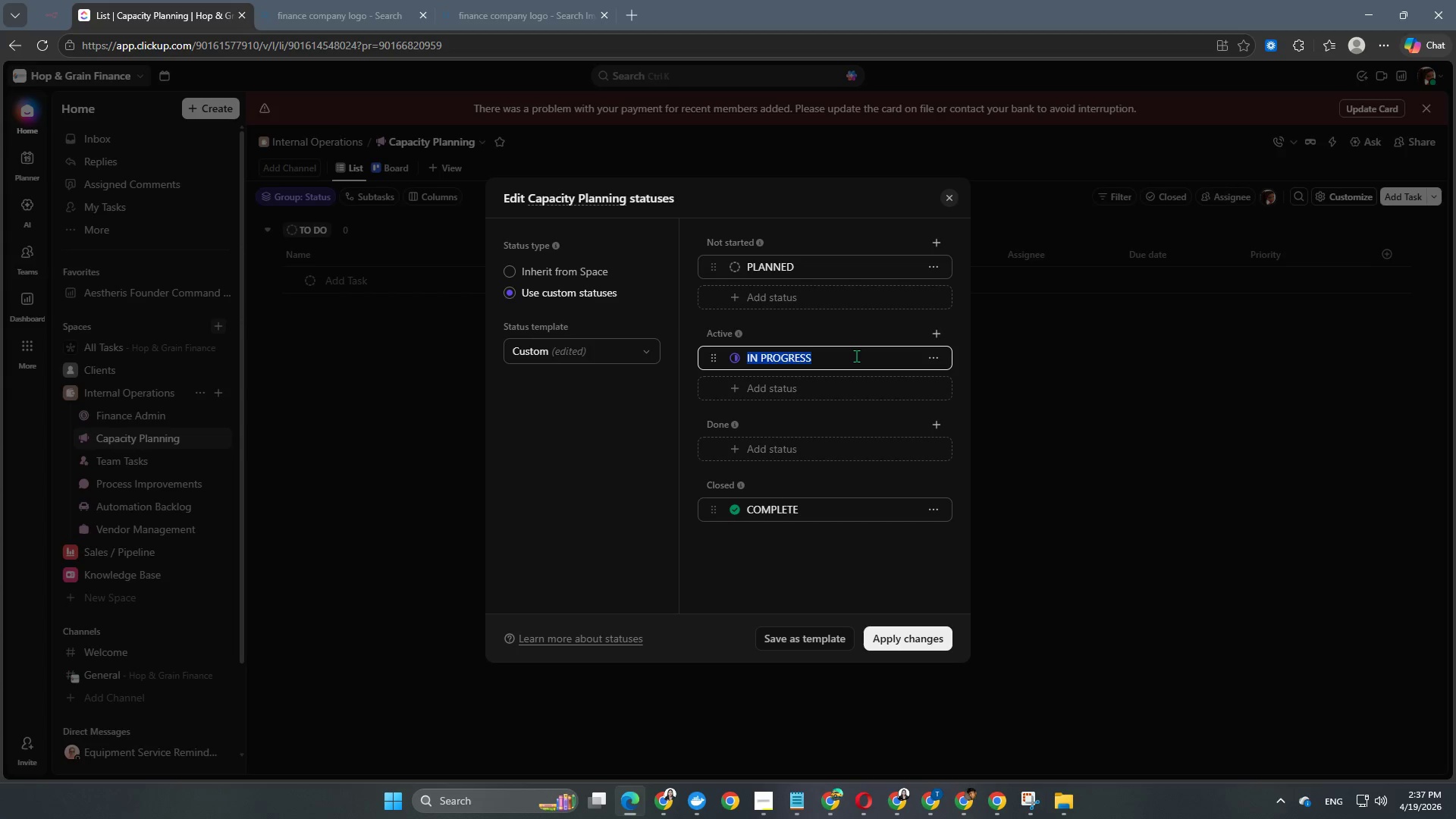 
type(active)
 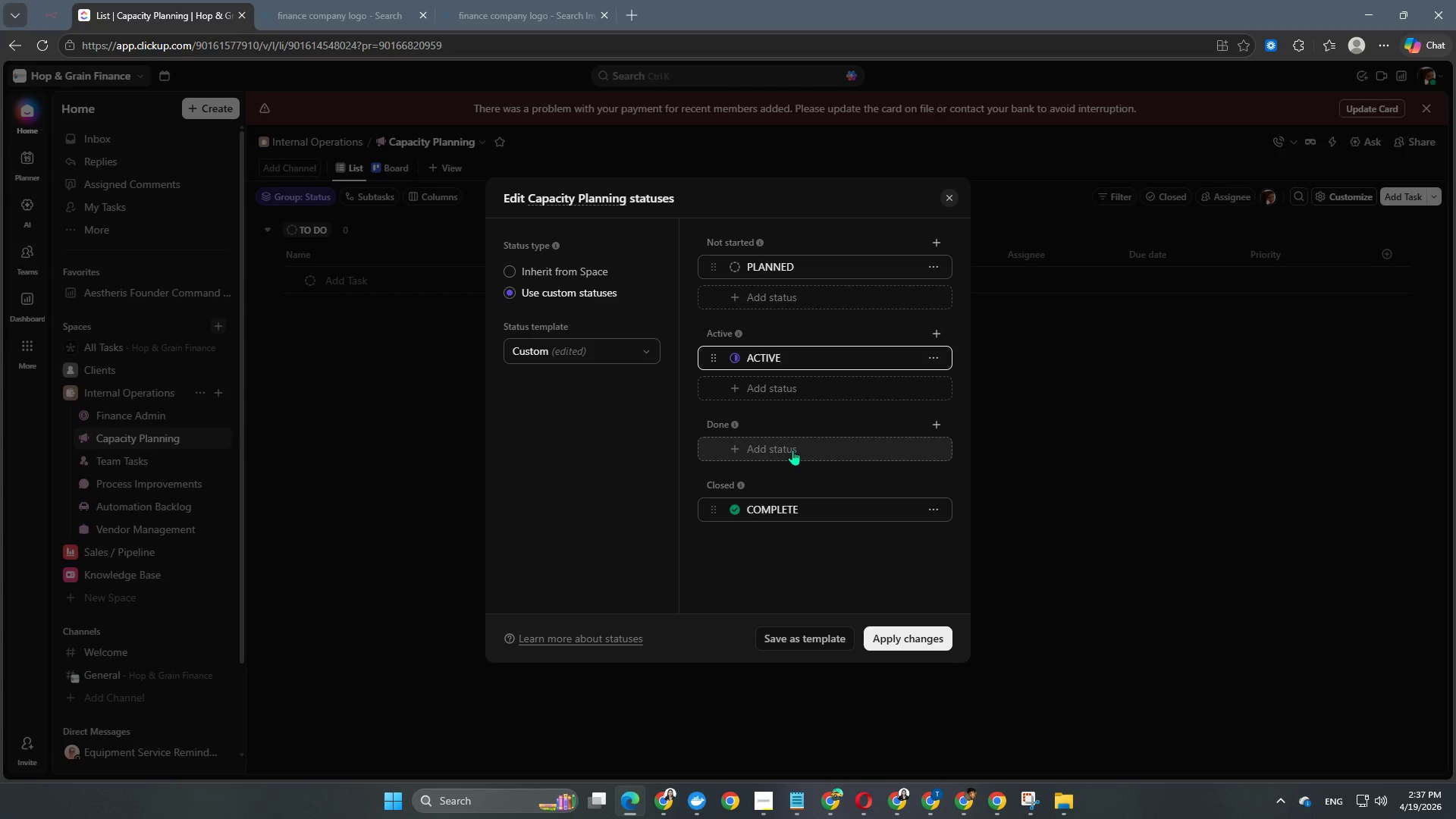 
left_click([802, 394])
 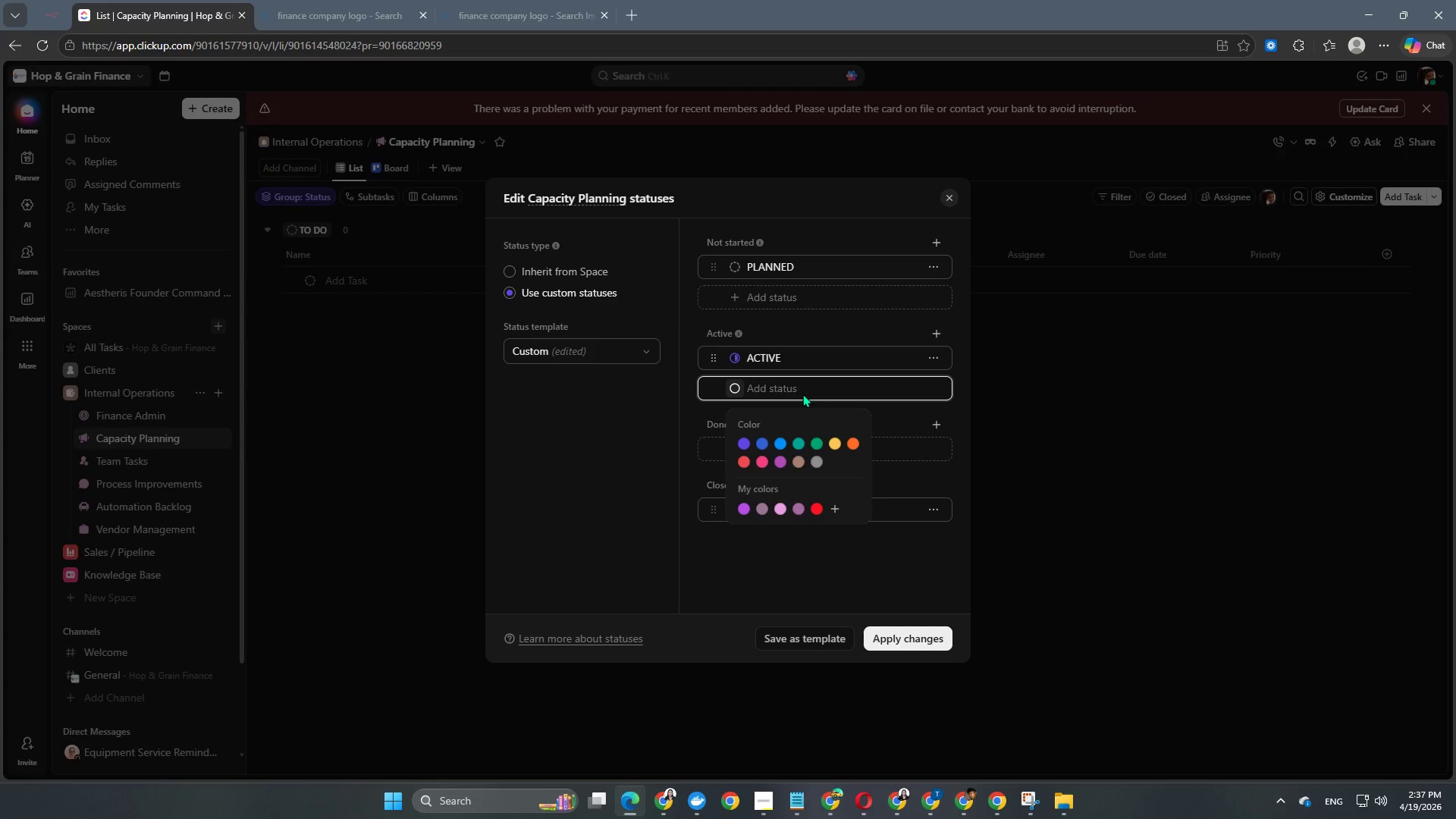 
type(at risk)
 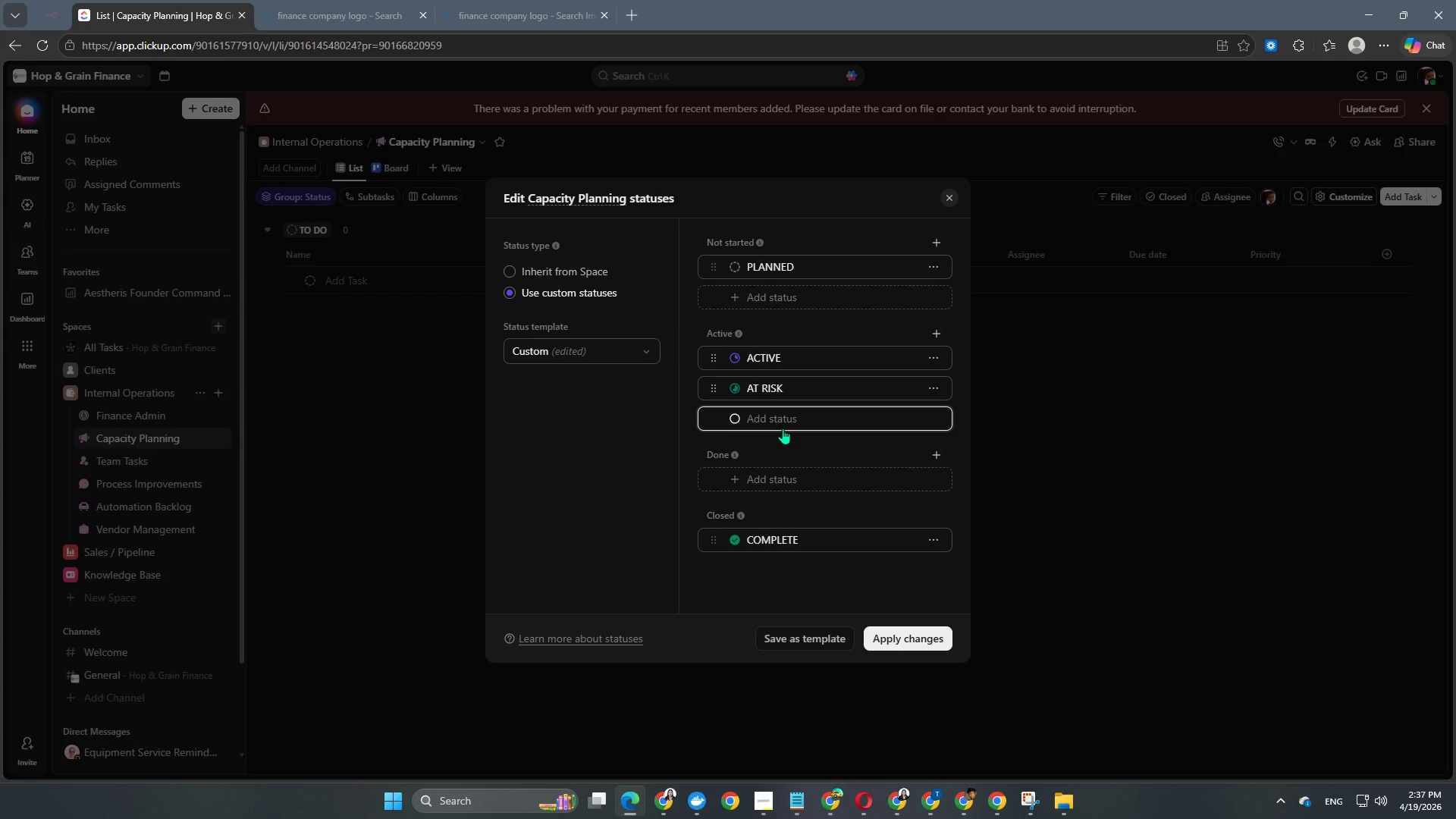 
left_click([768, 472])
 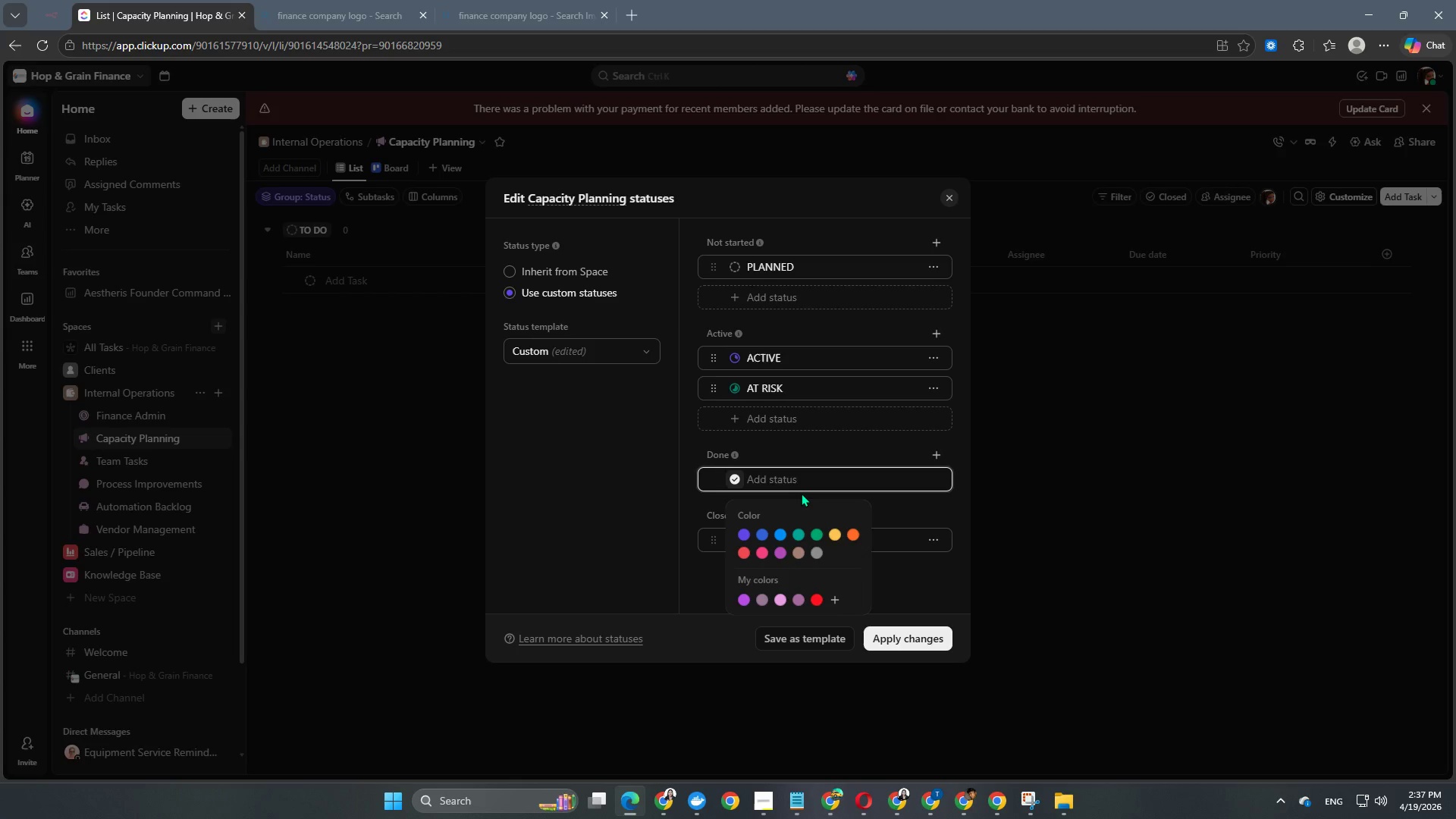 
type(balanced)
 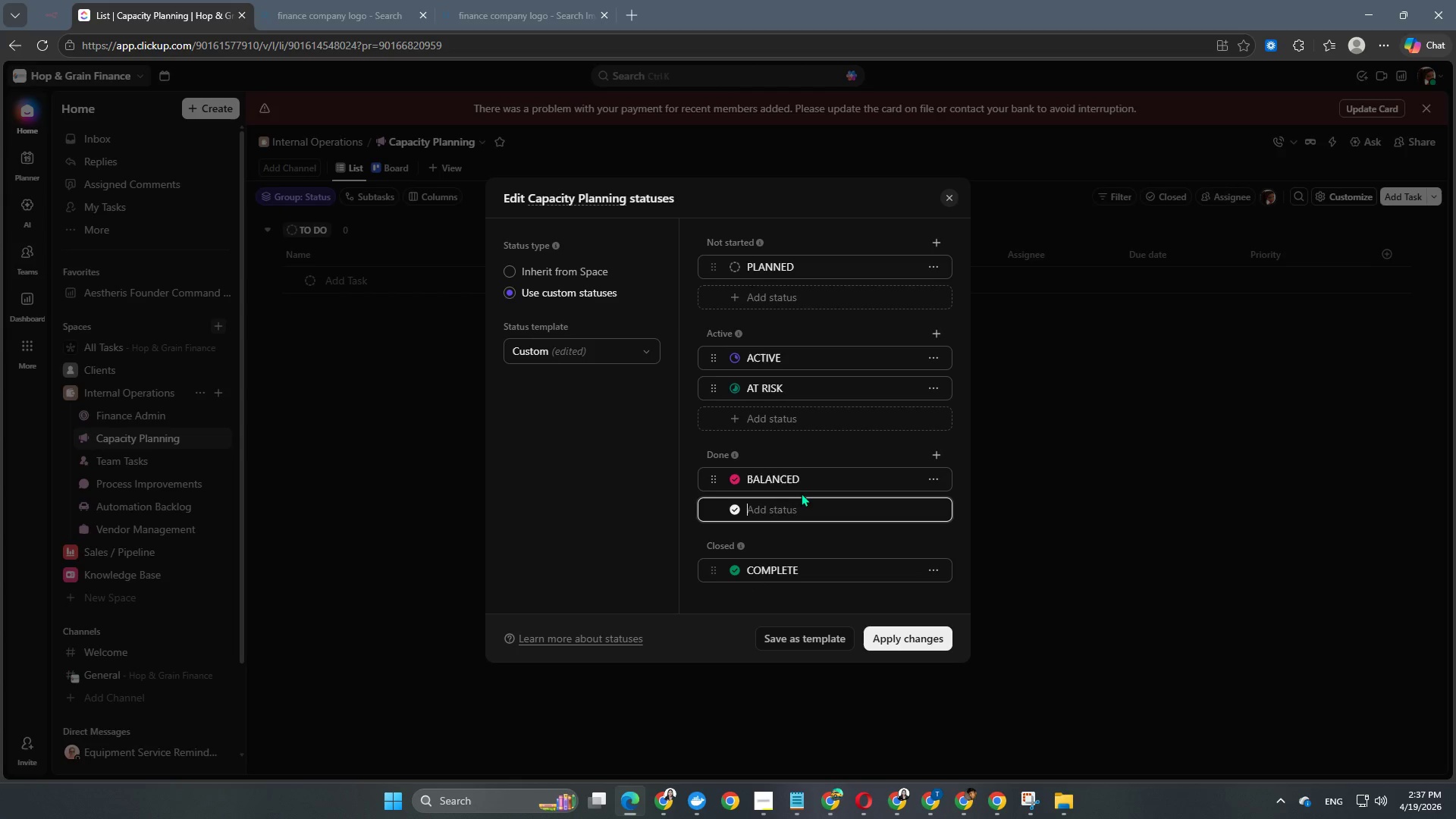 
key(Enter)
 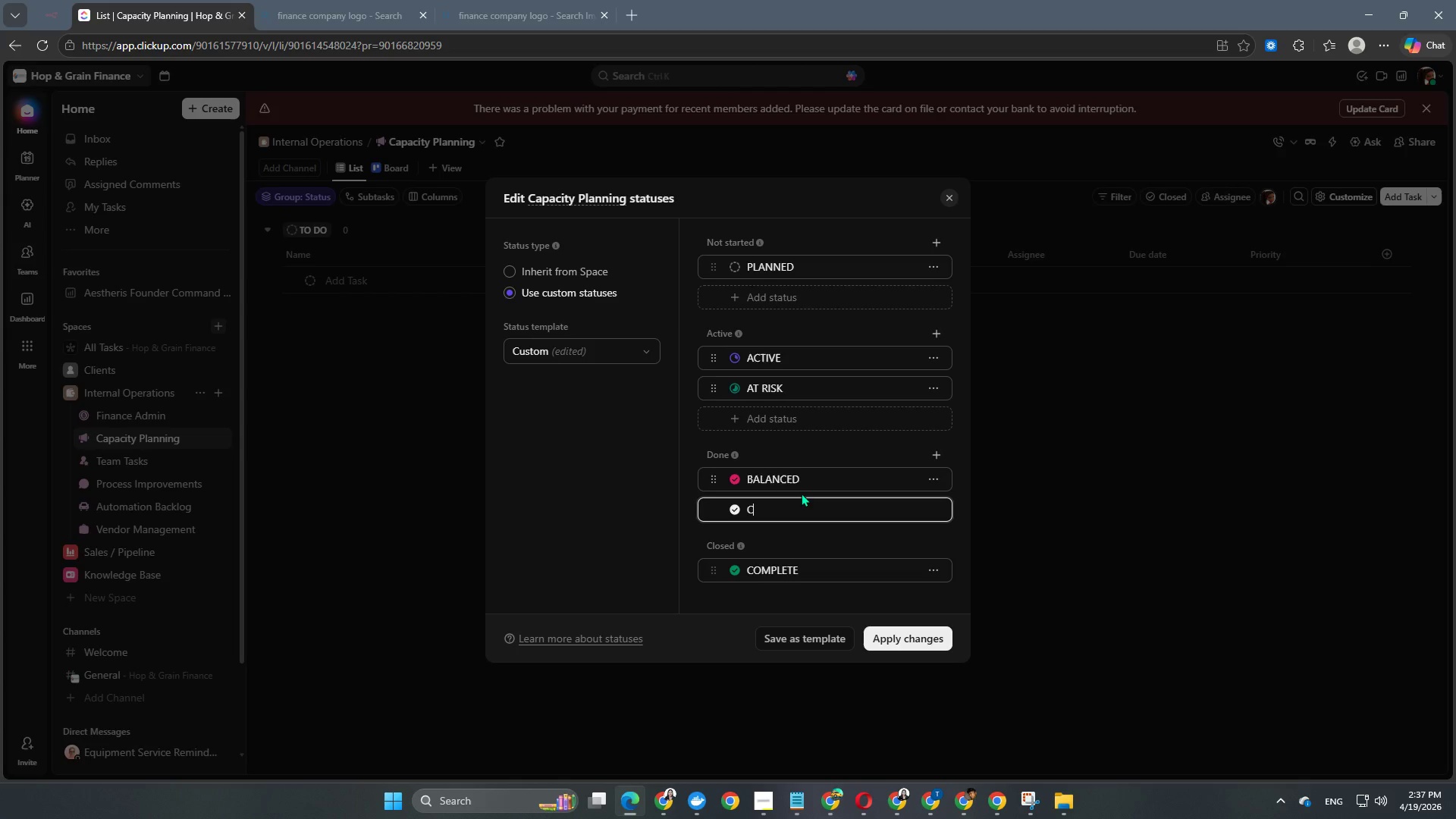 
type(closed)
key(NumpadEnter)
 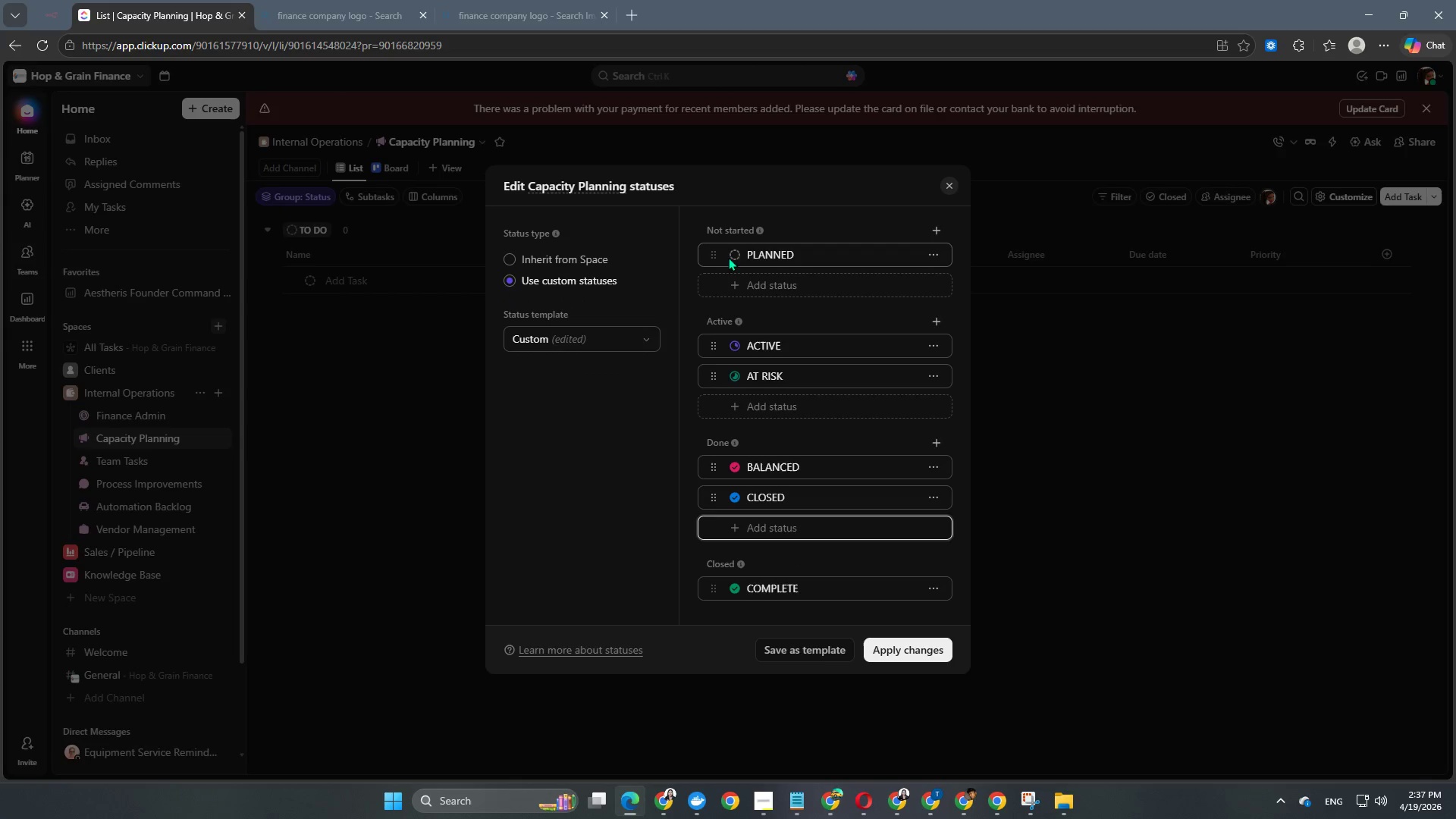 
left_click([730, 256])
 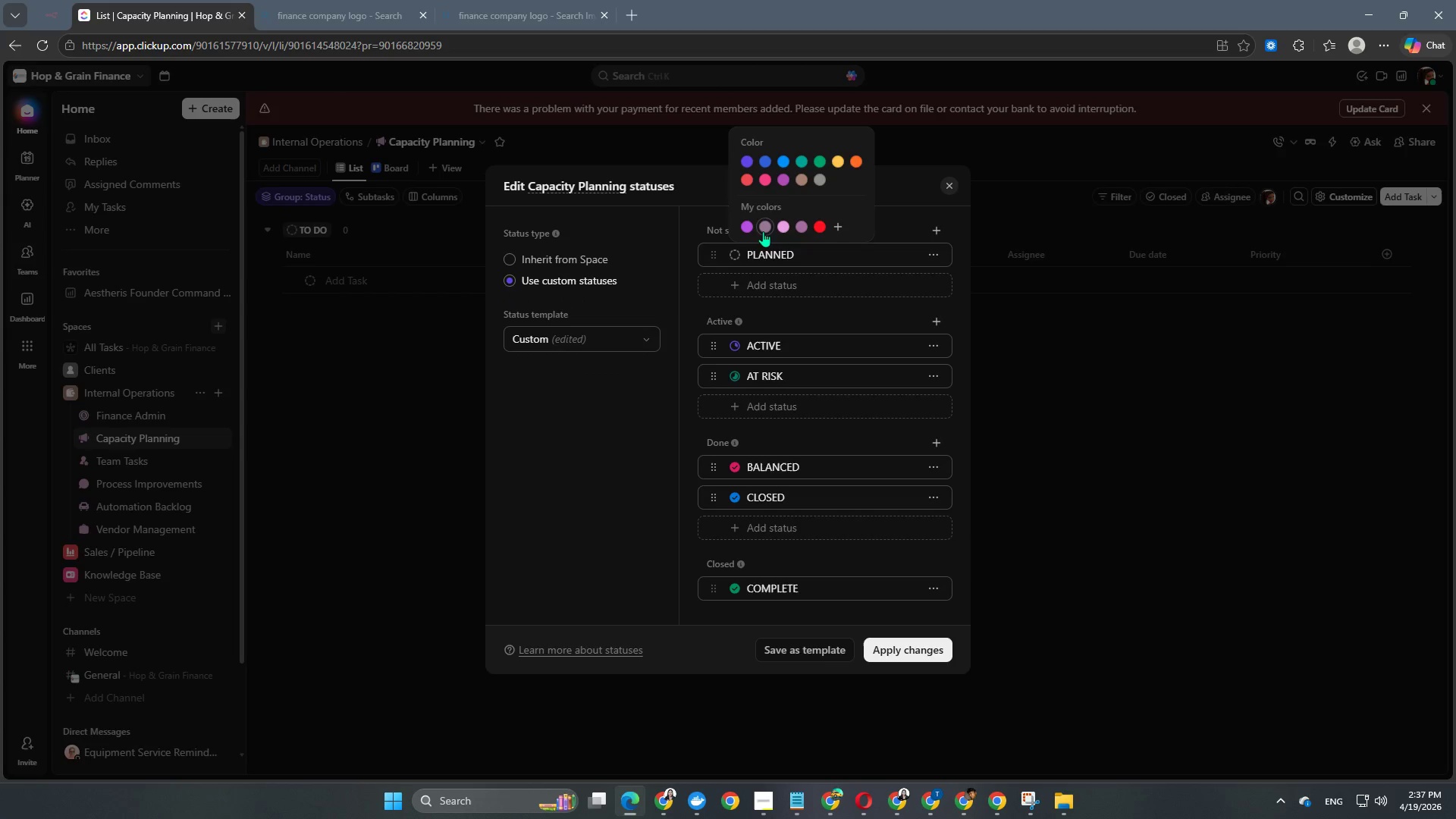 
left_click([747, 229])
 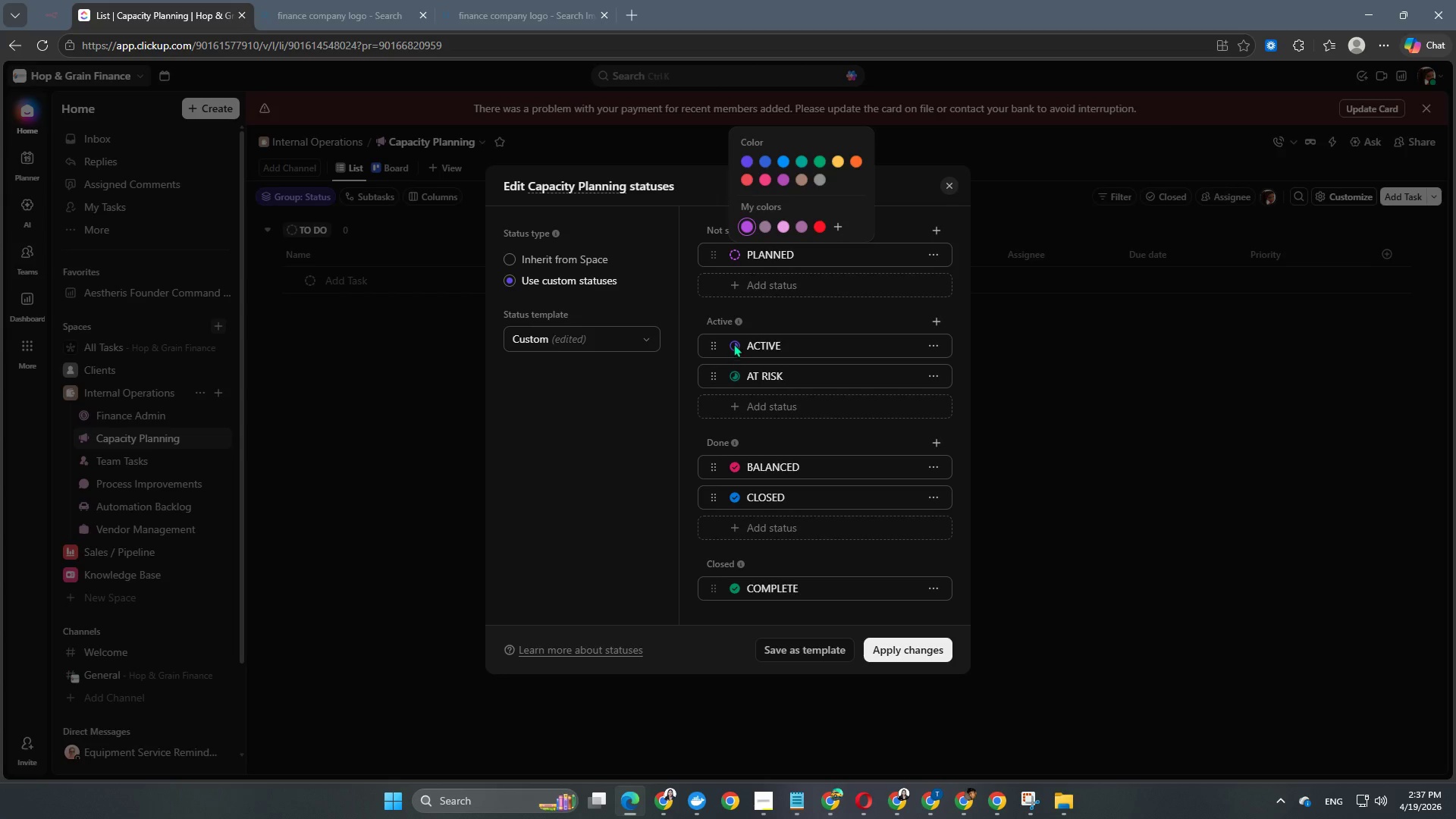 
double_click([733, 344])
 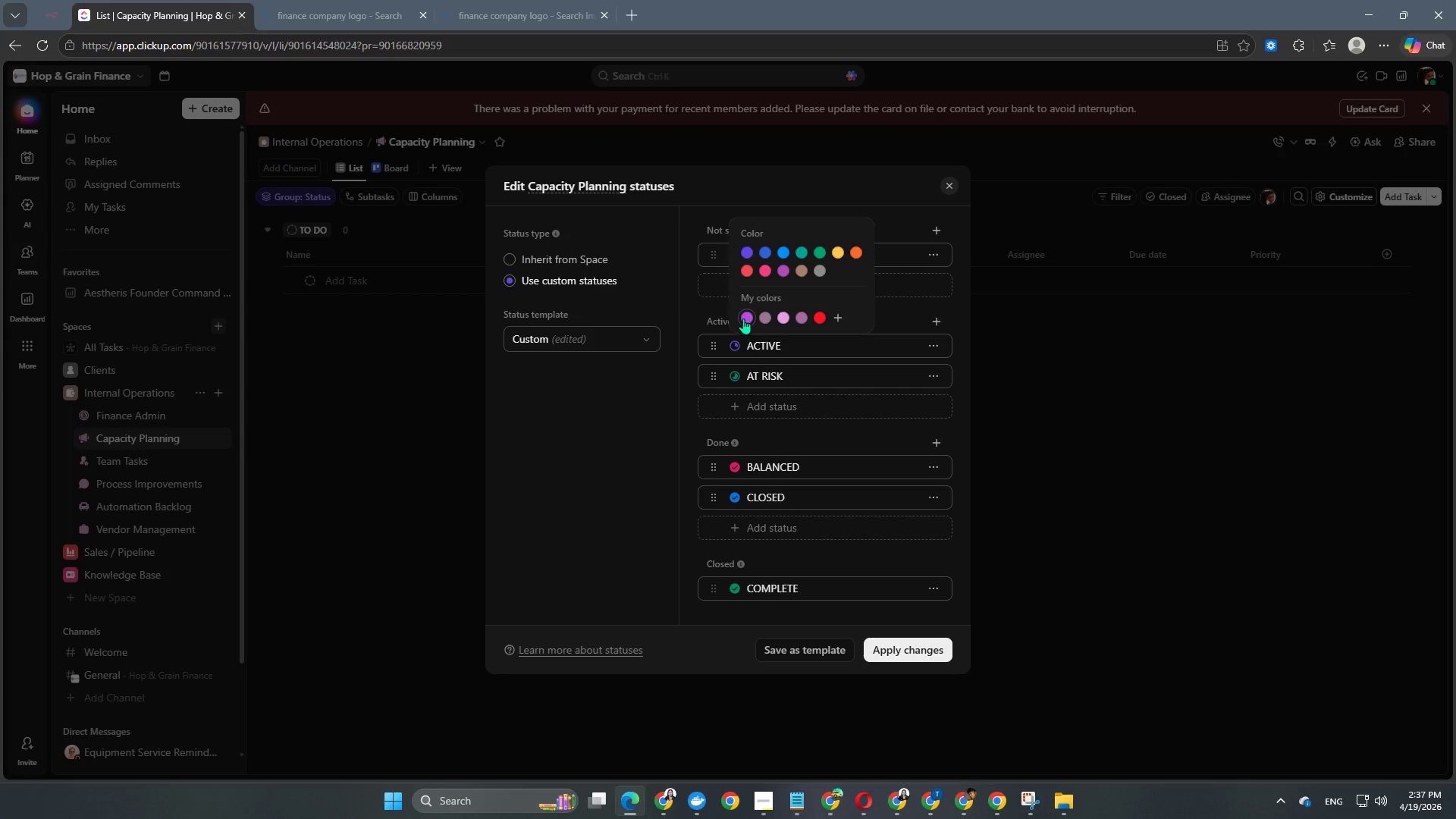 
left_click([743, 317])
 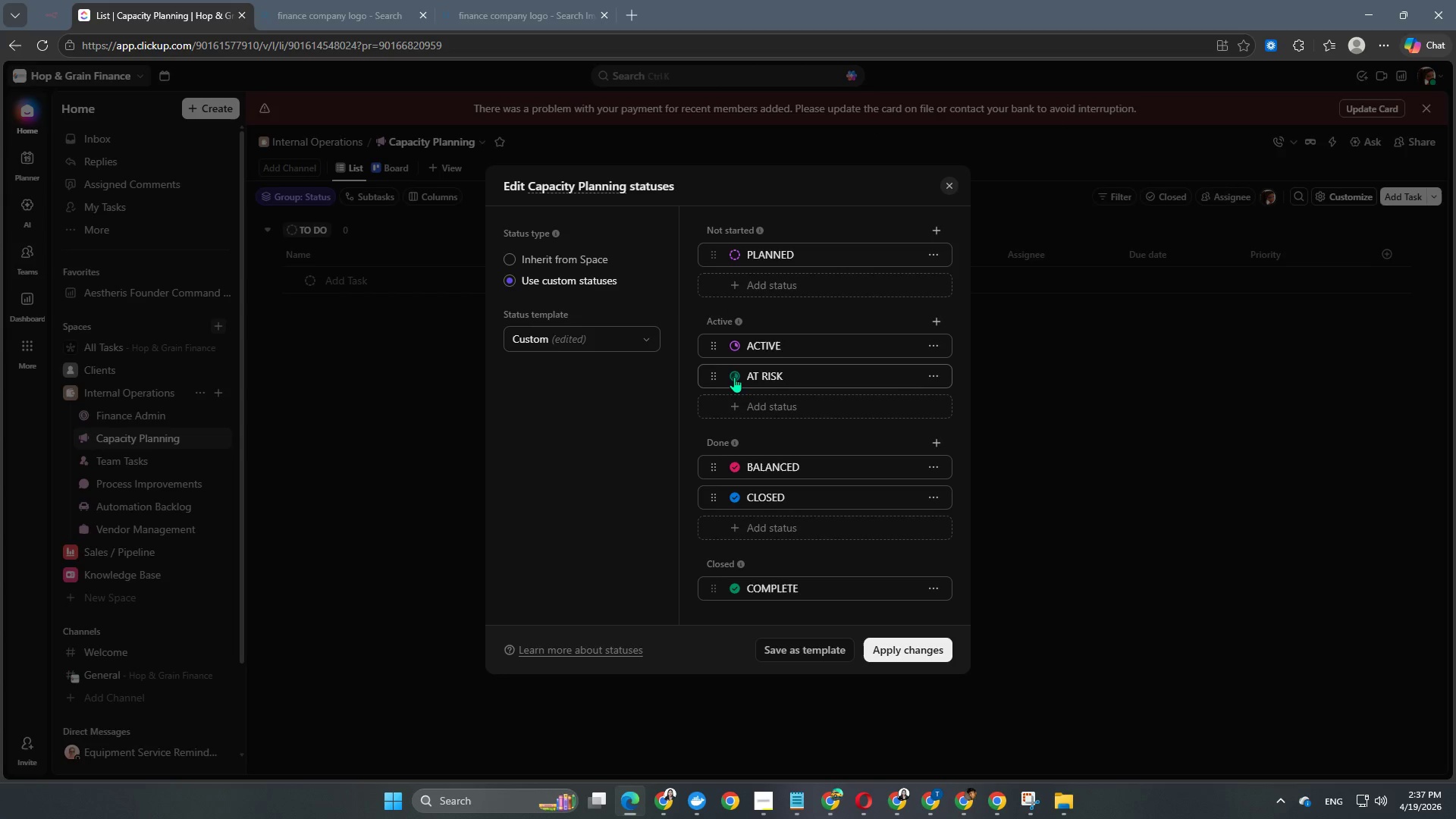 
double_click([734, 377])
 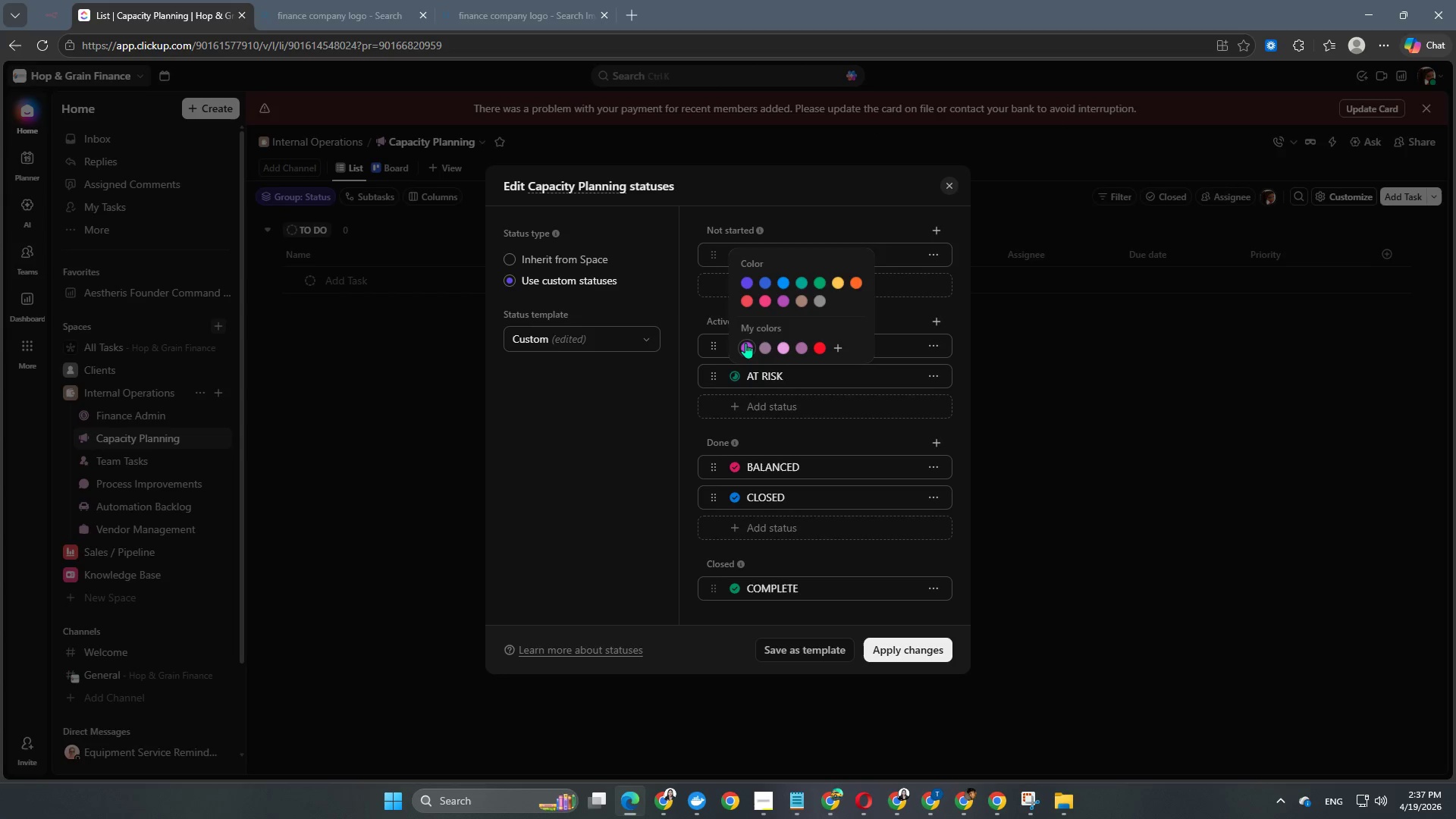 
left_click([745, 343])
 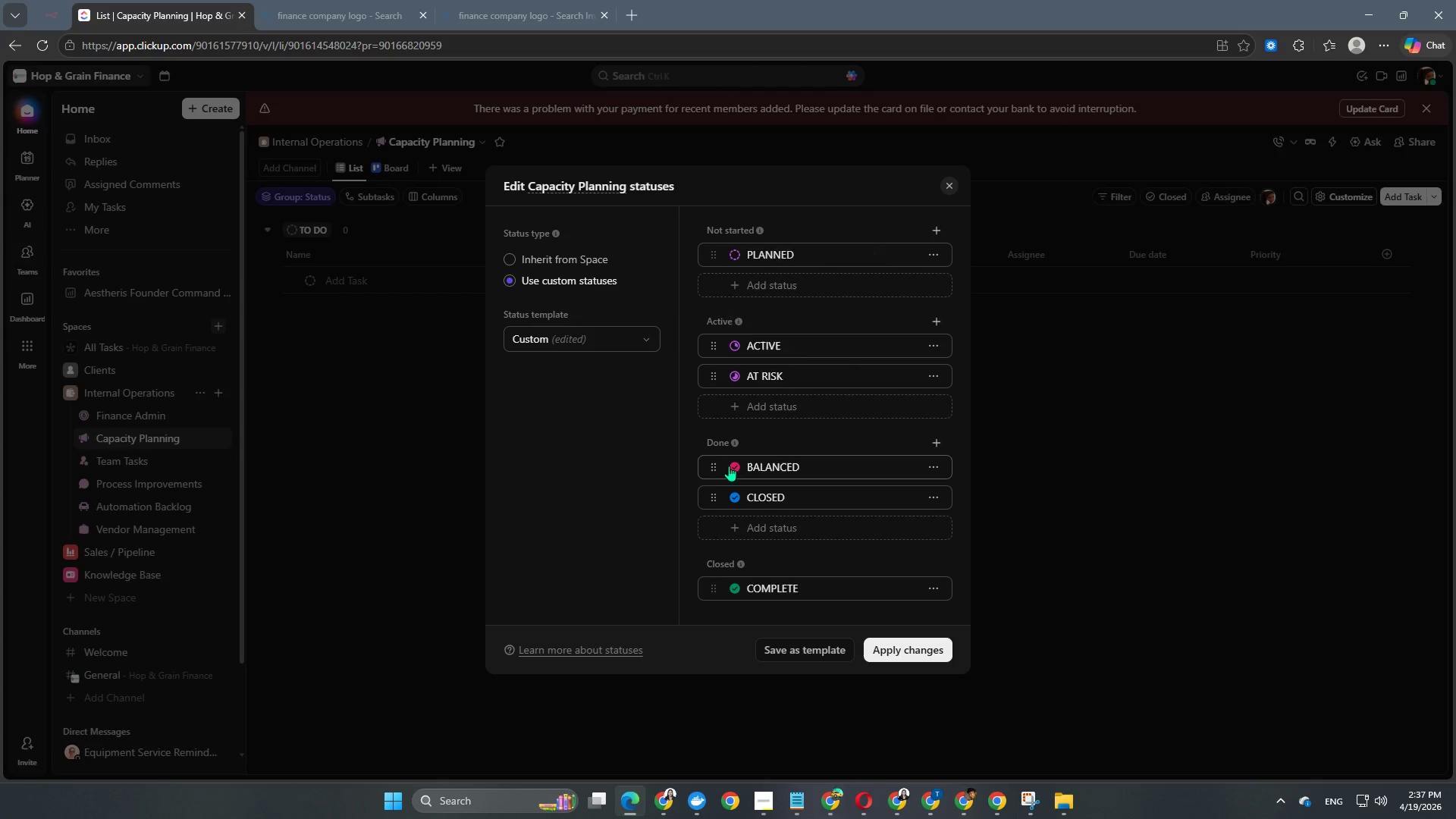 
double_click([733, 463])
 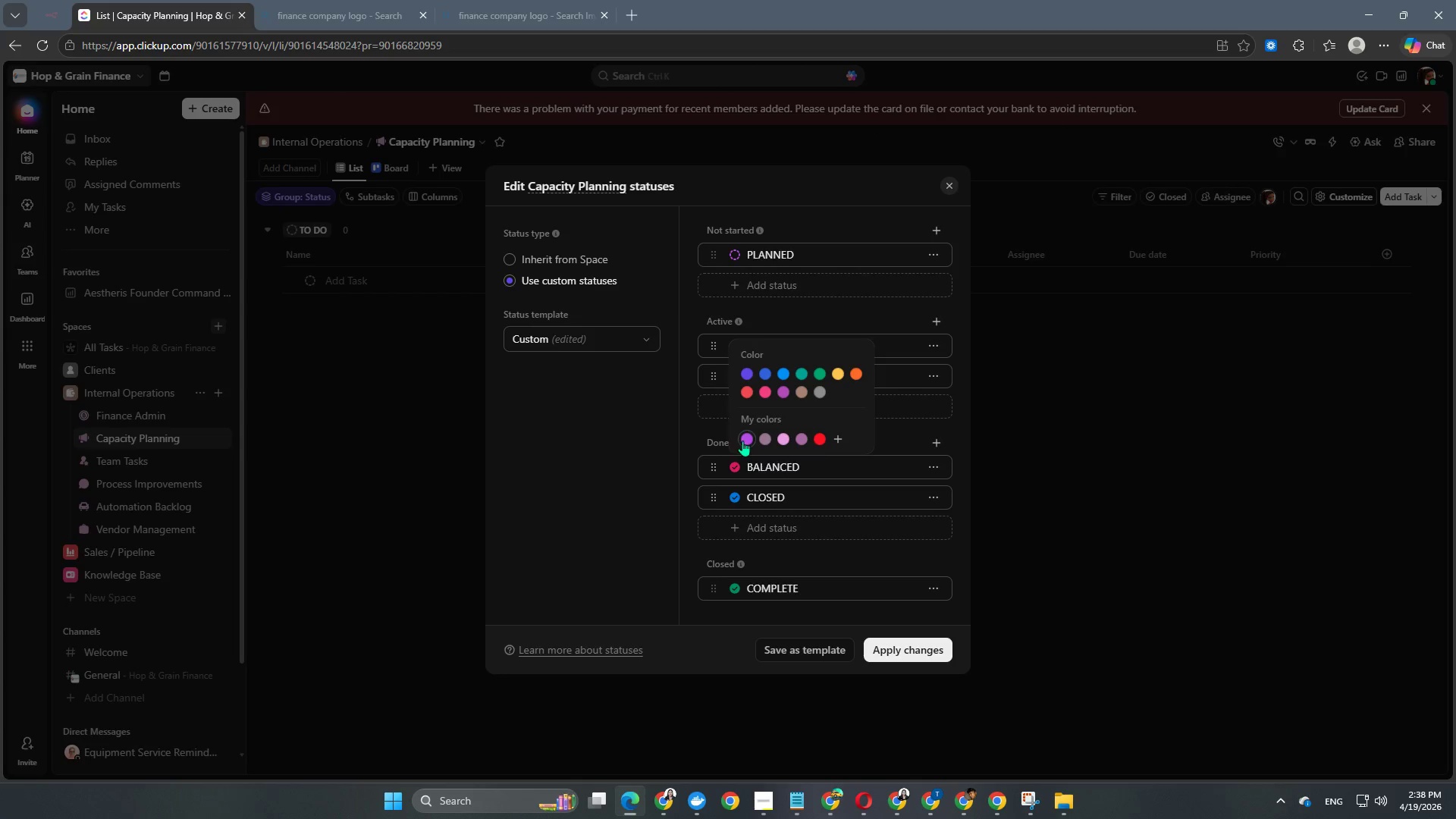 
left_click([752, 438])
 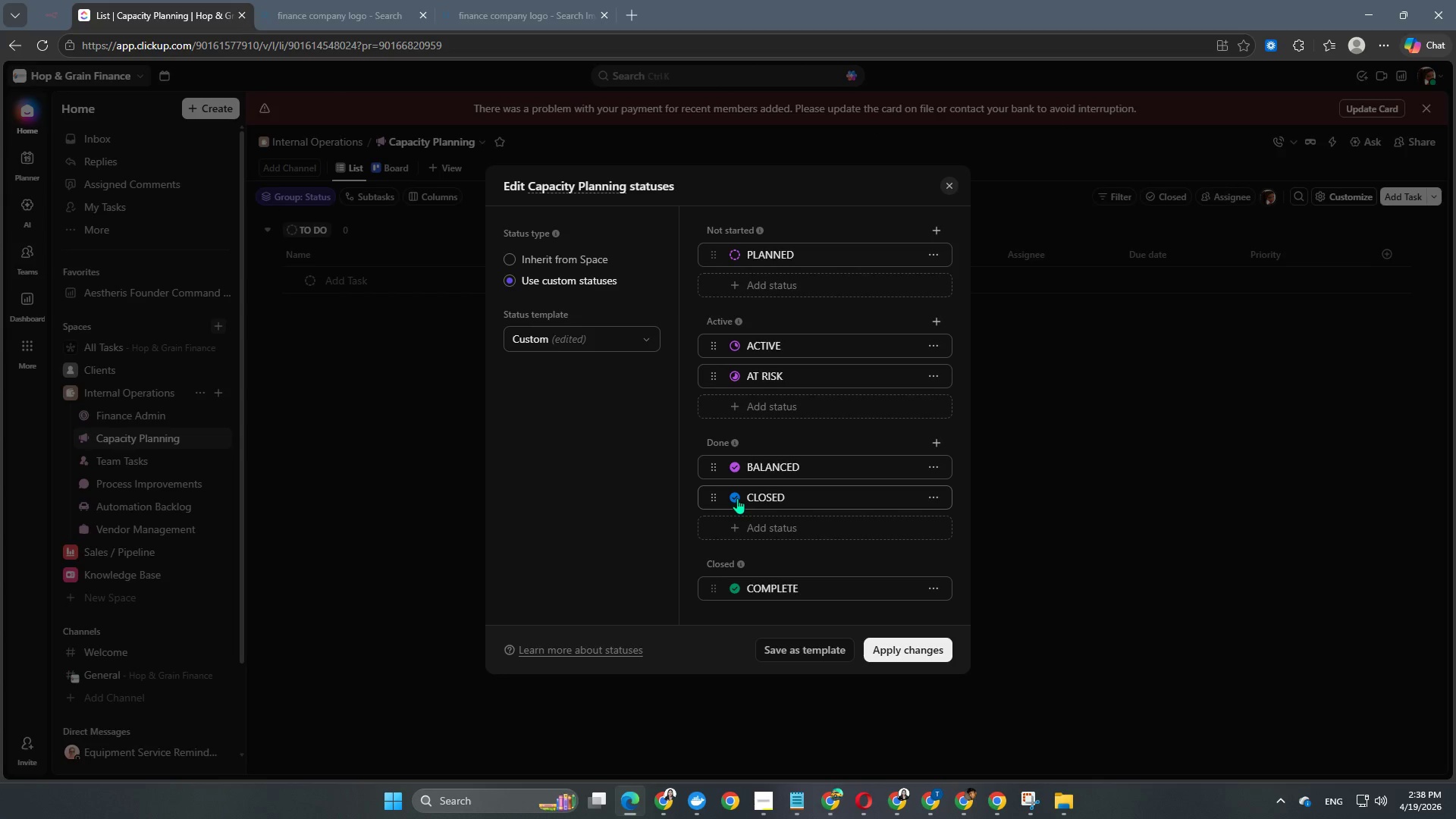 
double_click([736, 498])
 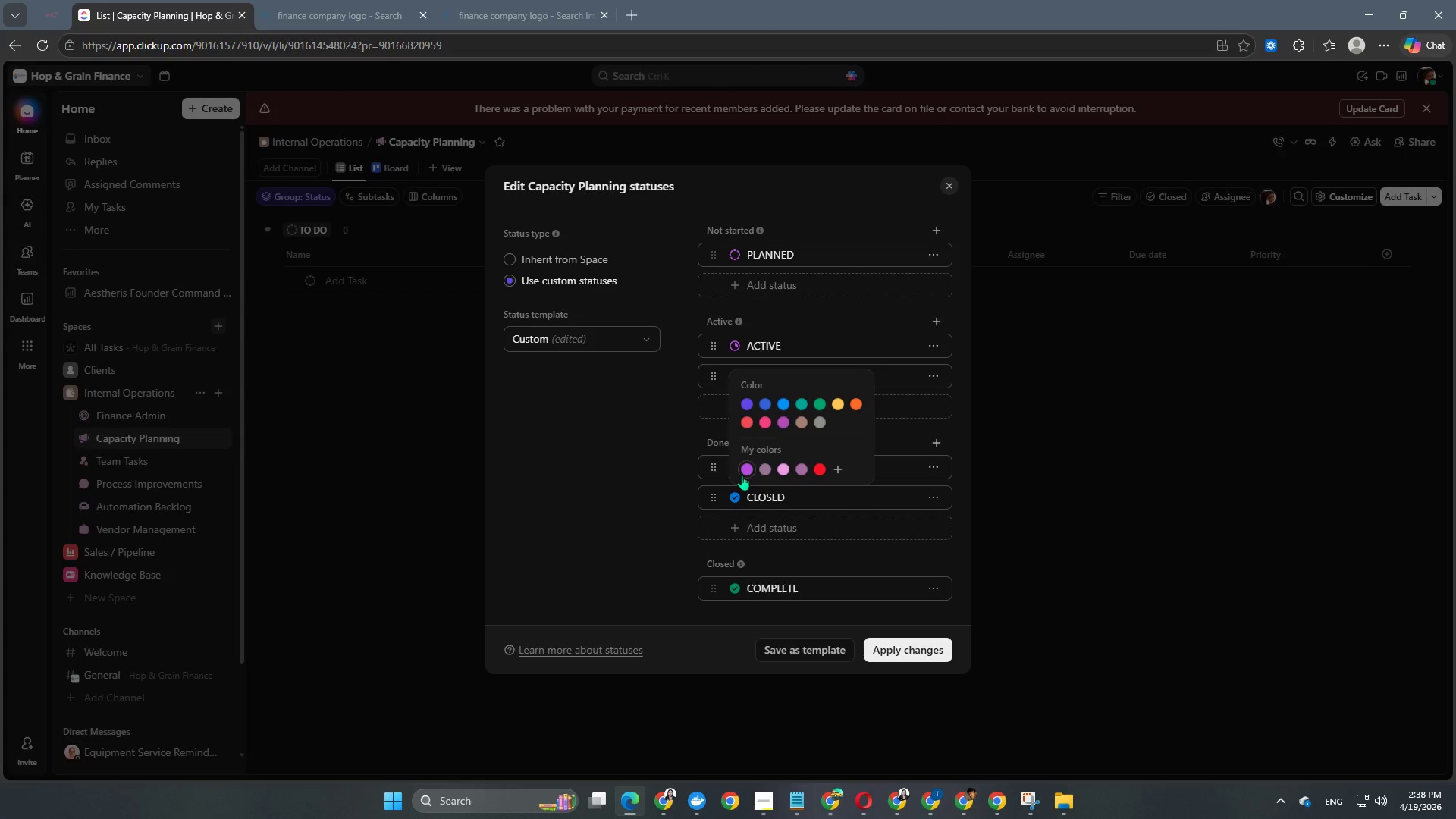 
left_click([744, 473])
 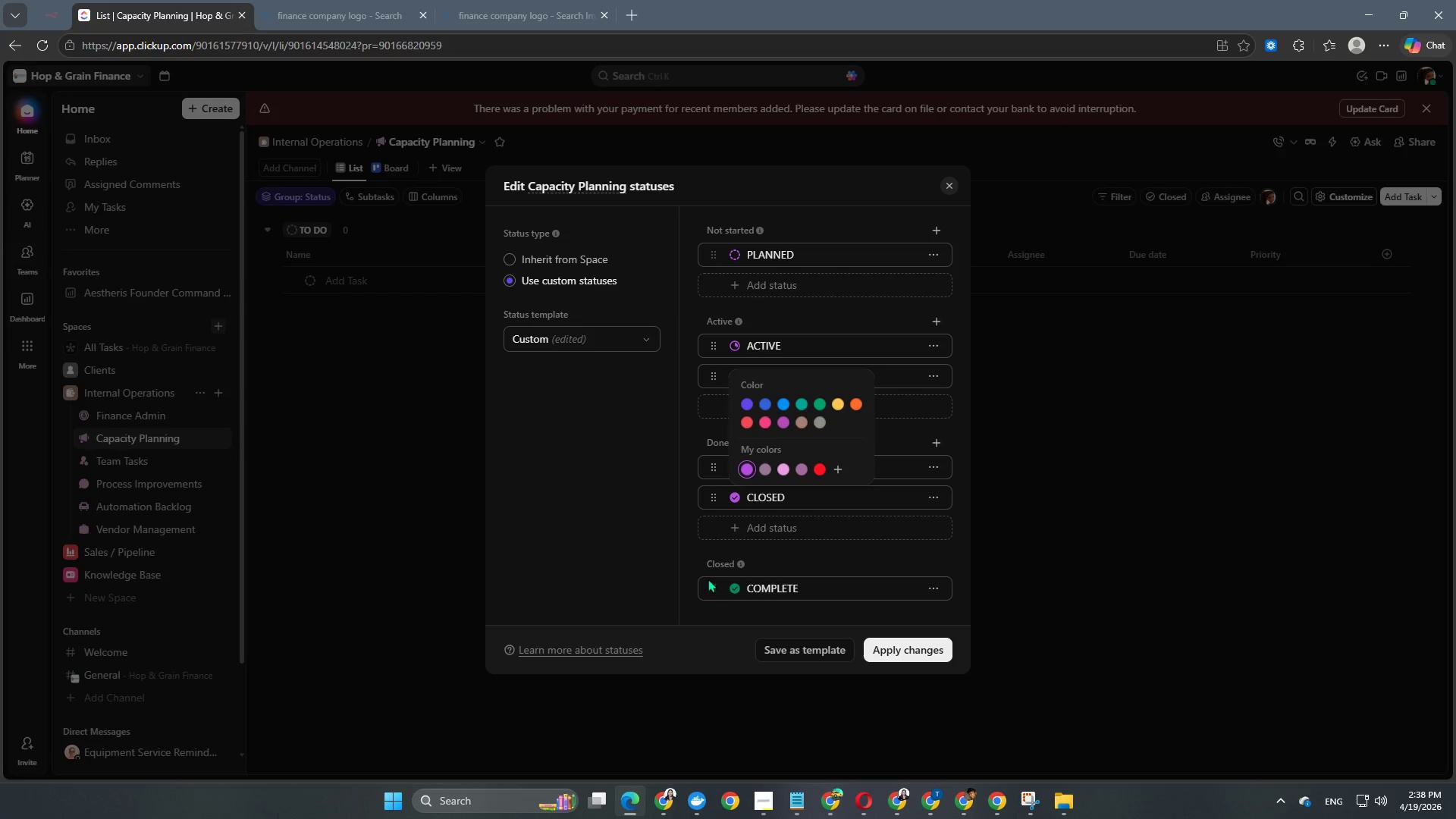 
left_click([602, 539])
 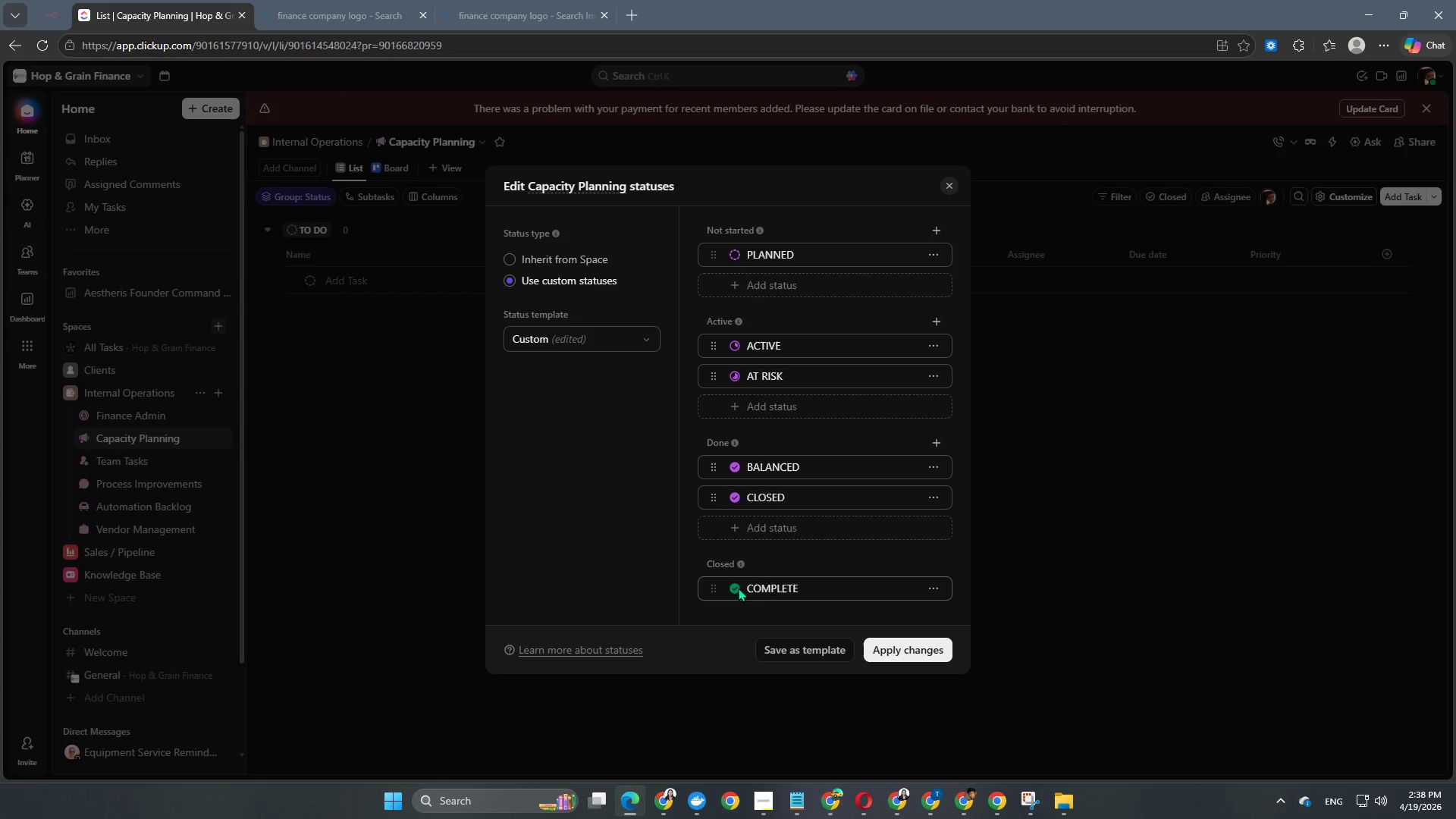 
scroll: coordinate [744, 450], scroll_direction: down, amount: 2.0
 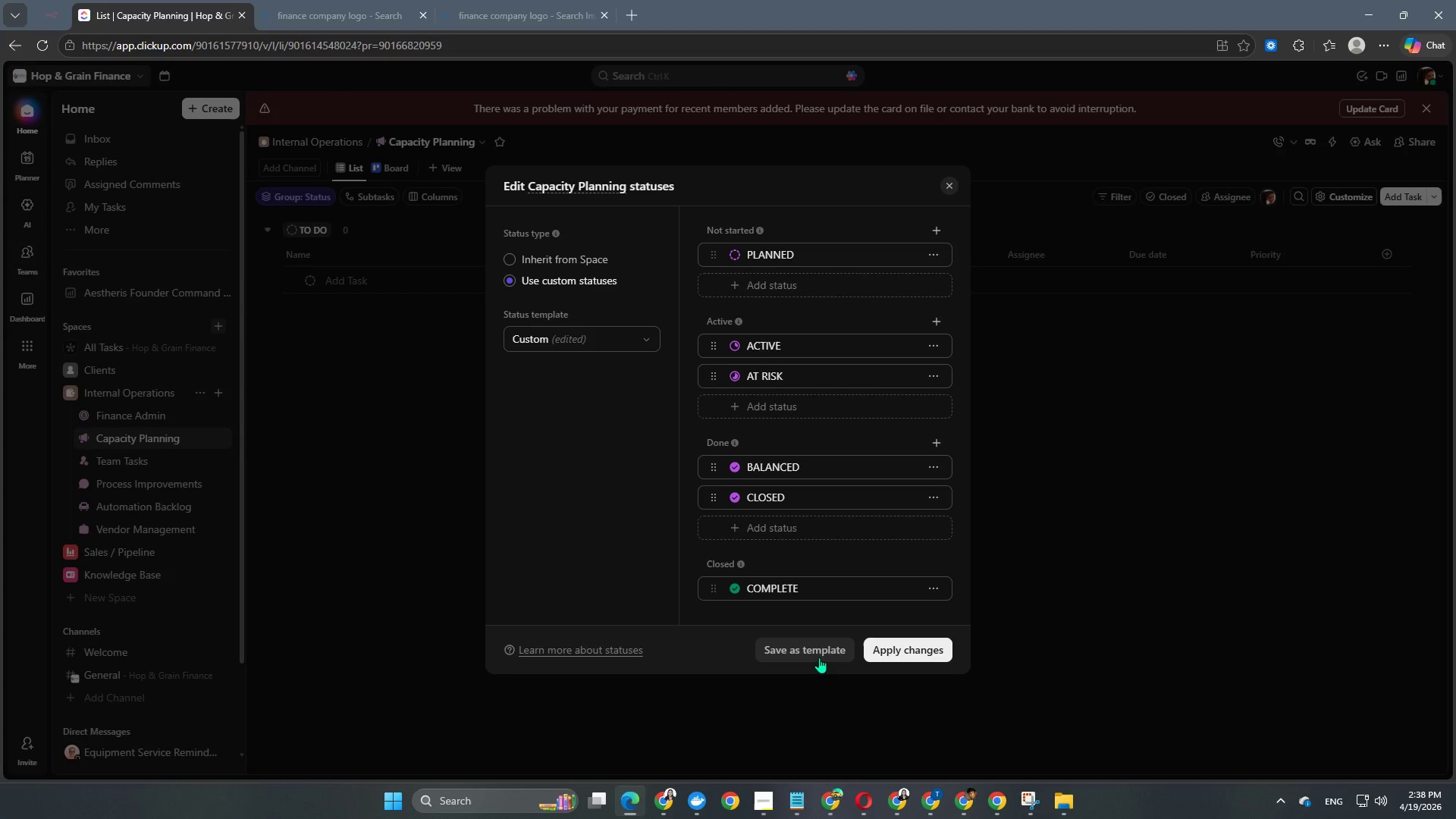 
left_click([819, 657])
 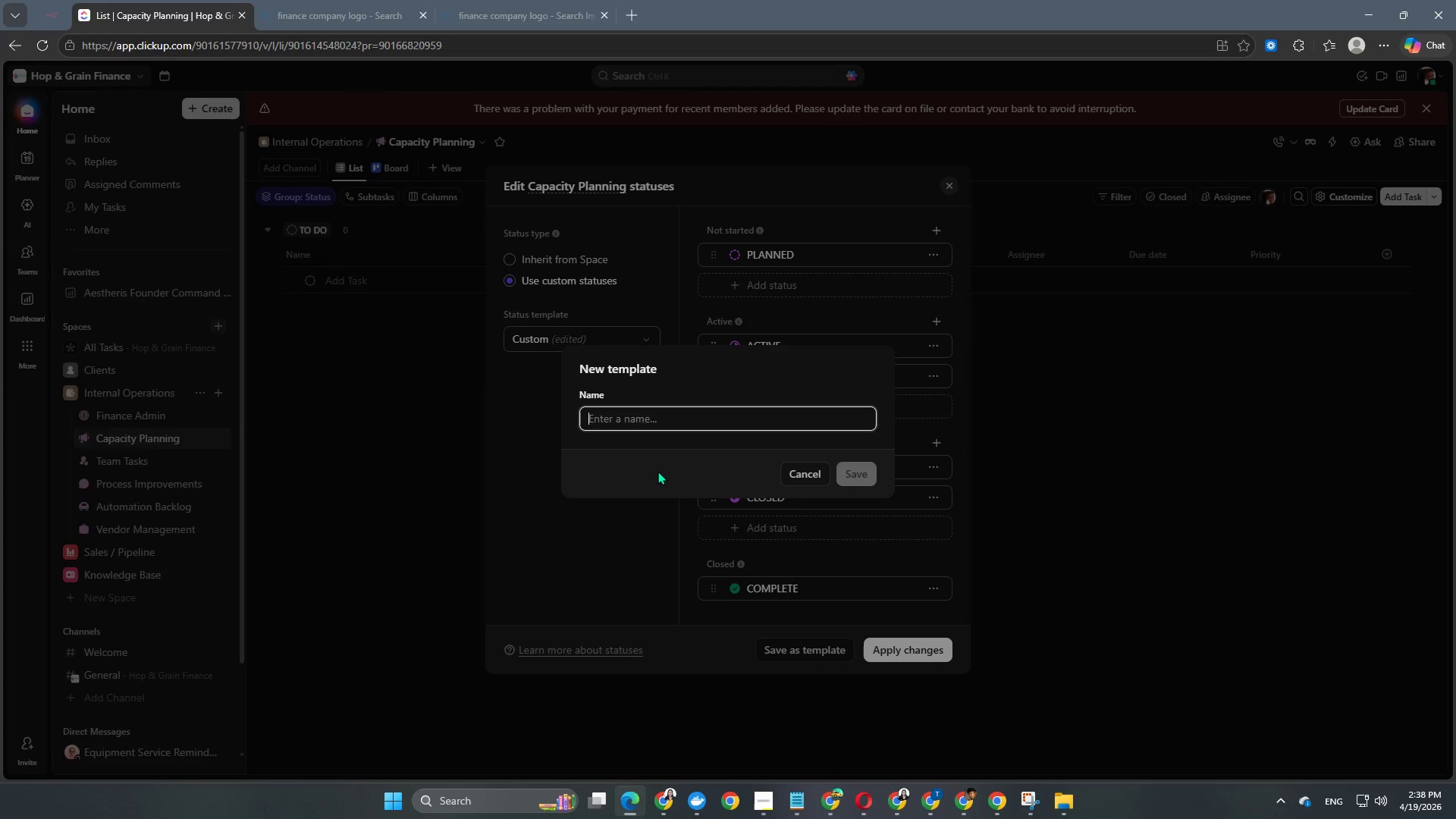 
wait(6.19)
 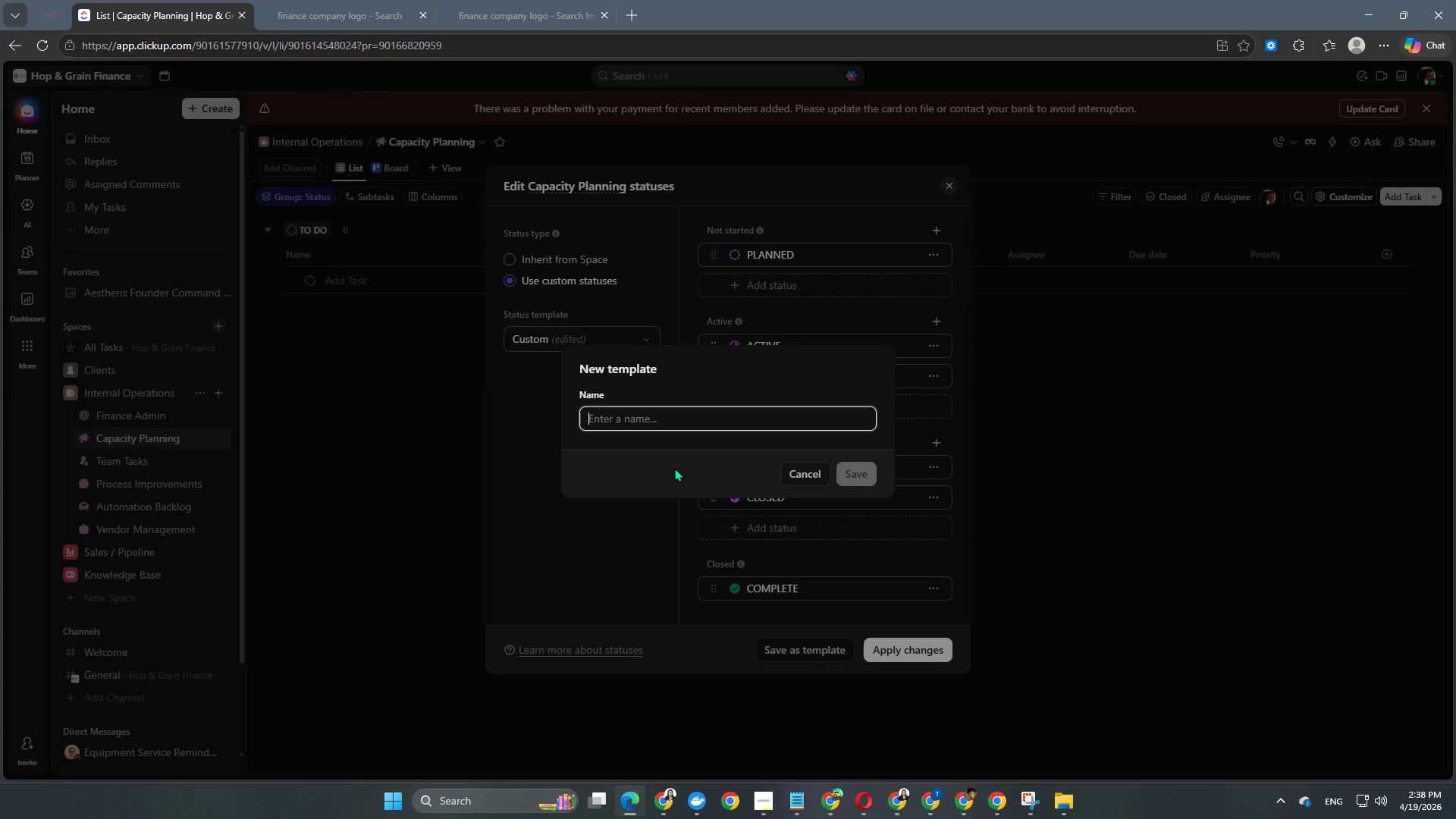 
type(Capacity Planning)
 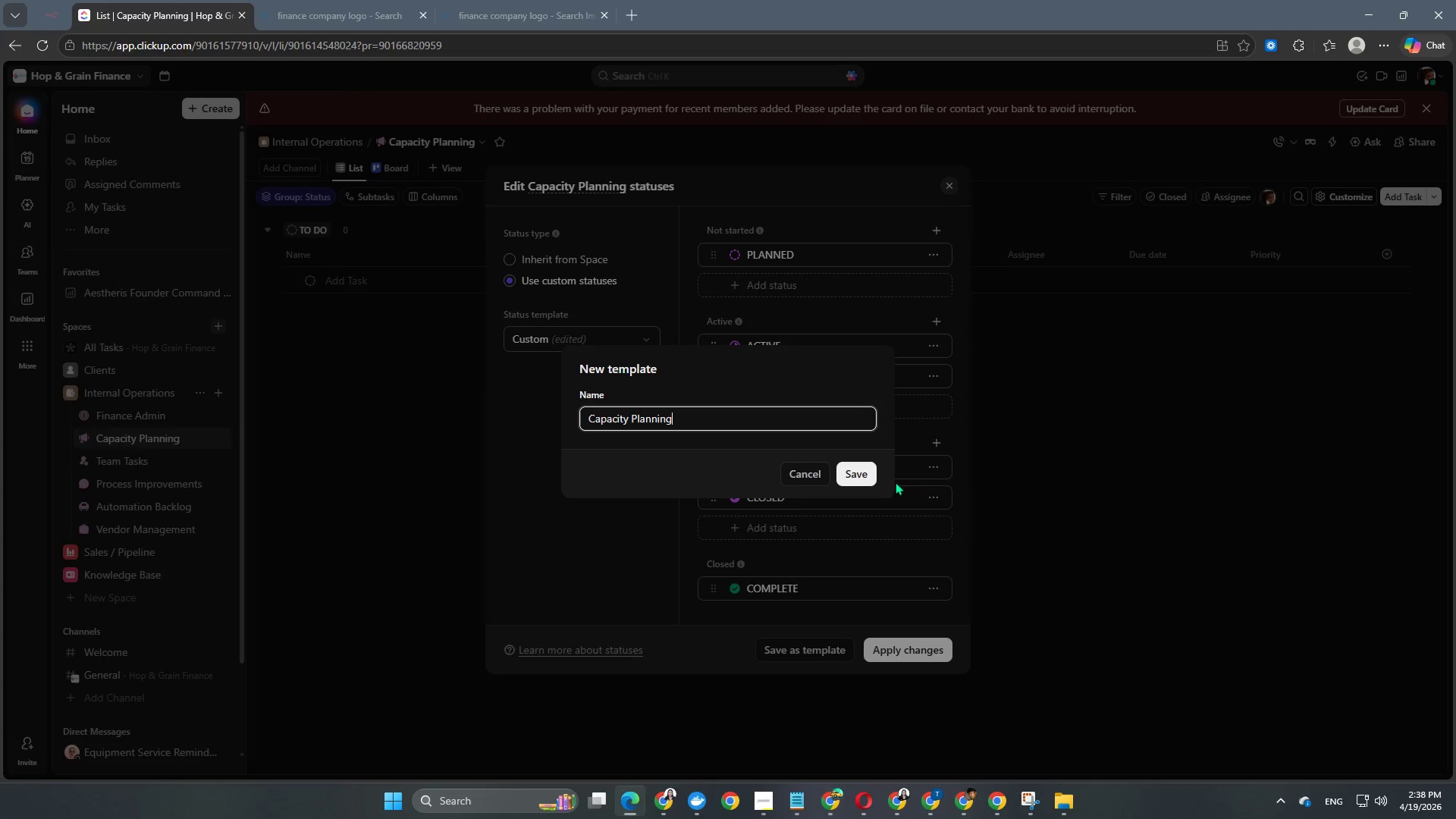 
left_click([861, 476])
 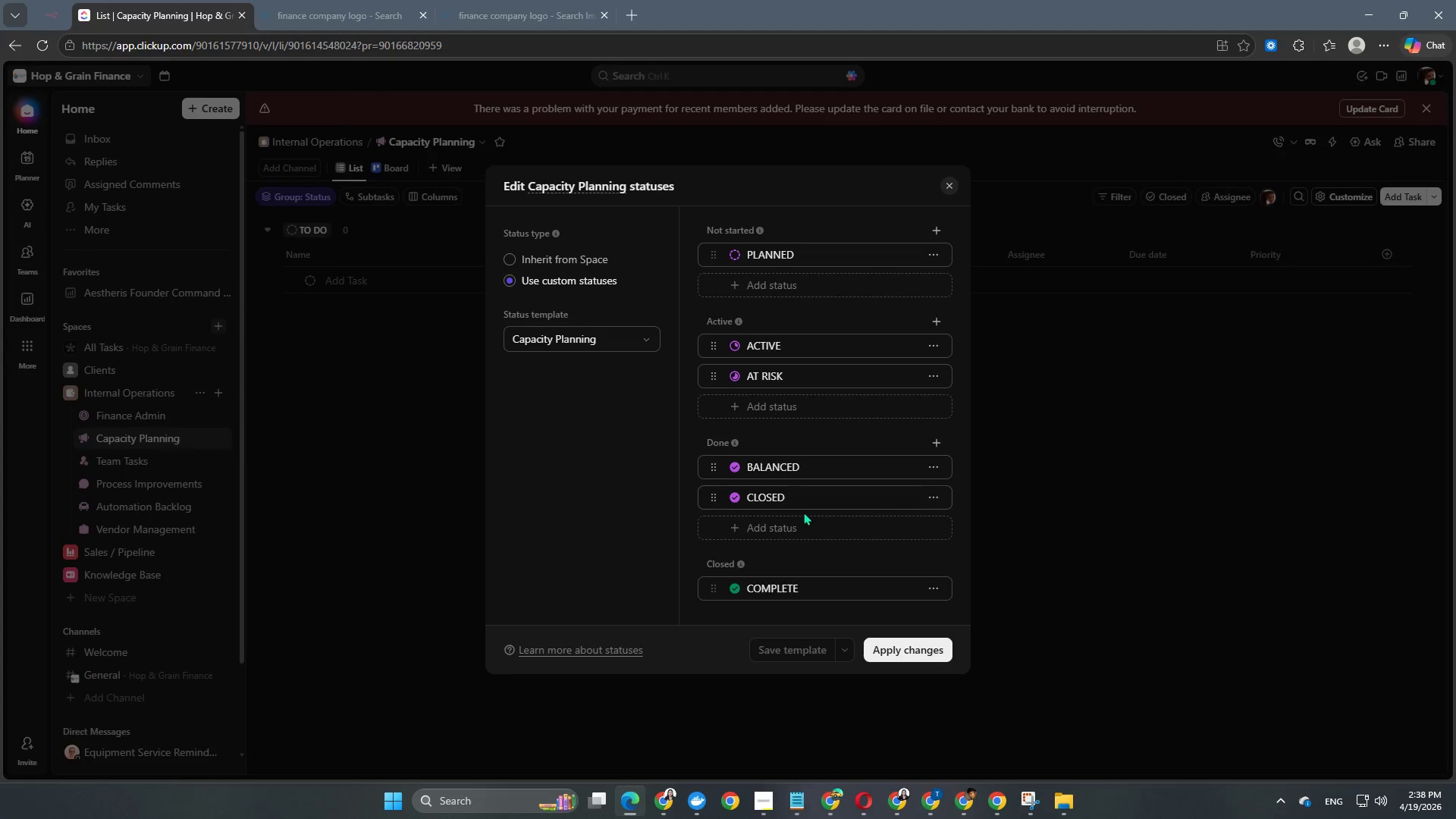 
scroll: coordinate [803, 512], scroll_direction: down, amount: 2.0
 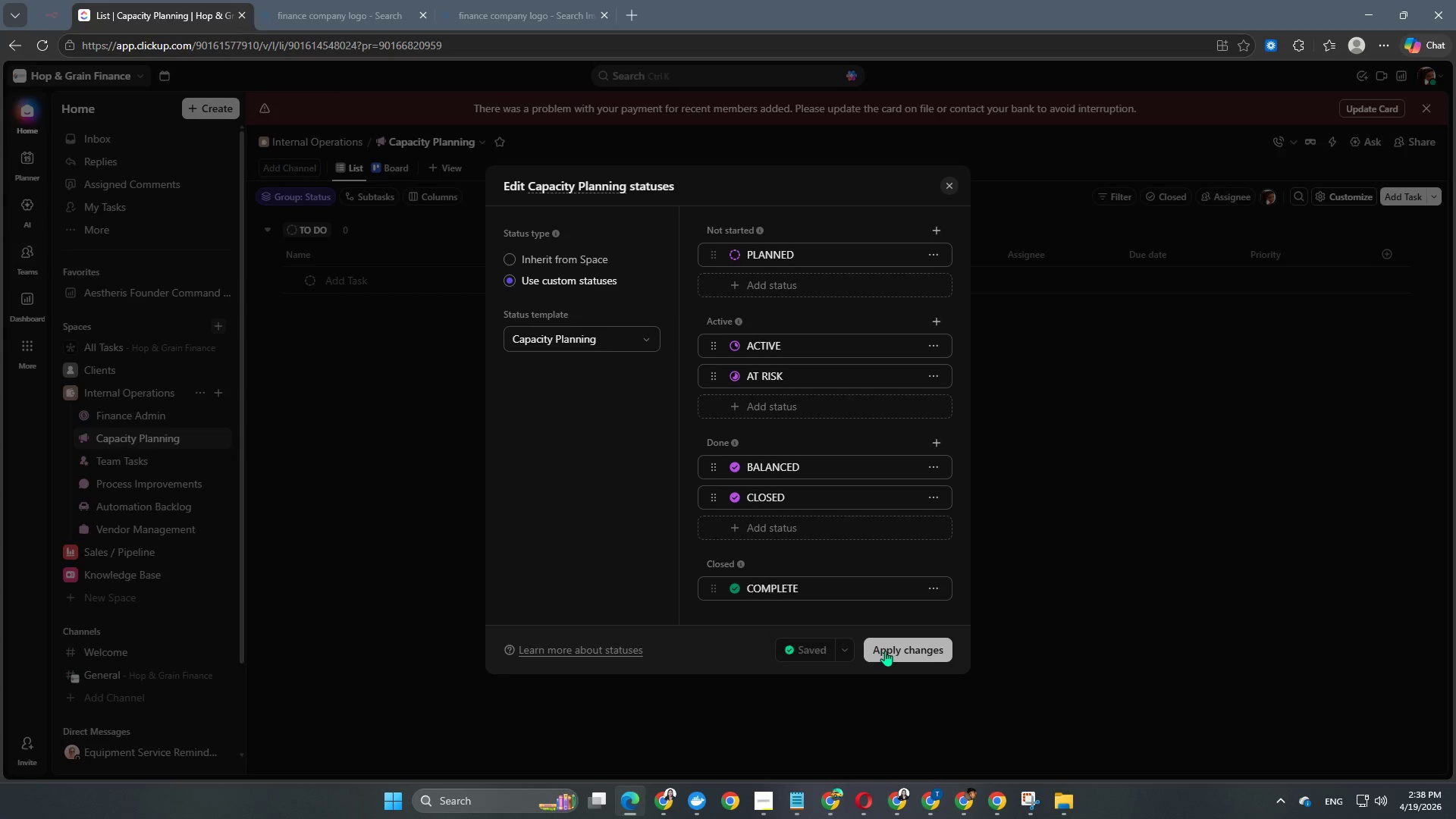 
left_click([890, 651])
 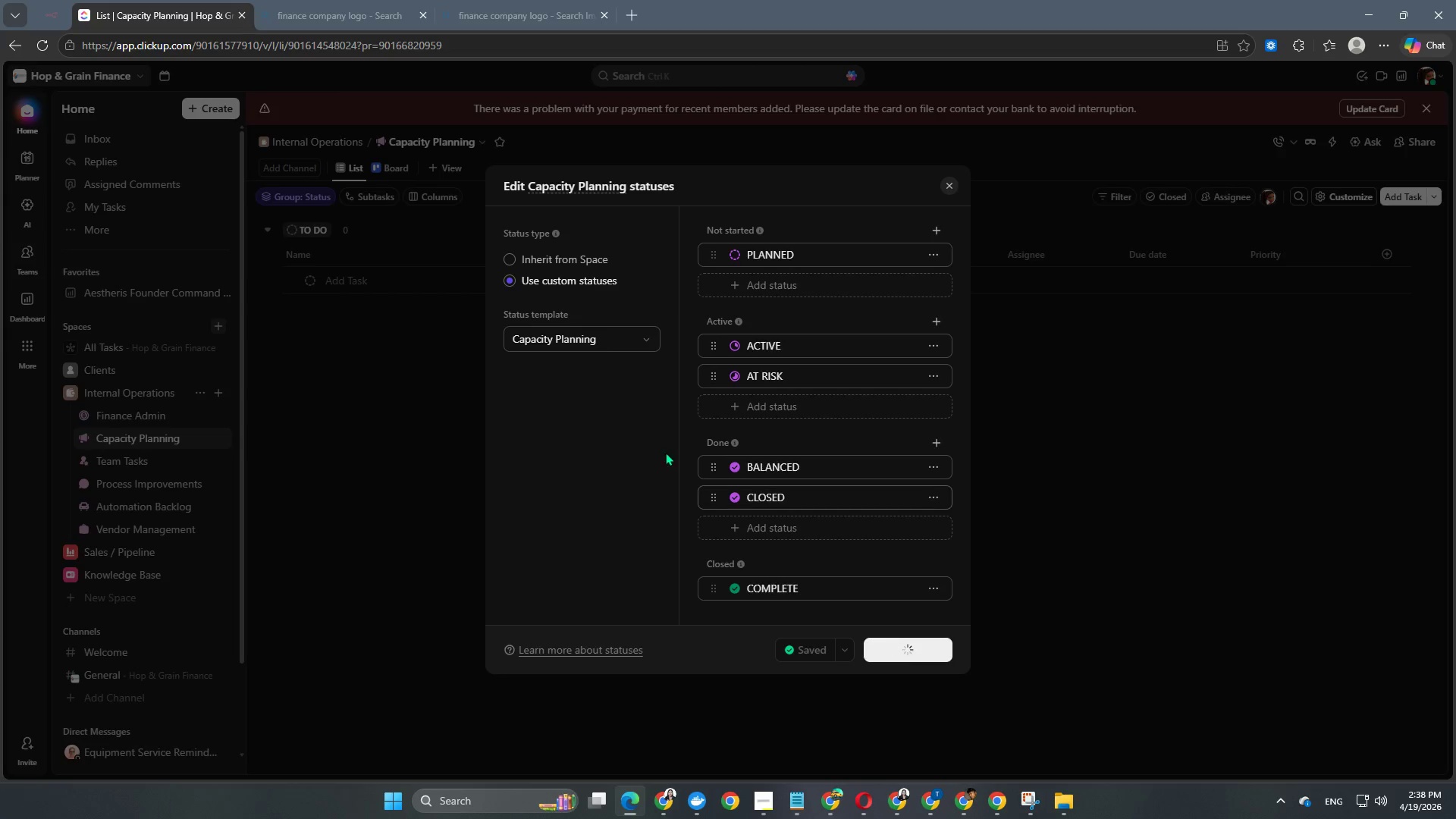 
scroll: coordinate [651, 444], scroll_direction: up, amount: 7.0
 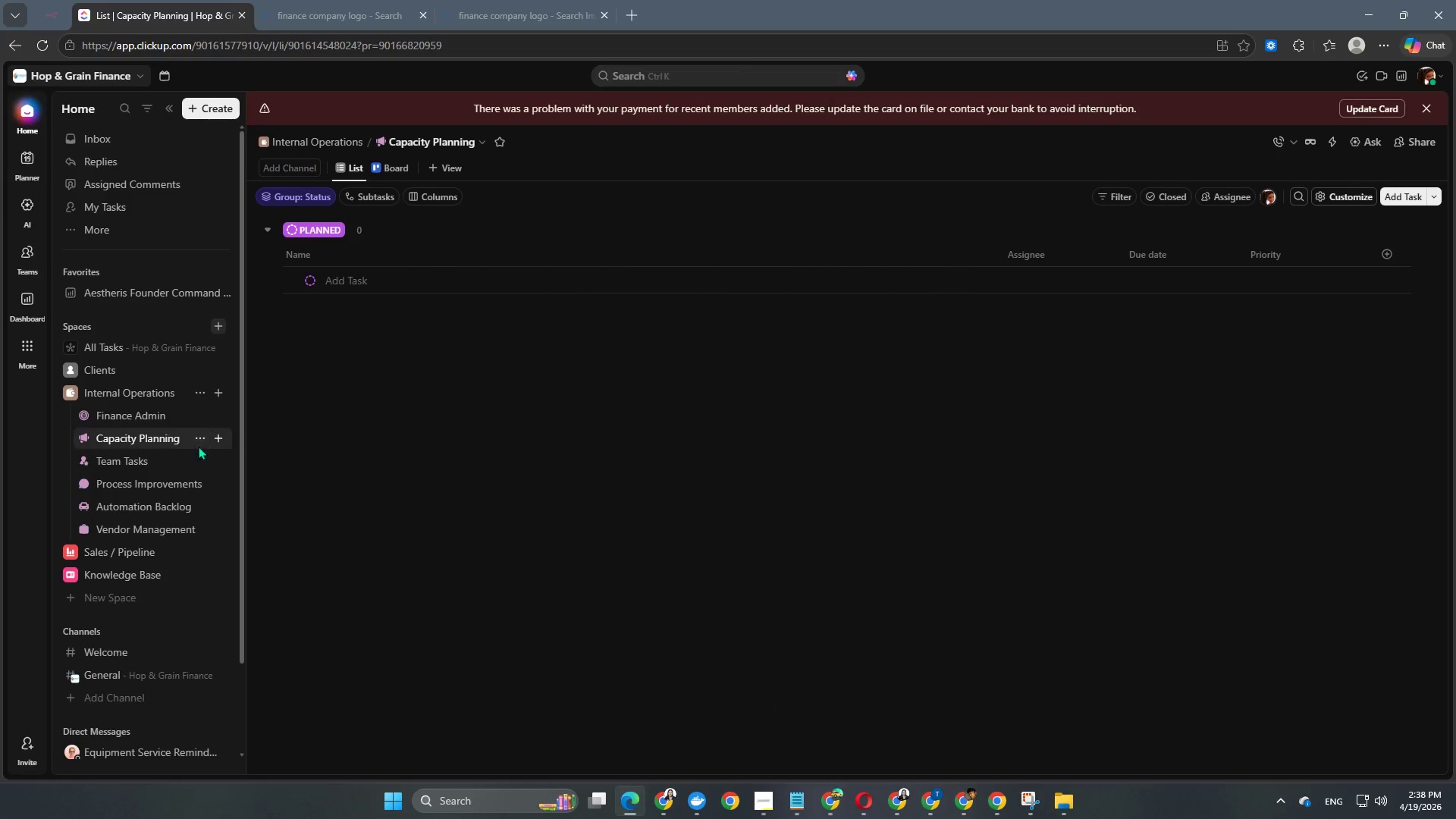 
left_click([198, 439])
 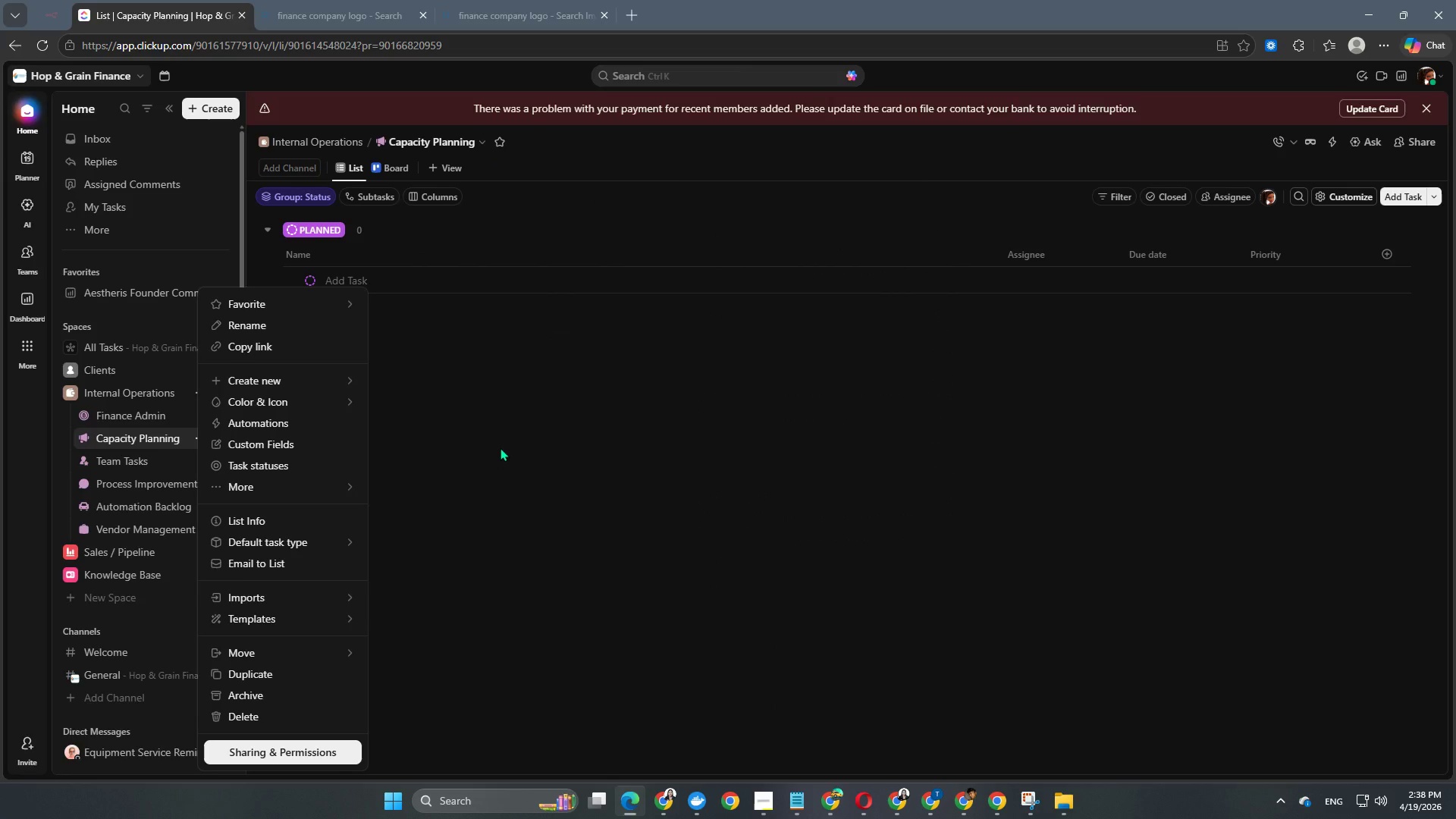 
wait(10.2)
 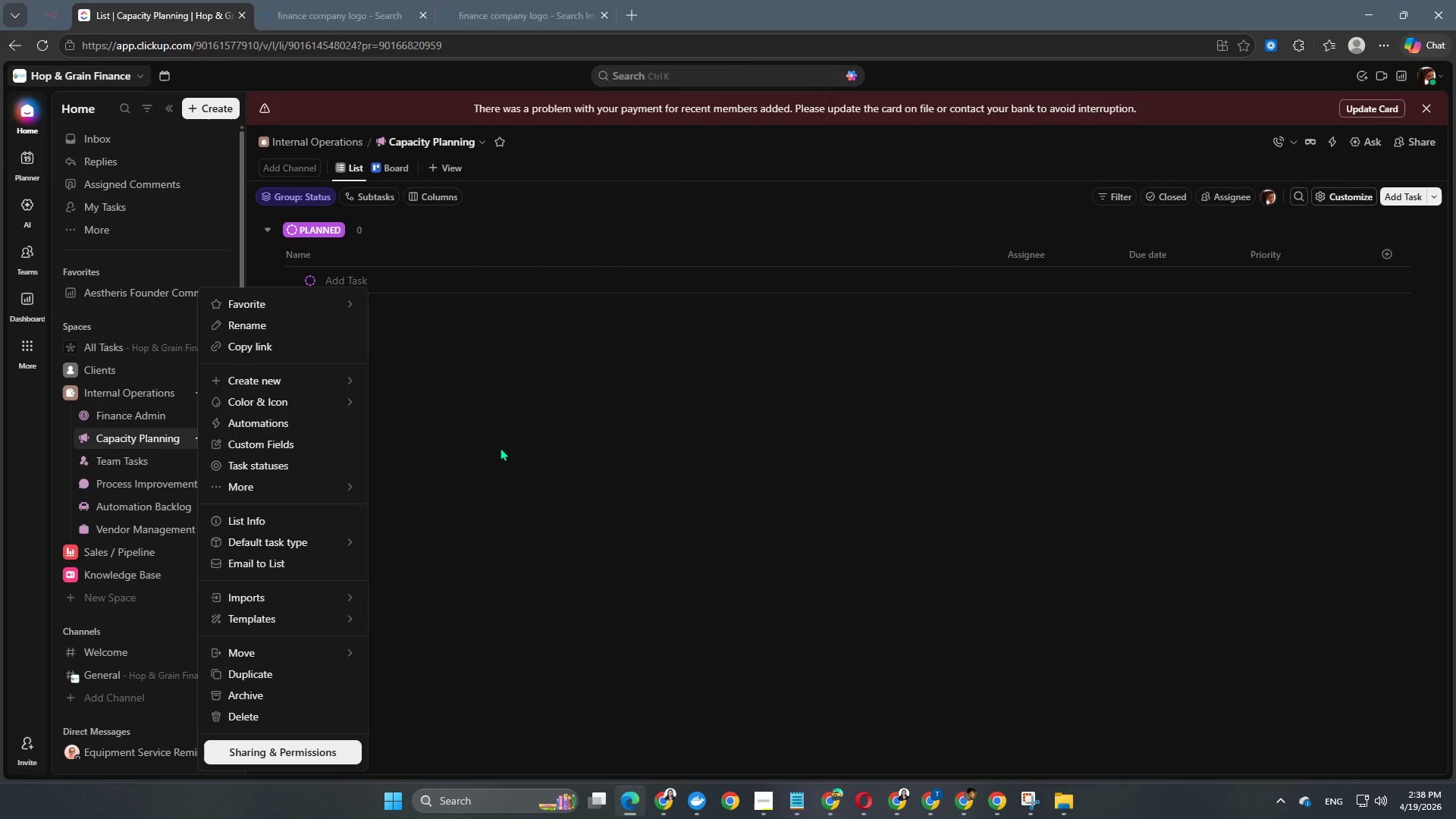 
left_click([306, 444])
 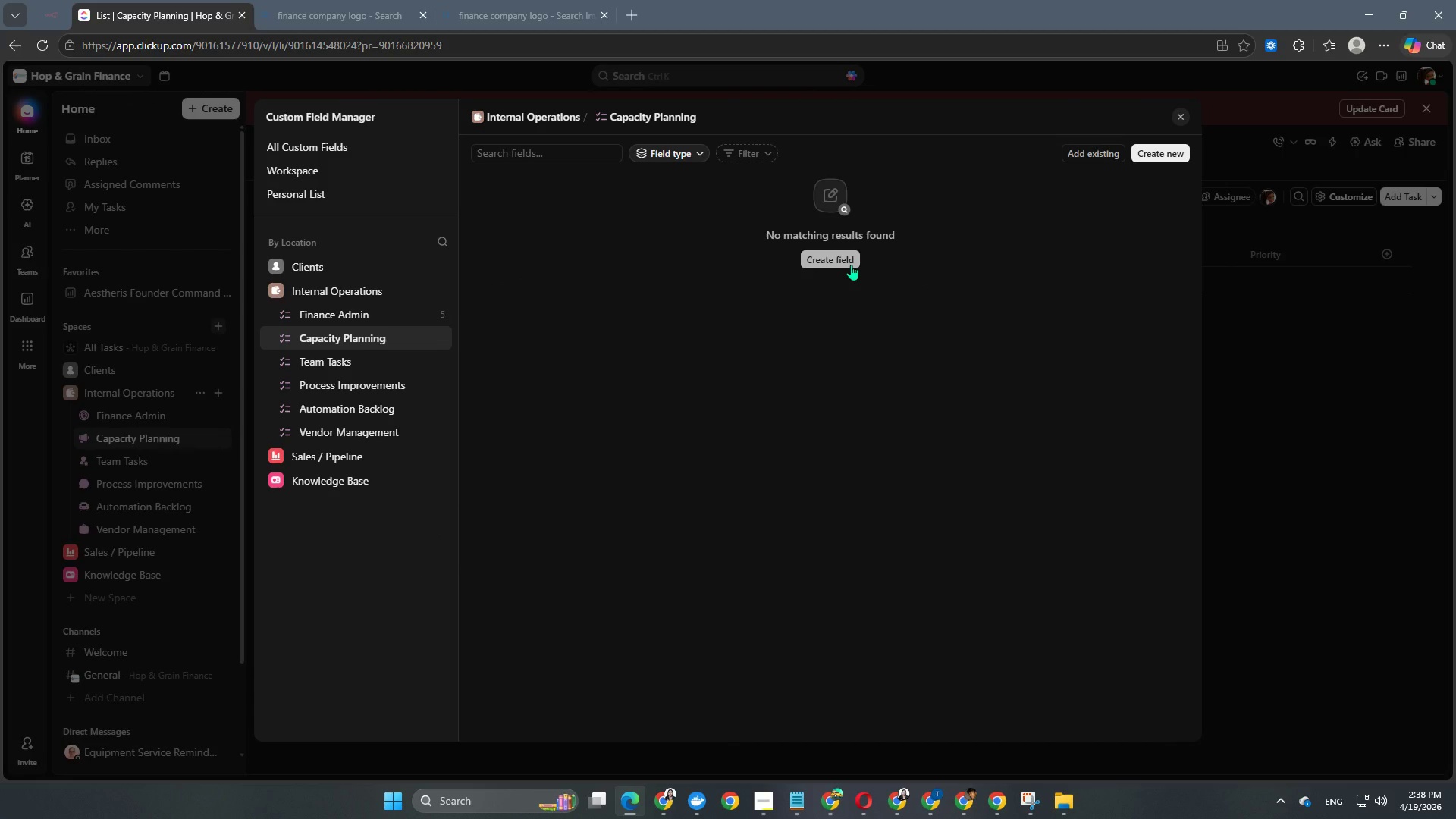 
wait(6.14)
 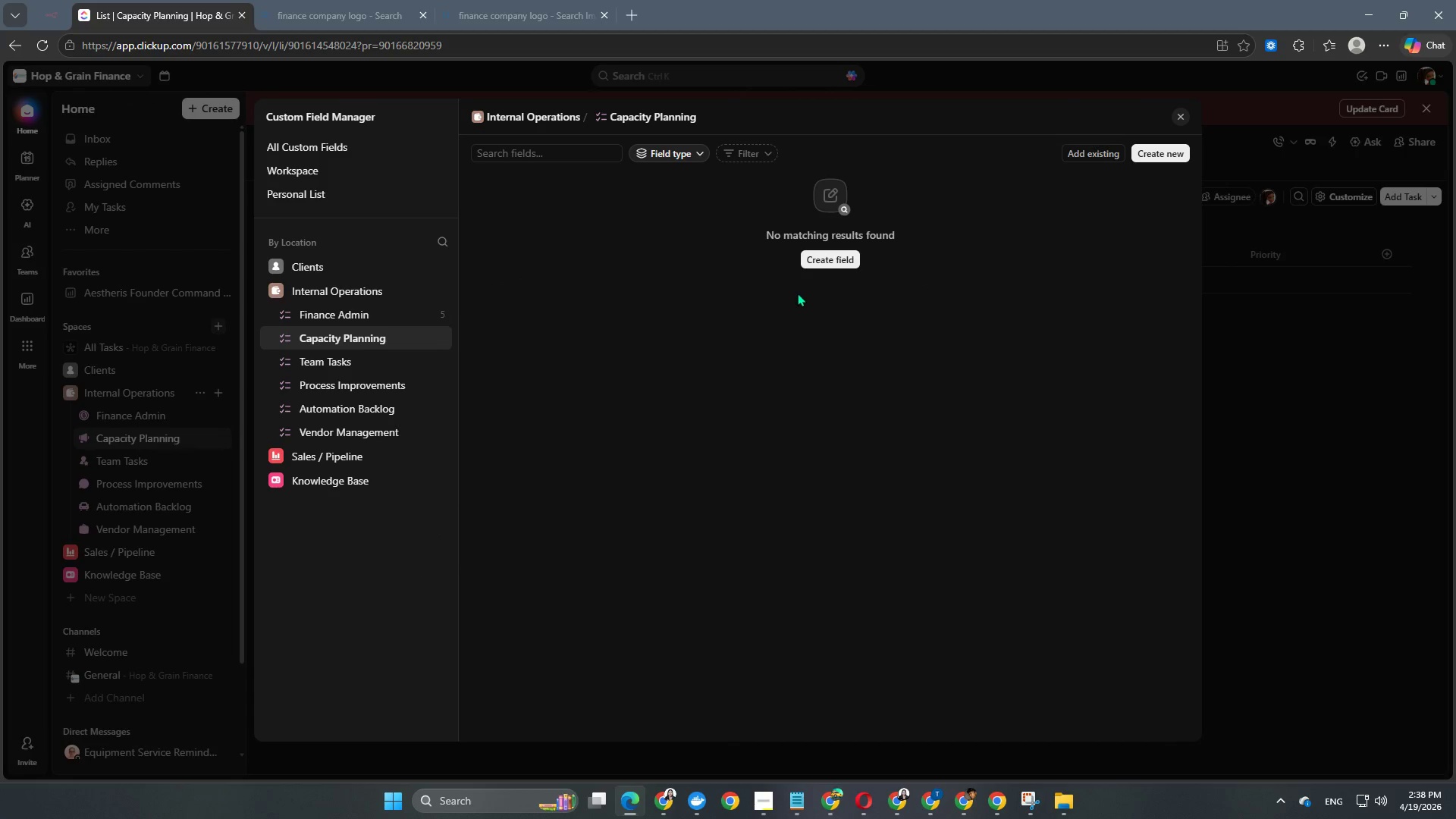 
left_click([851, 265])
 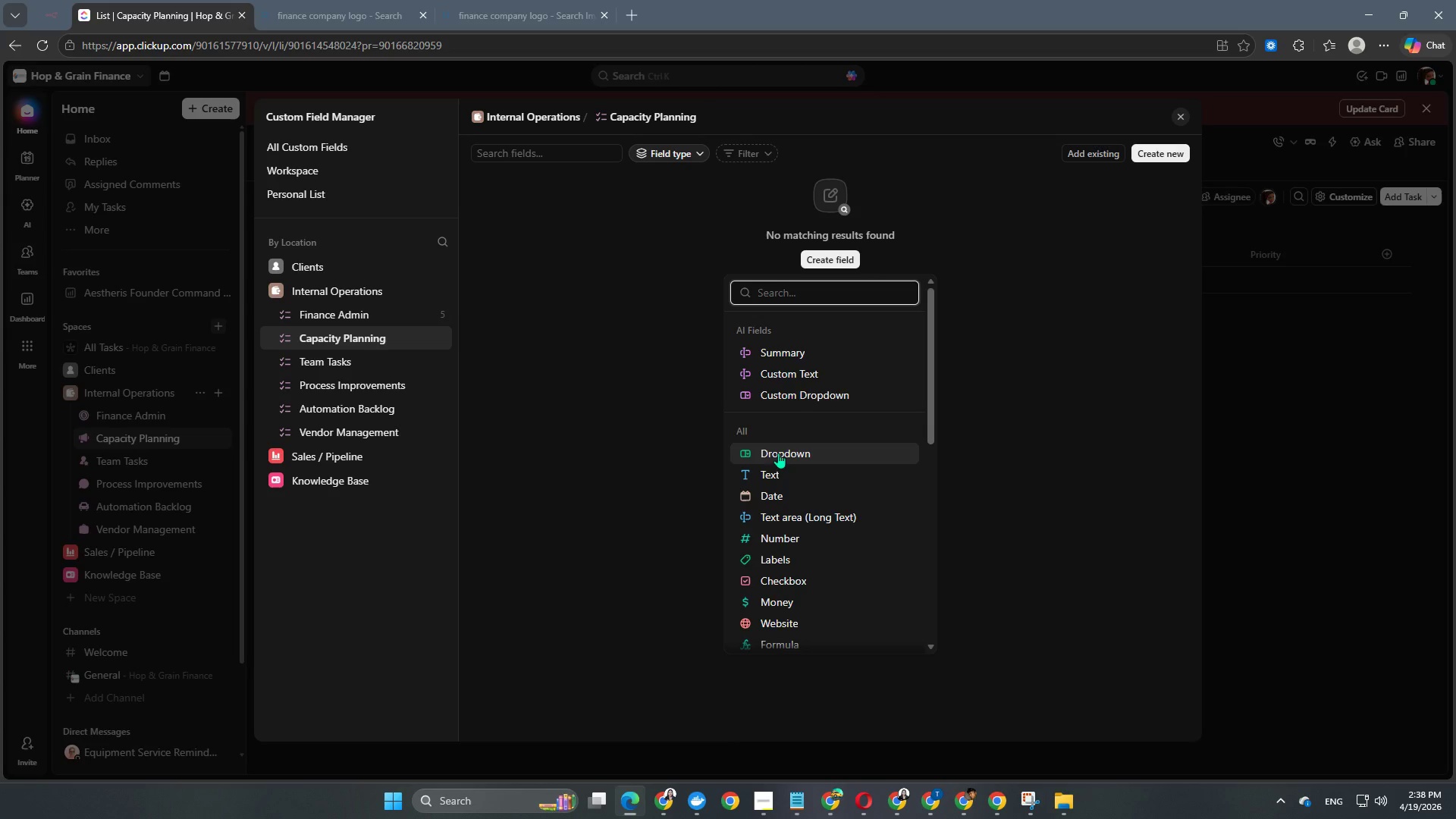 
scroll: coordinate [781, 421], scroll_direction: down, amount: 5.0
 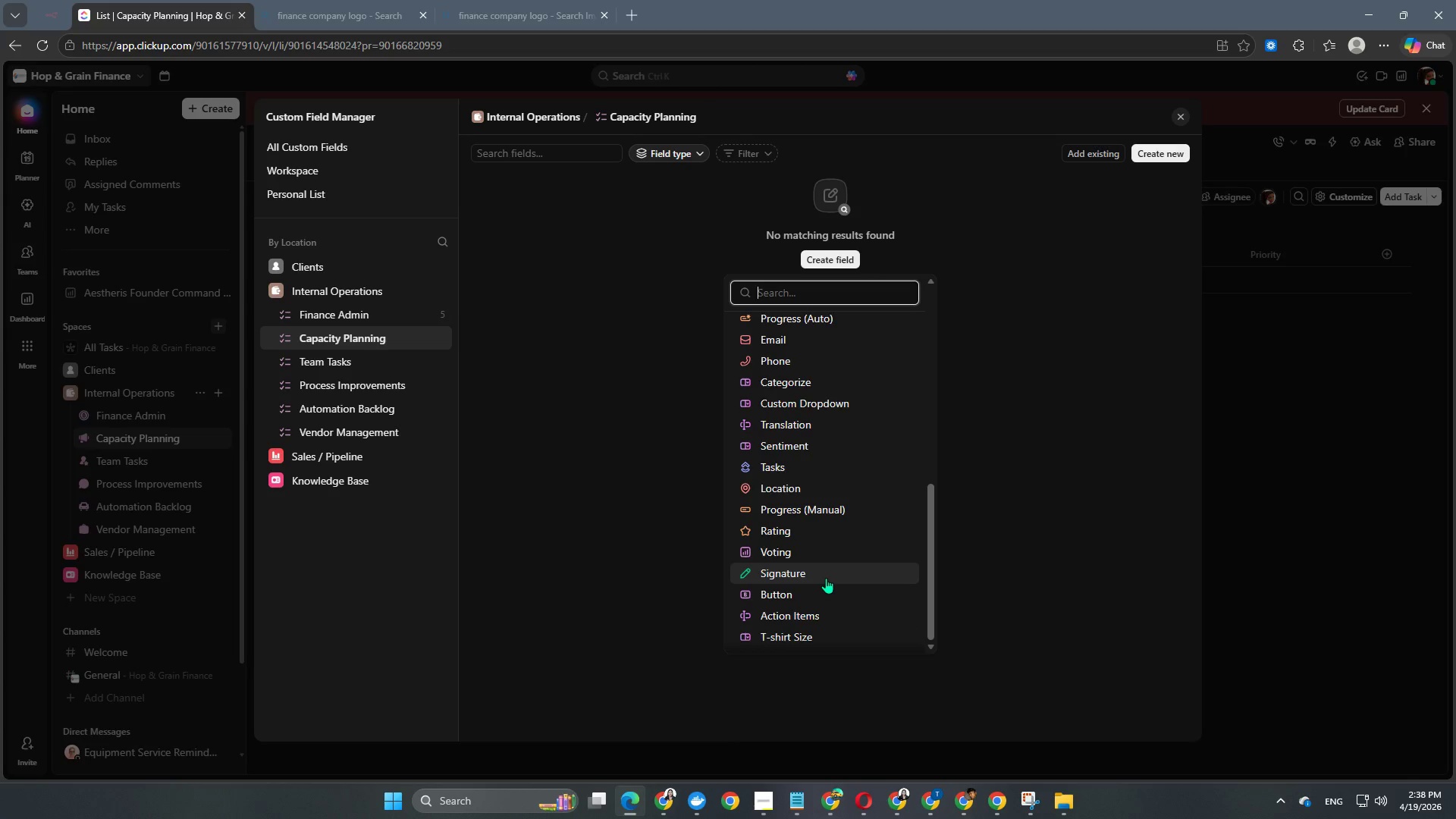 
scroll: coordinate [783, 413], scroll_direction: up, amount: 5.0
 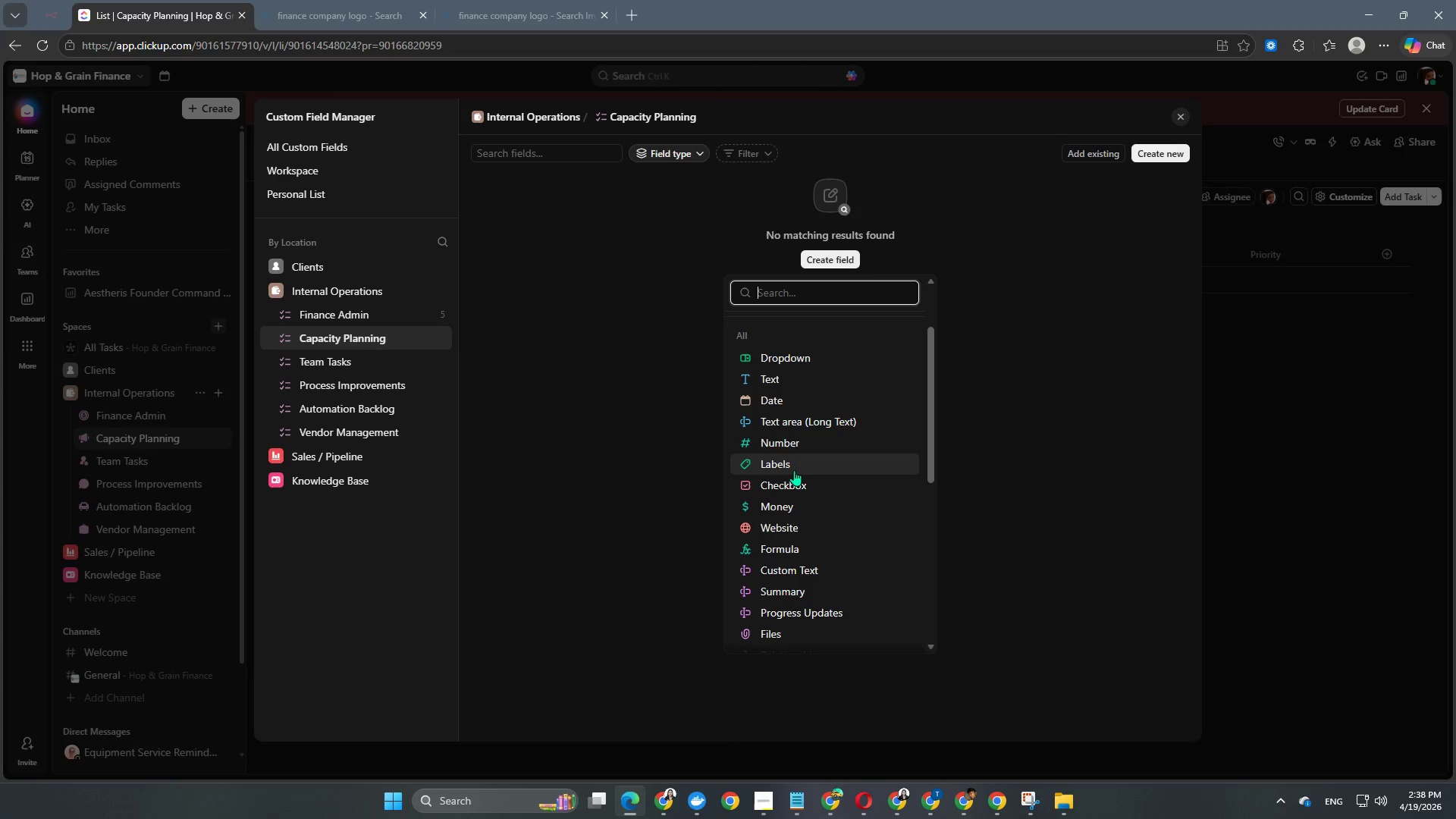 
left_click([792, 462])
 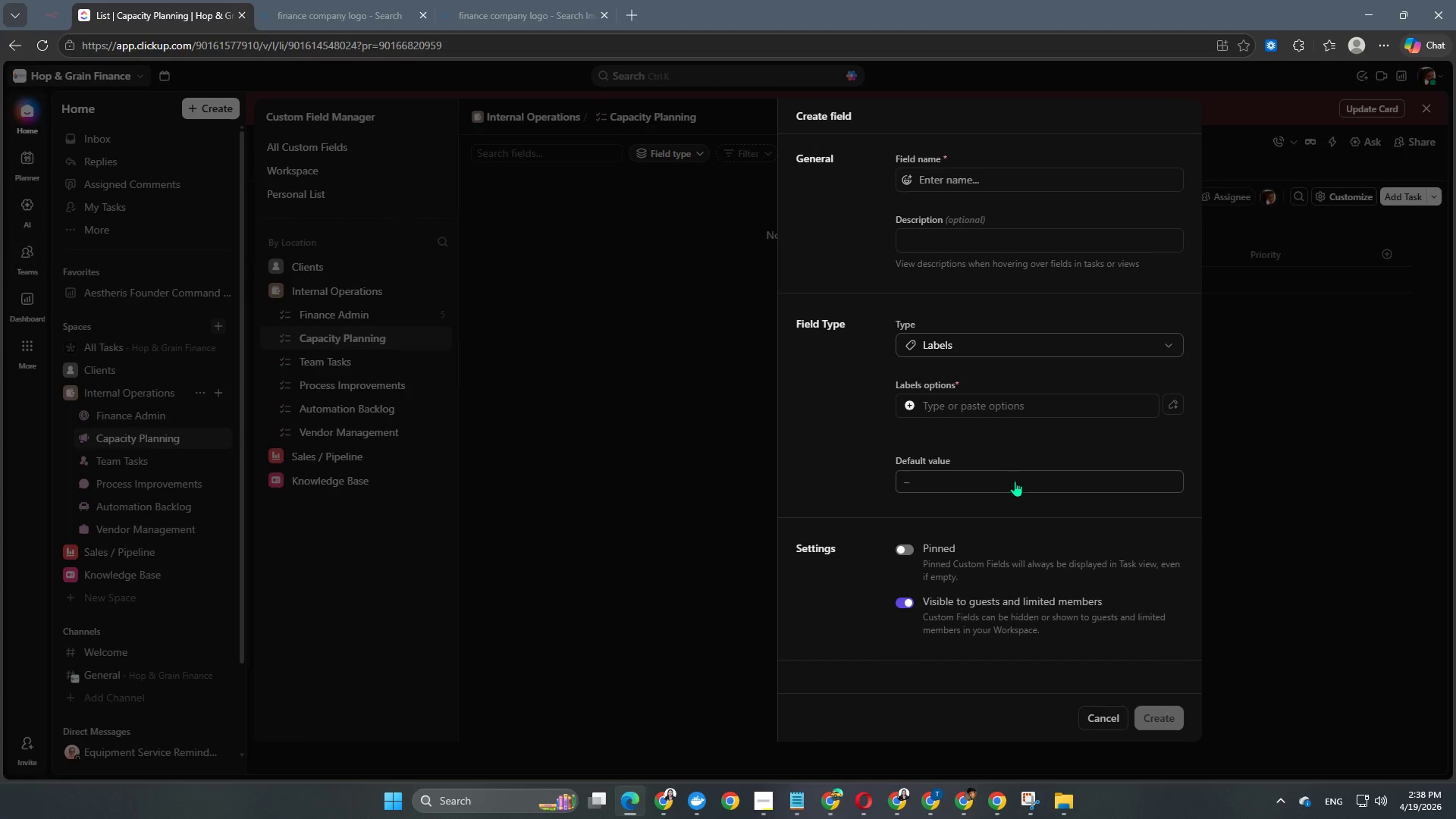 
scroll: coordinate [1015, 500], scroll_direction: down, amount: 2.0
 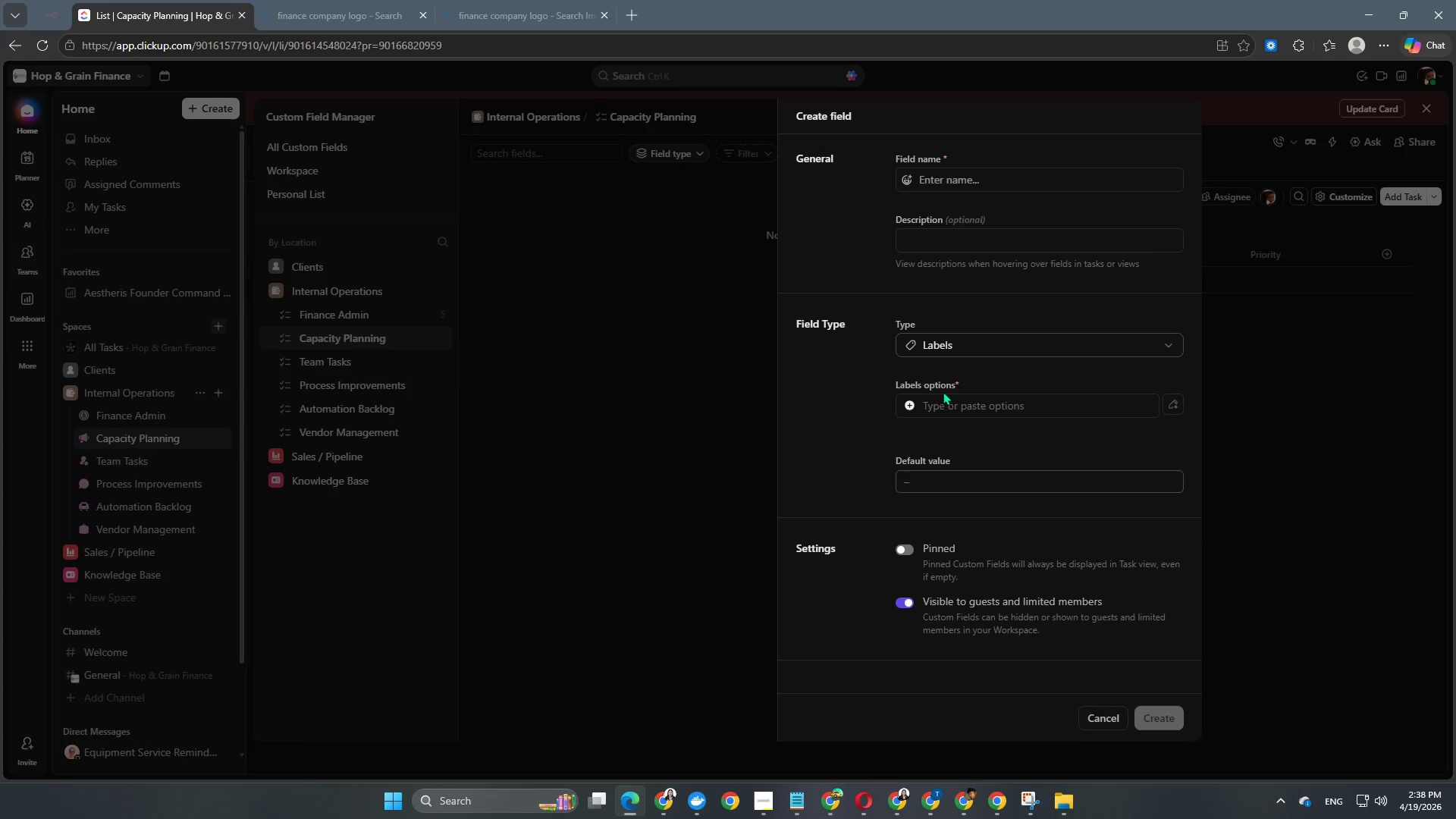 
left_click([942, 398])
 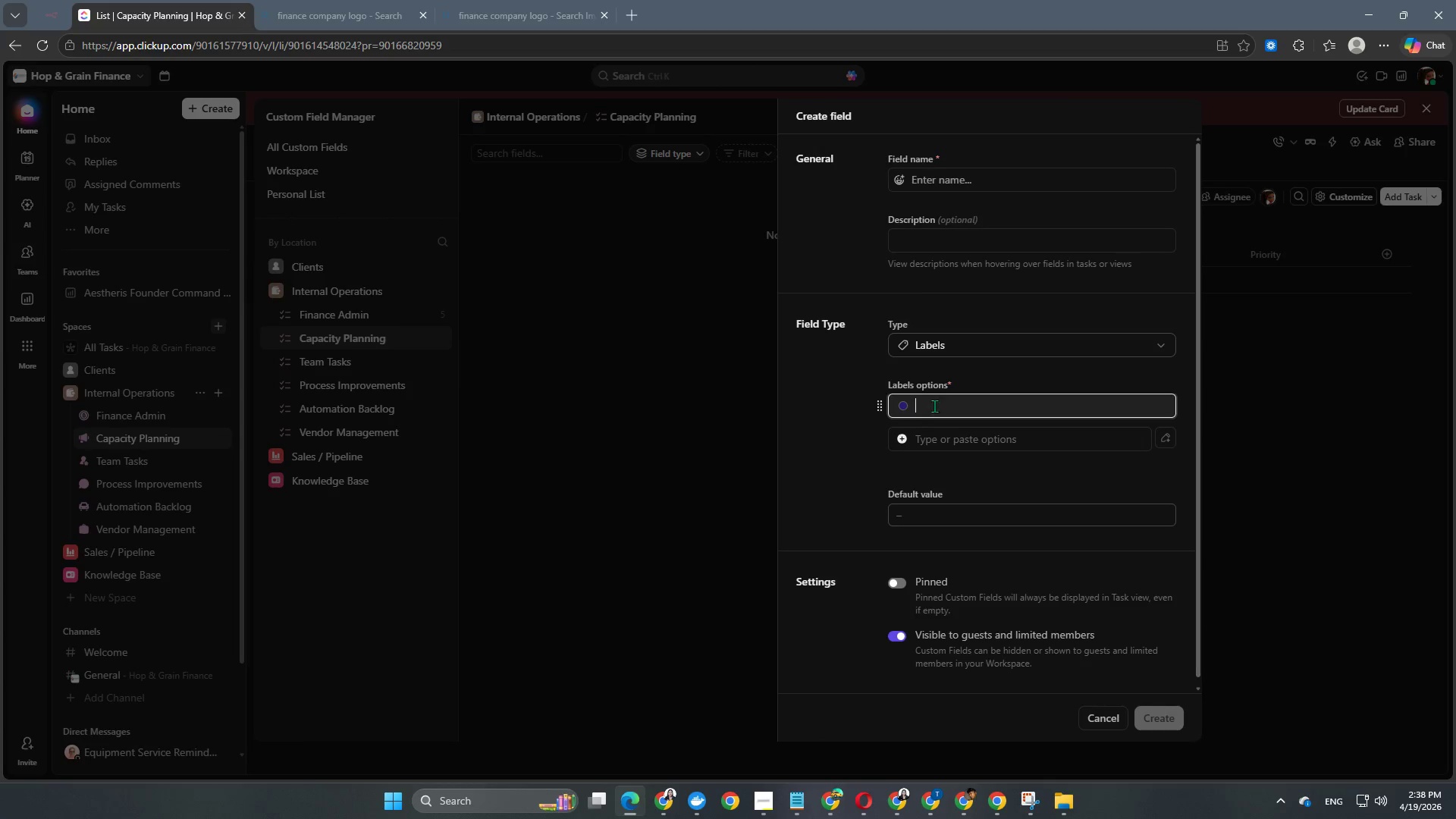 
left_click([934, 338])
 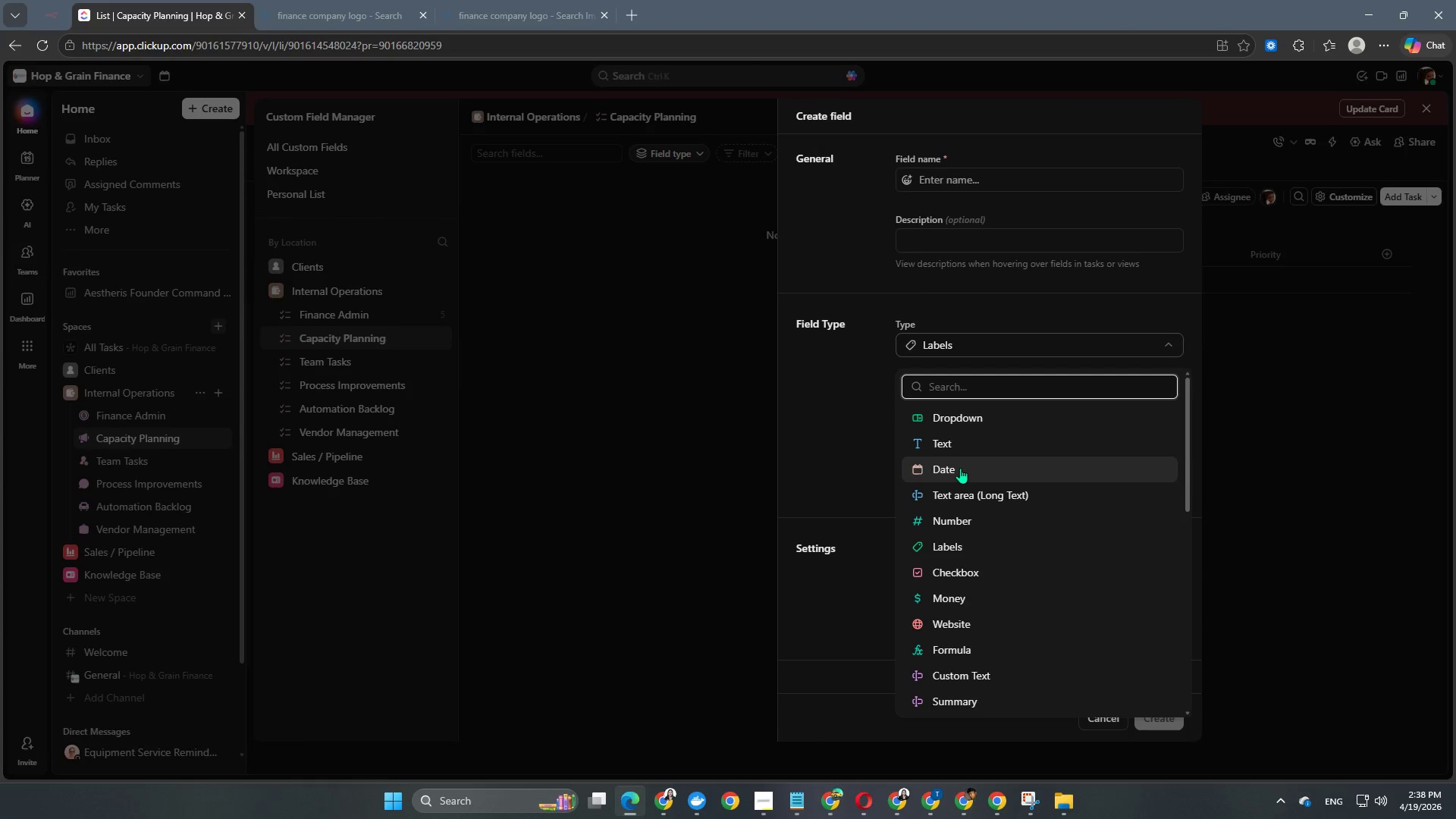 
left_click([869, 442])
 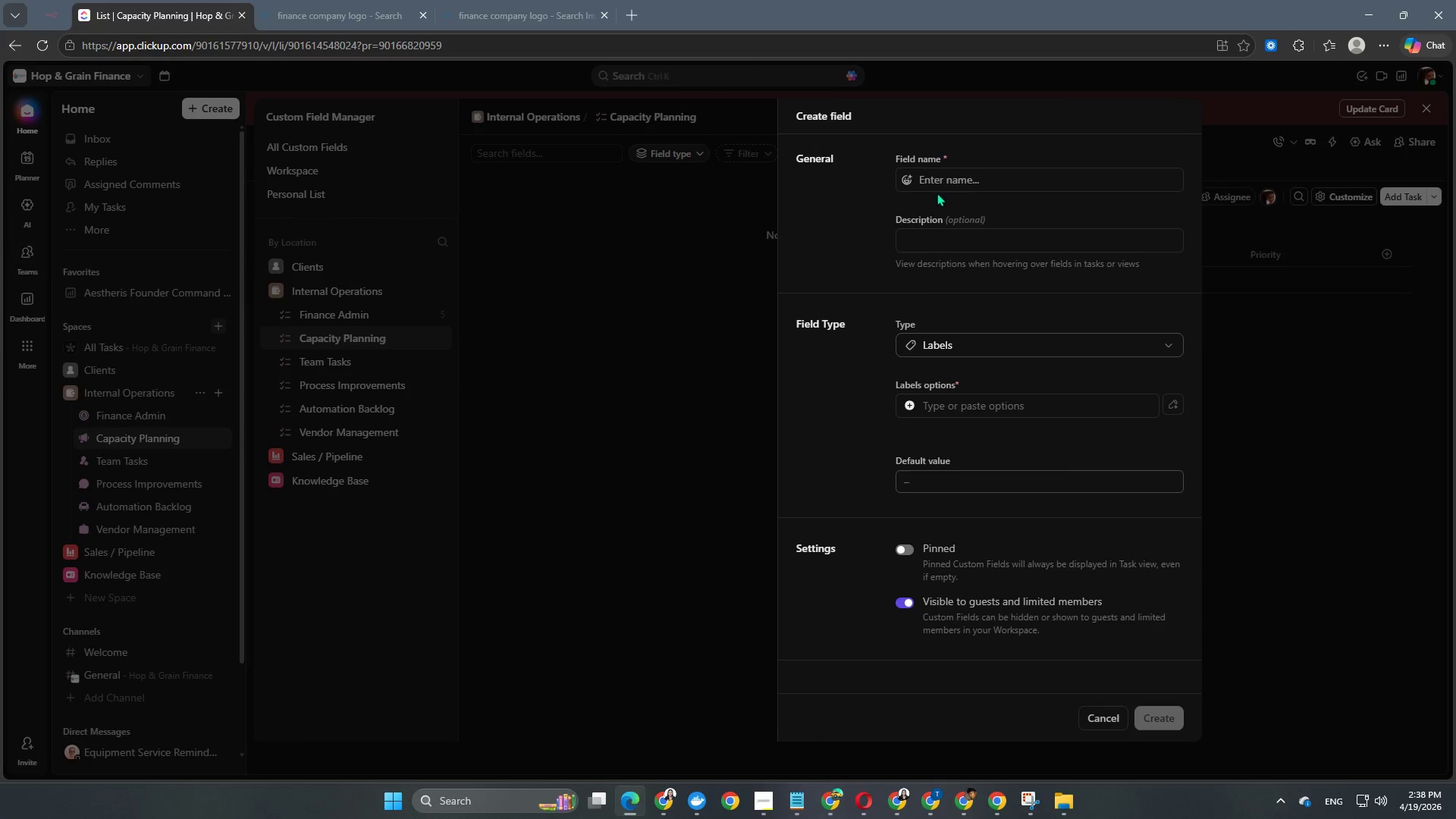 
double_click([944, 180])
 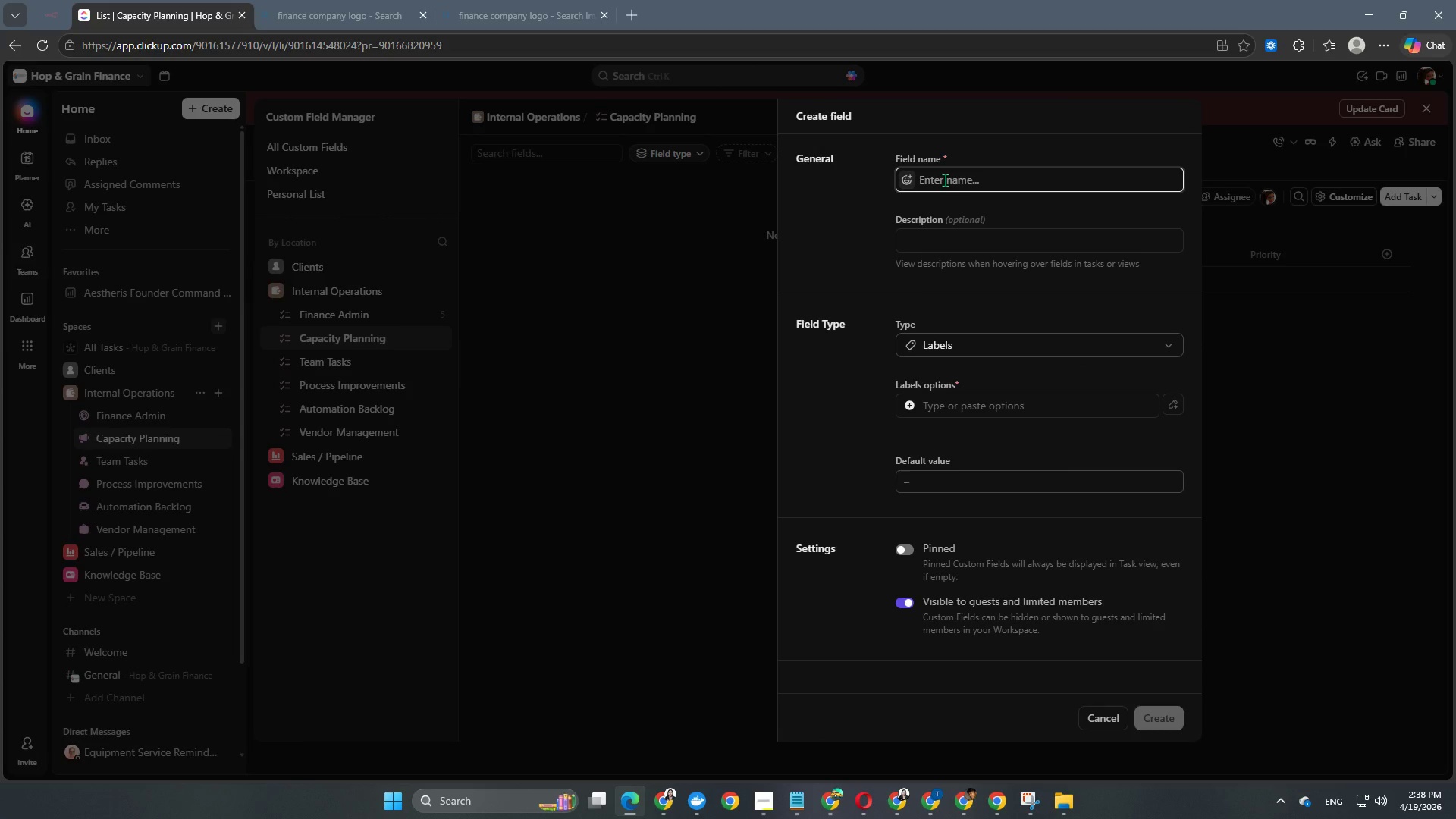 
type(Month)
 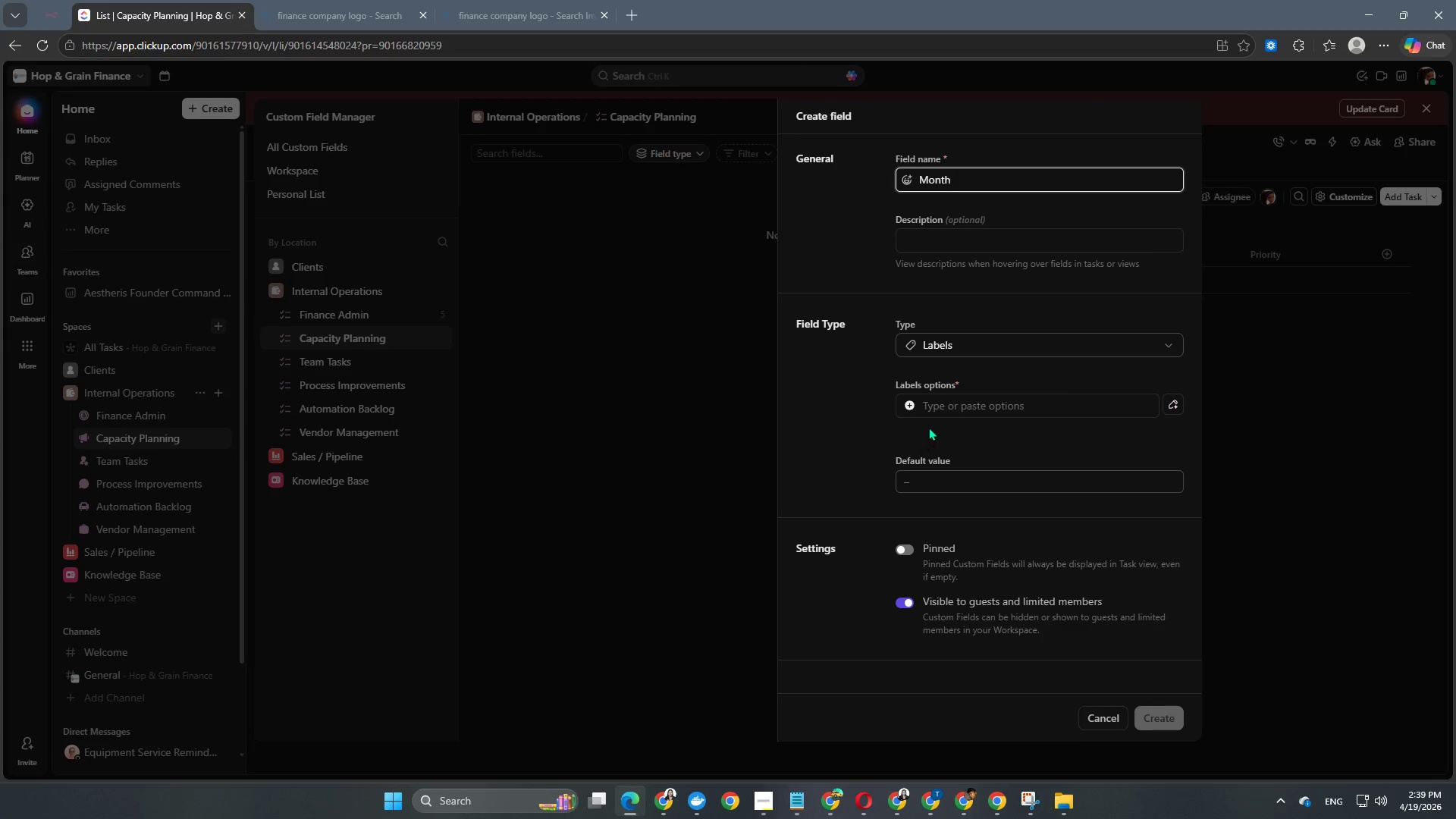 
scroll: coordinate [942, 457], scroll_direction: down, amount: 2.0
 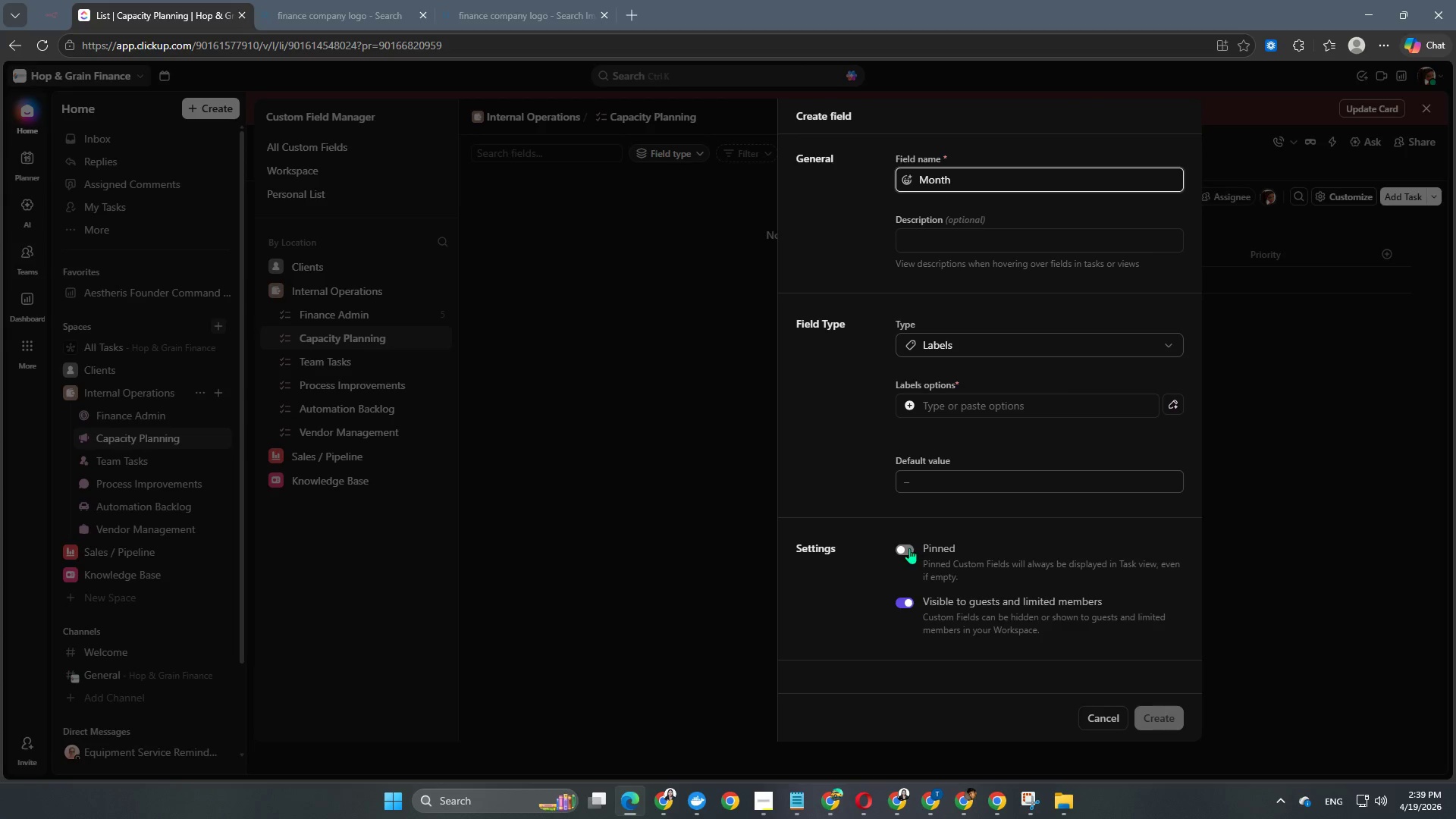 
left_click([905, 549])
 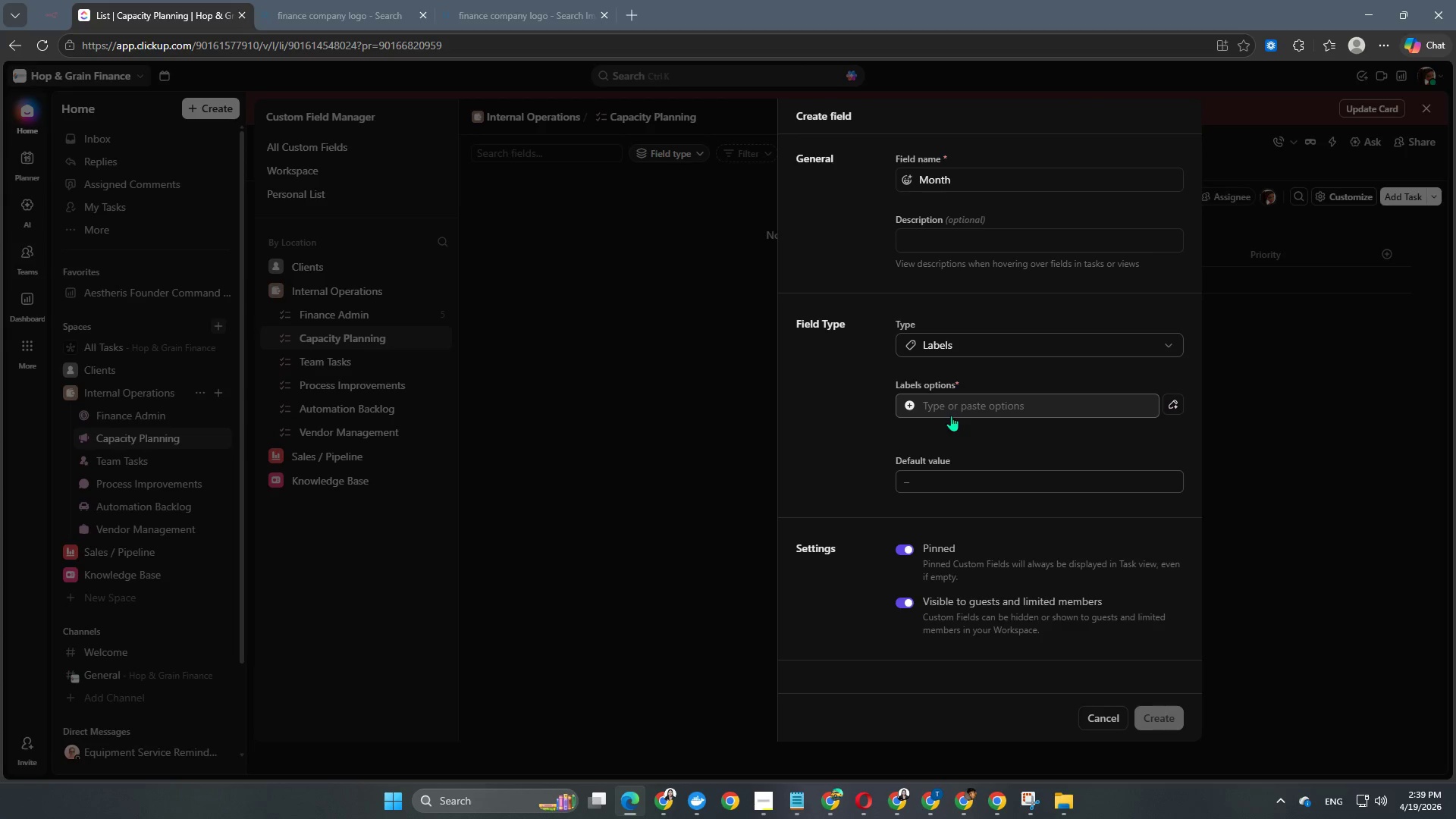 
left_click([970, 407])
 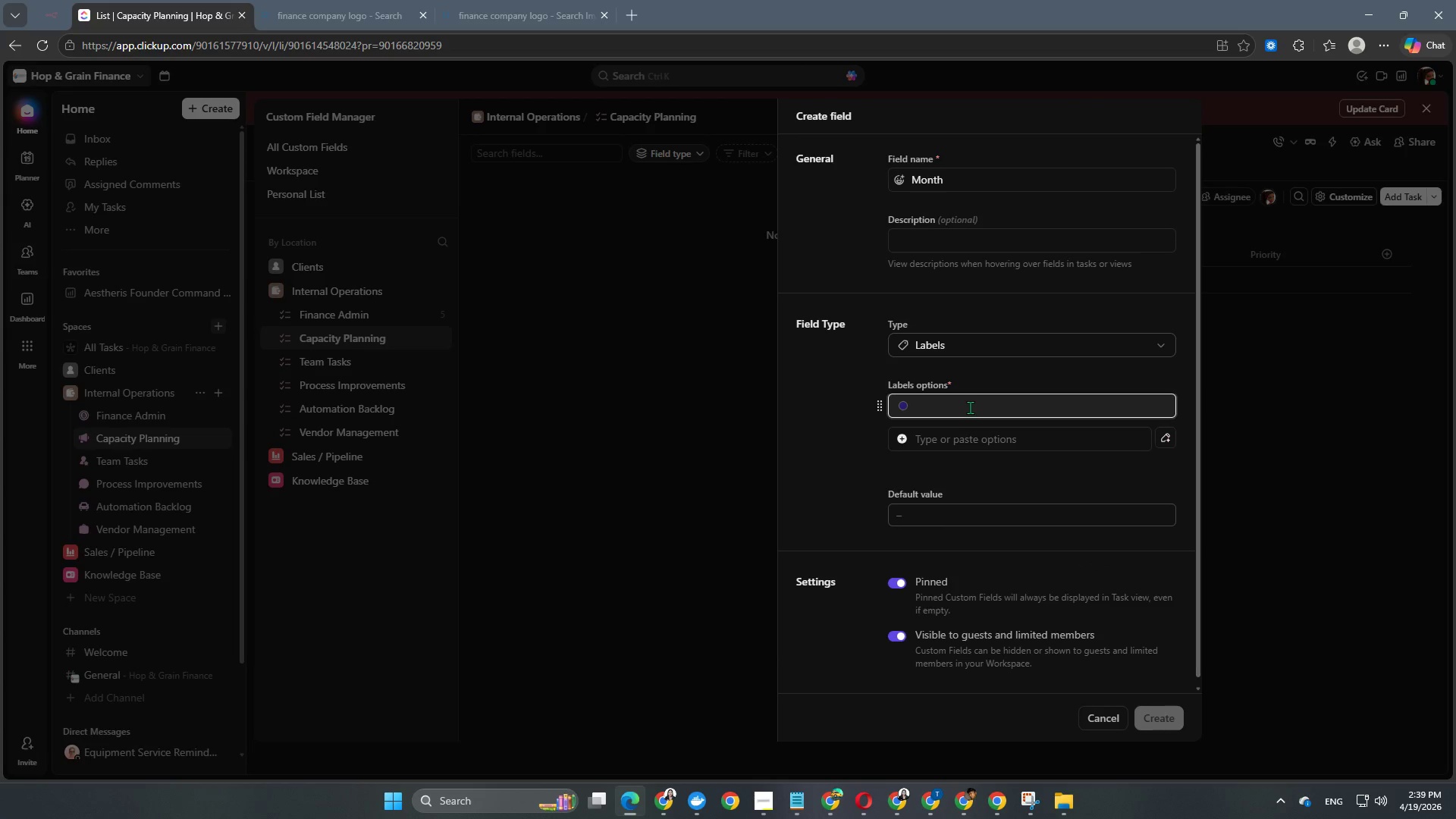 
hold_key(key=ShiftLeft, duration=0.55)
 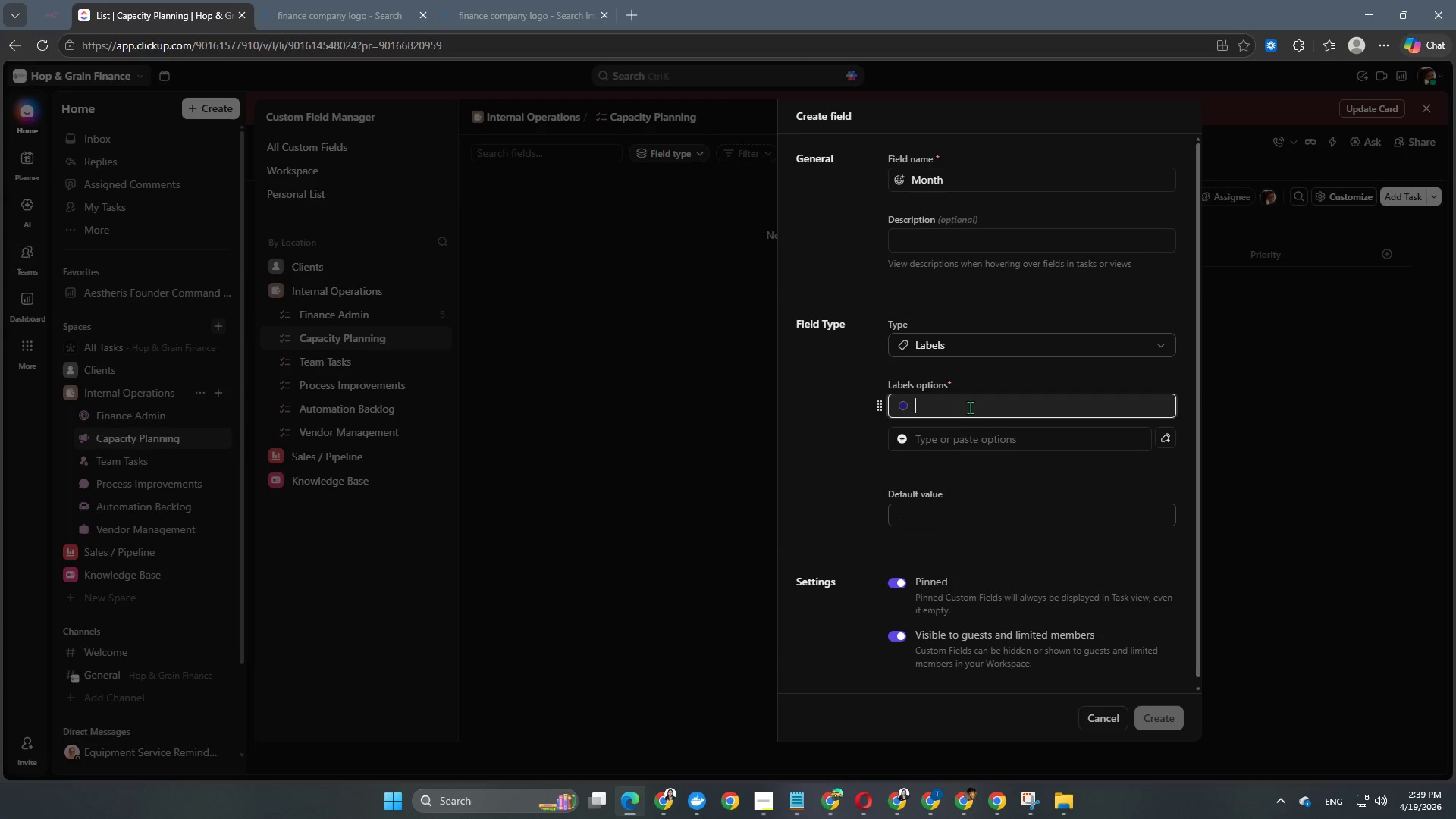 
type(JAN)
 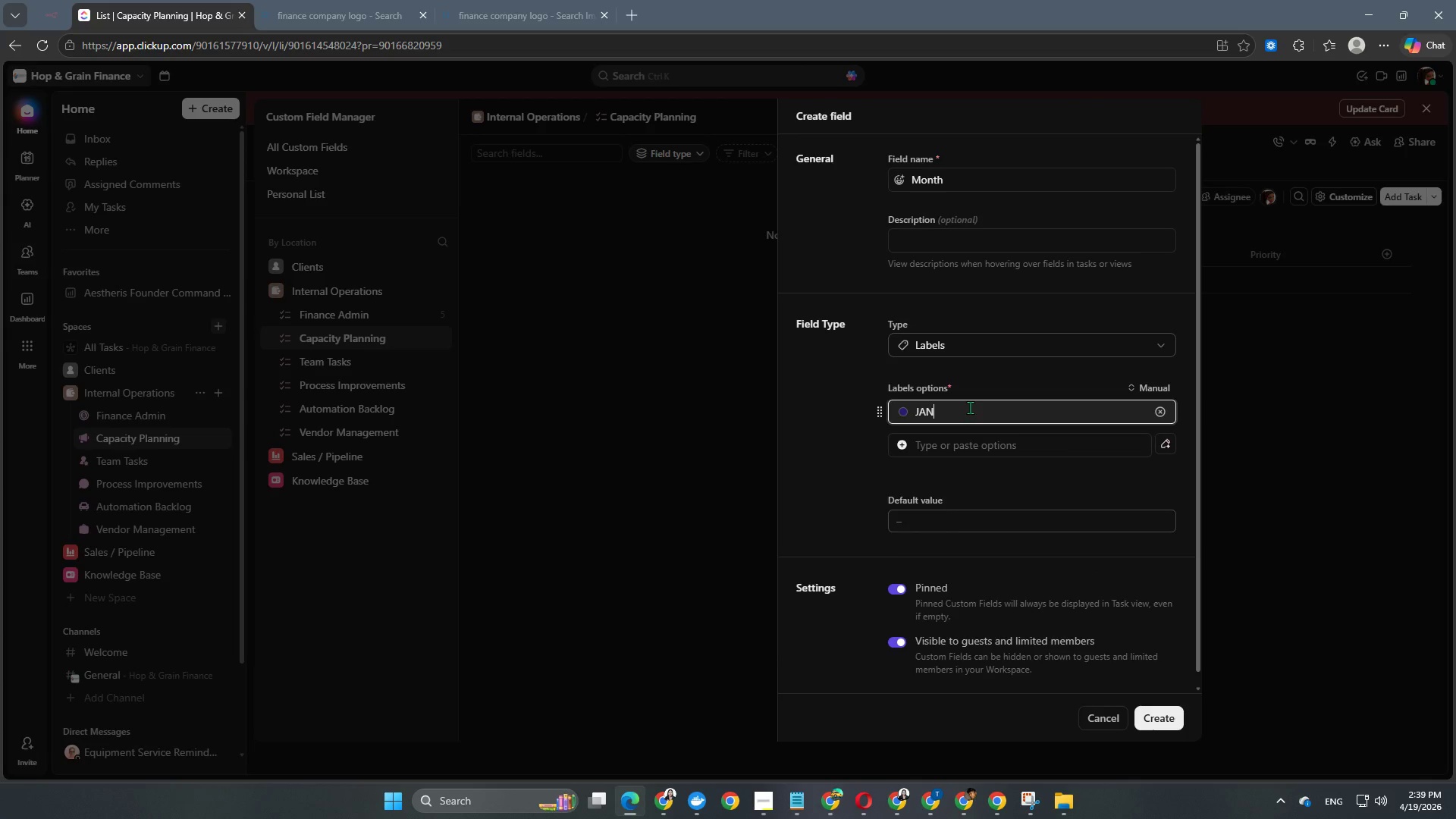 
key(Enter)
 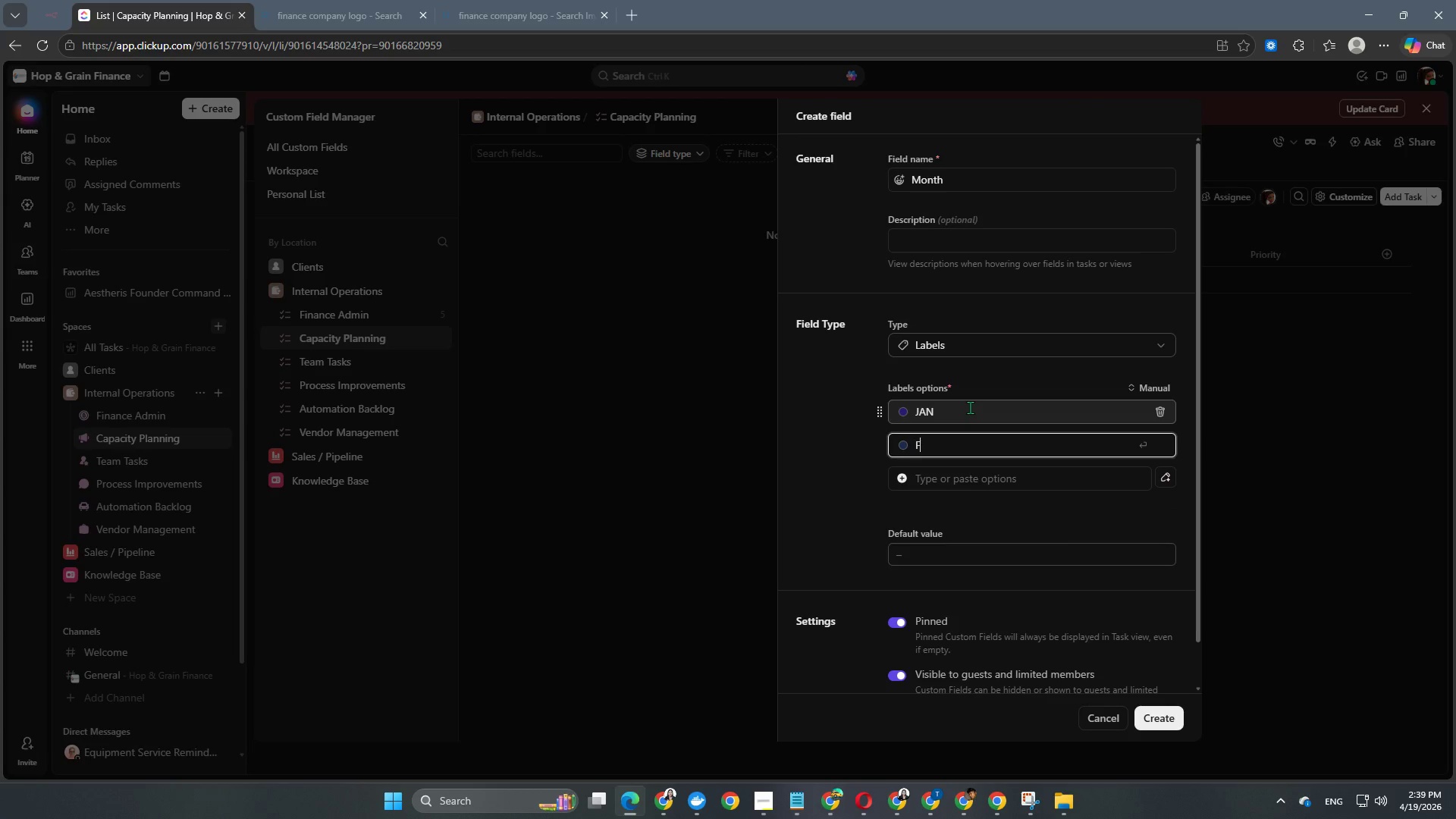 
type(FEB)
 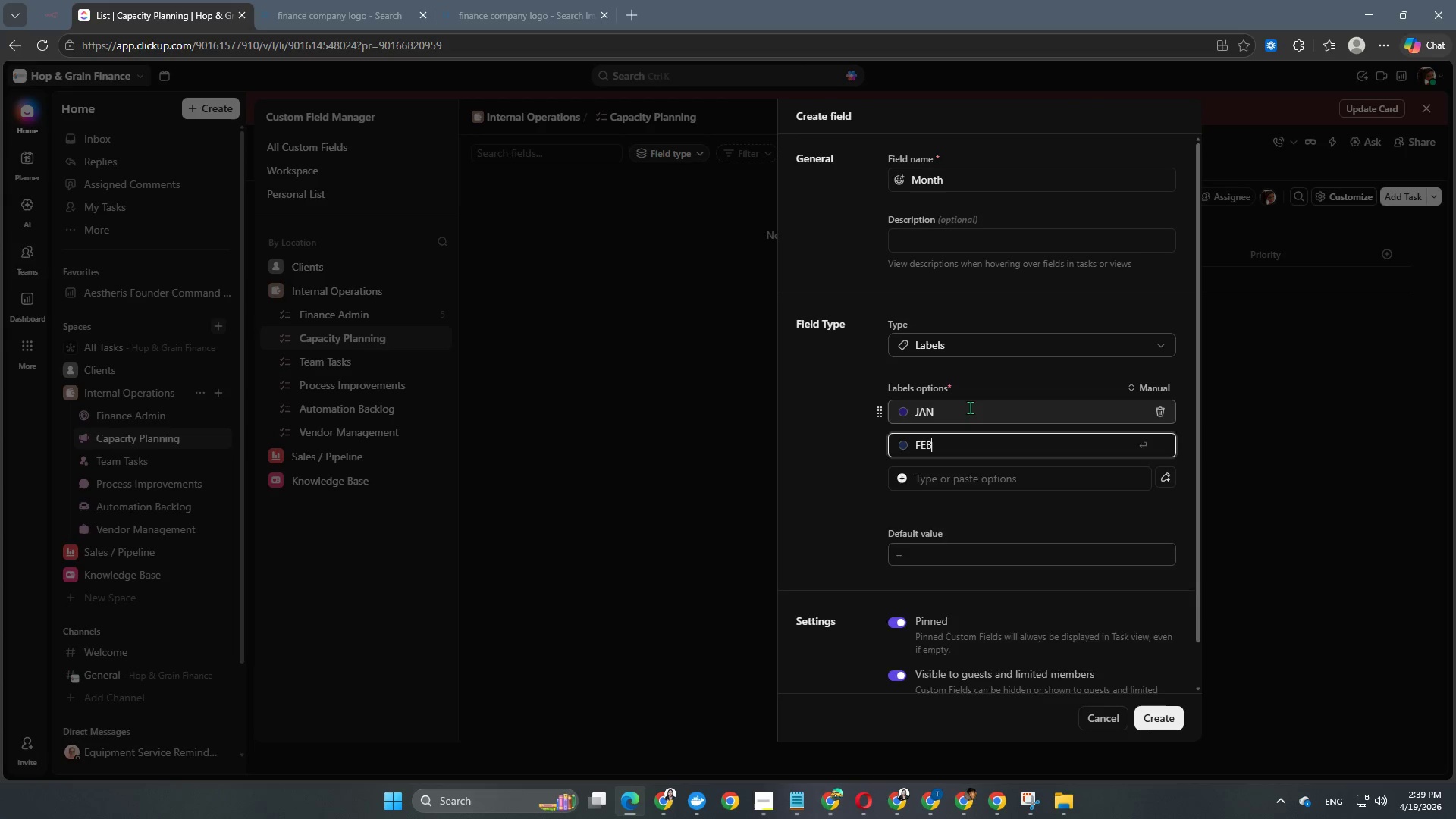 
key(Enter)
 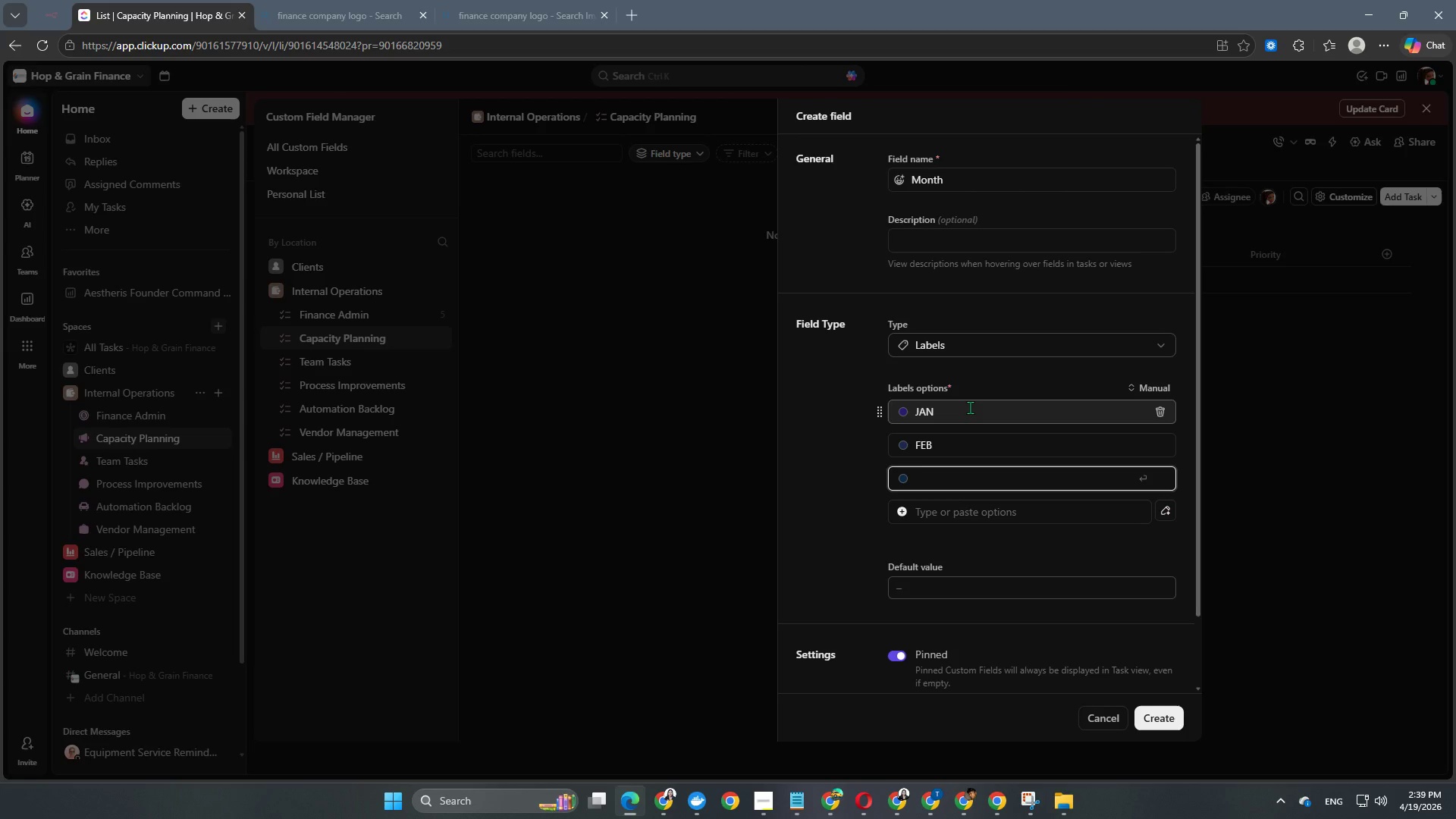 
type(MAR)
 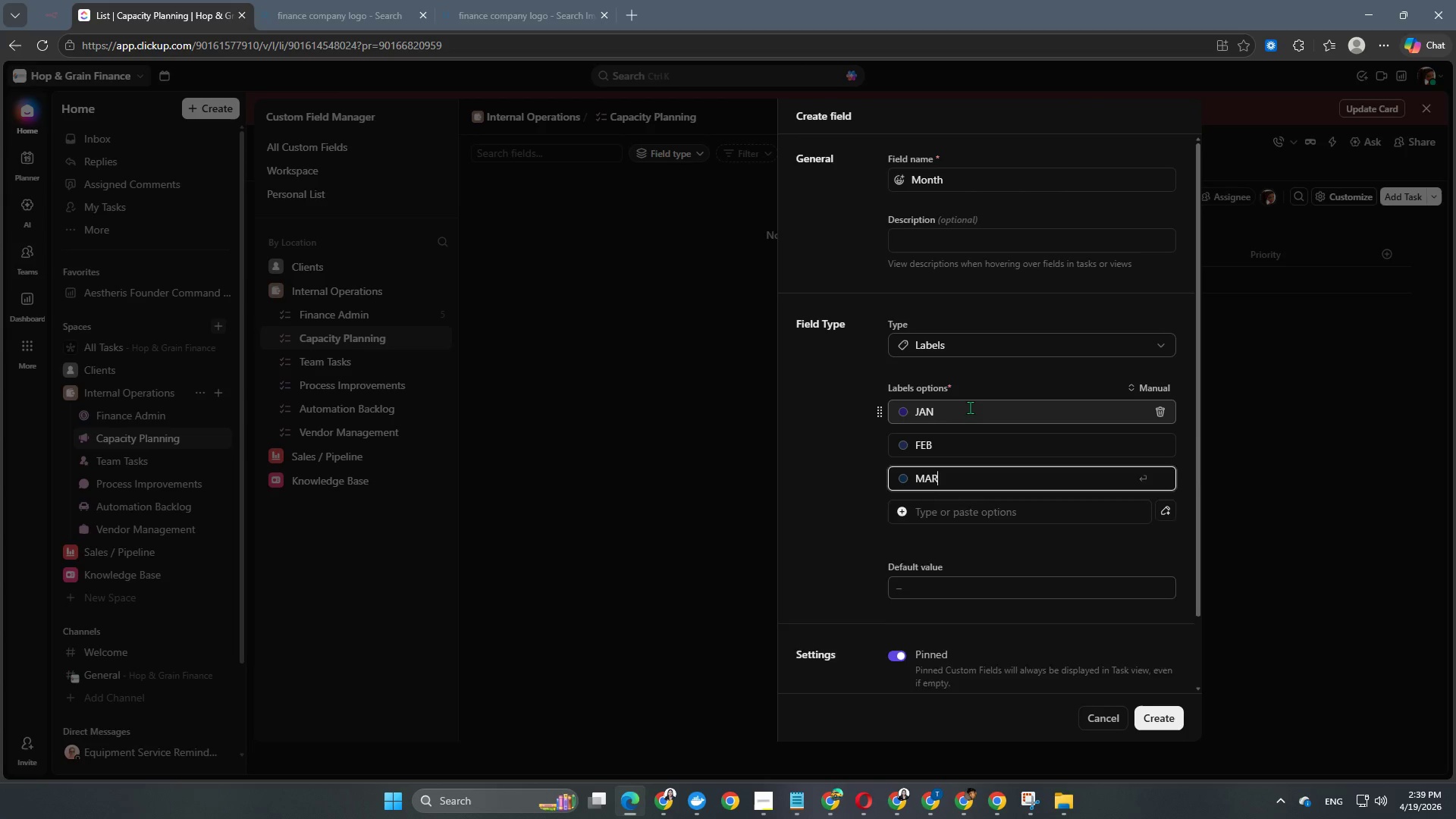 
key(Enter)
 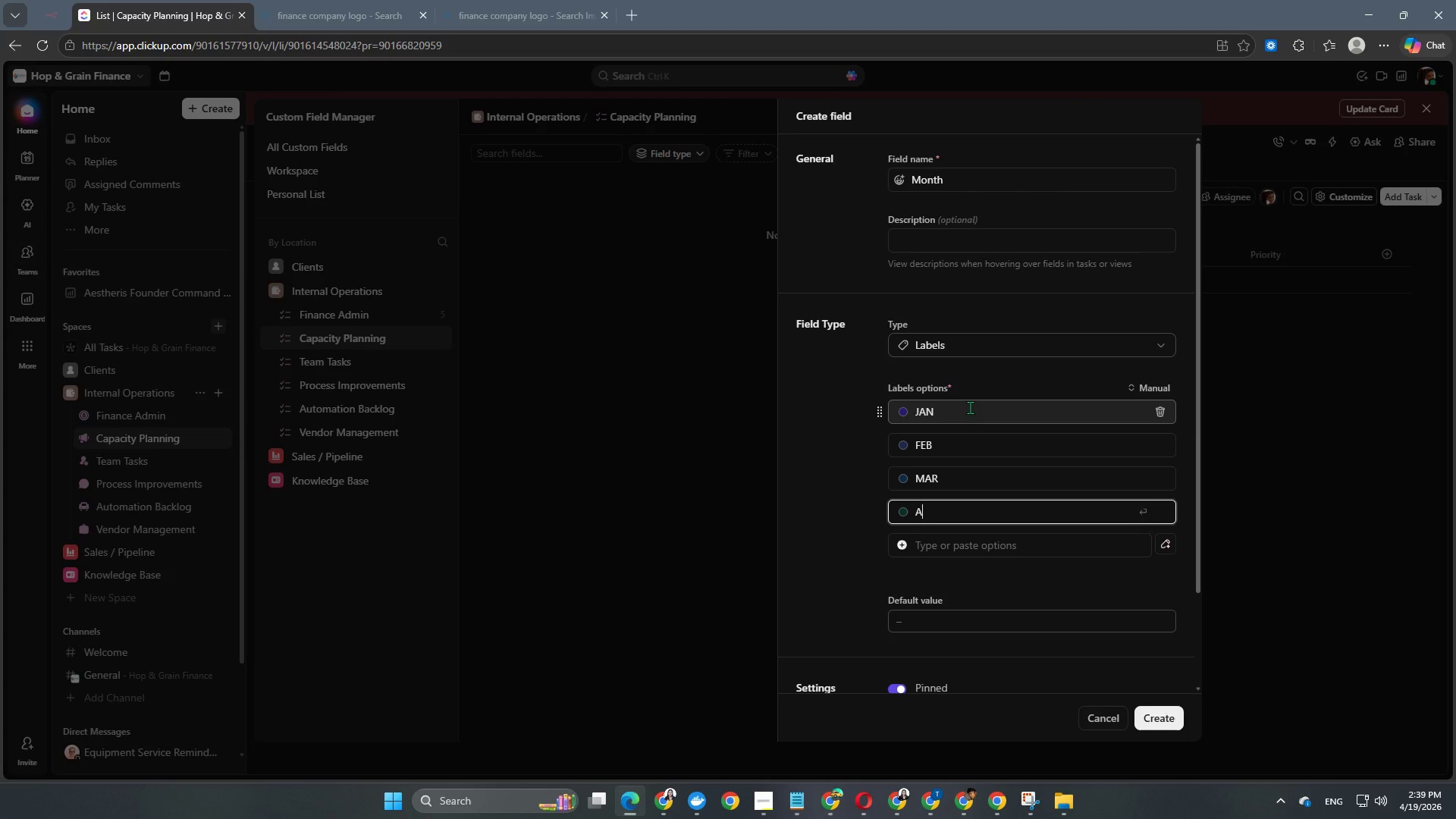 
type(APR)
 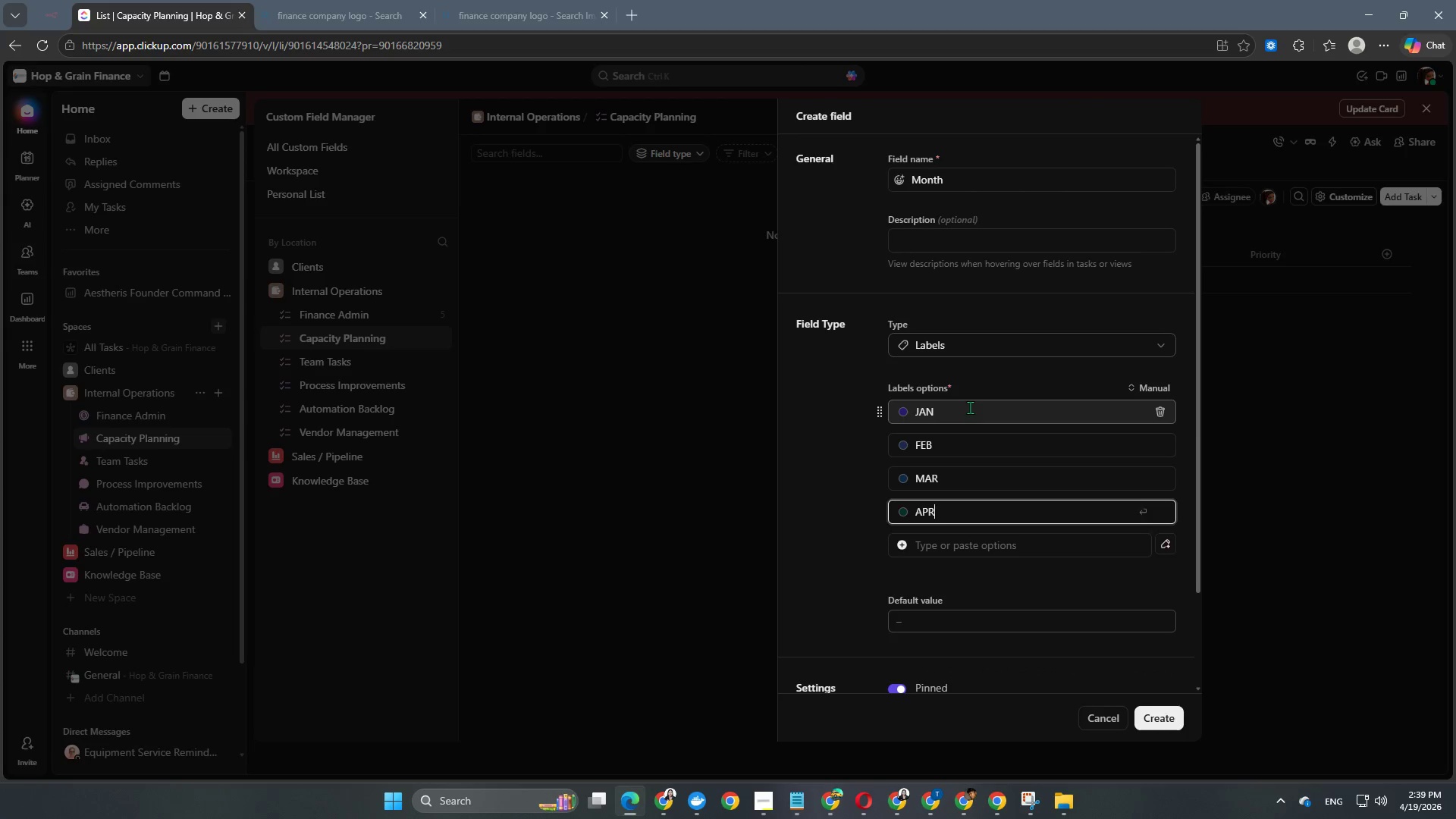 
key(Enter)
 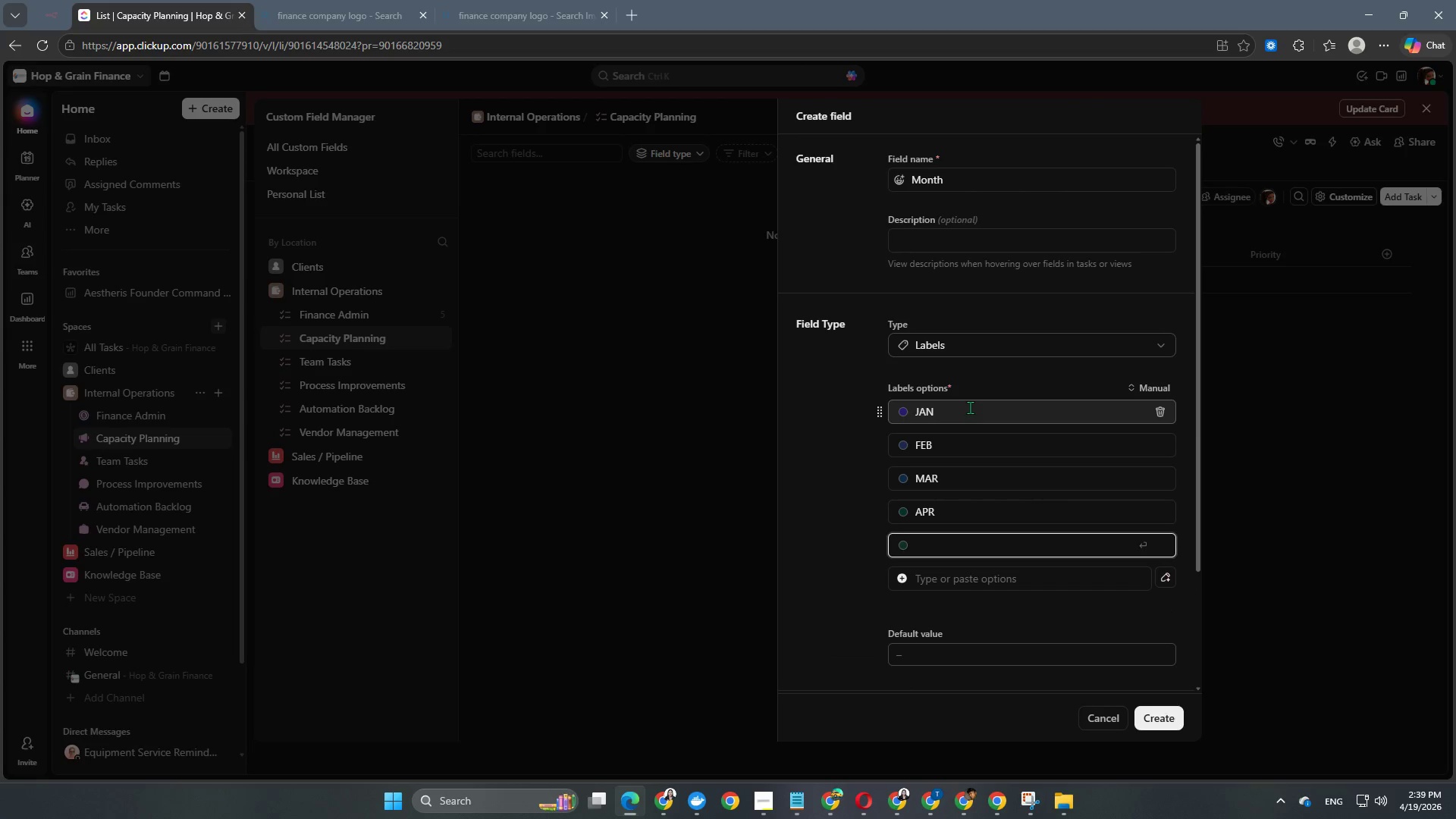 
type(MAY)
 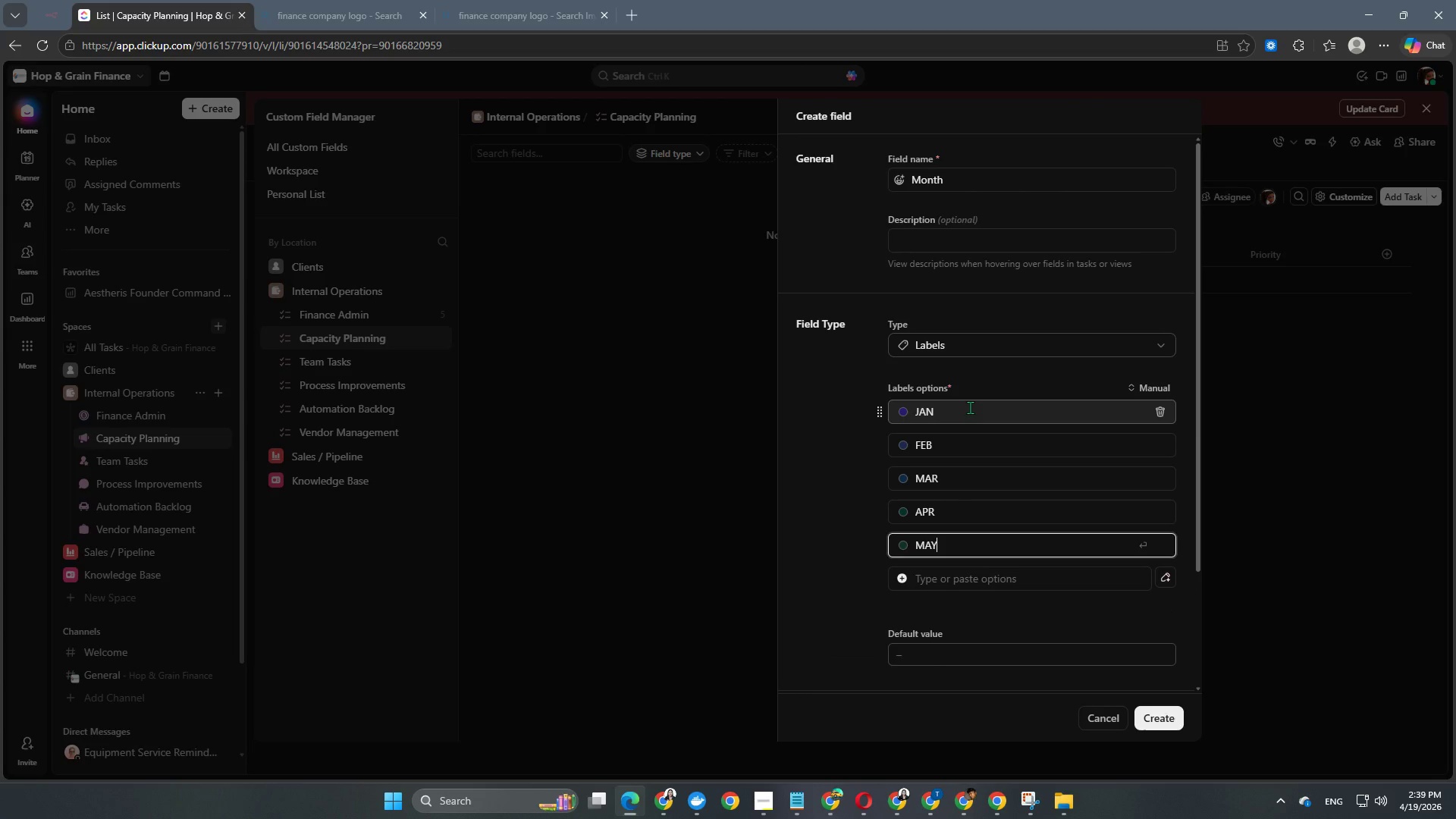 
key(Enter)
 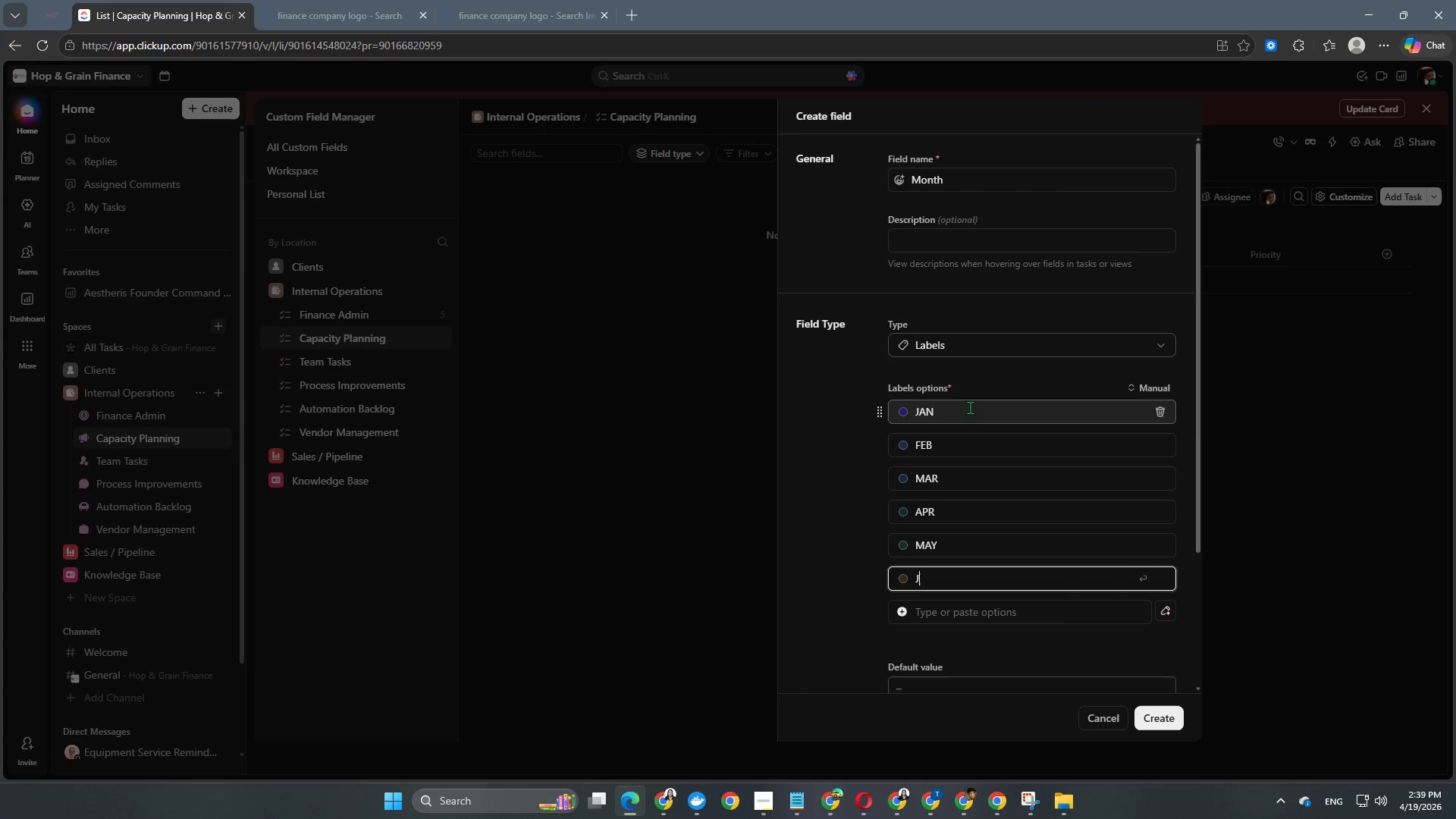 
type(JUN)
 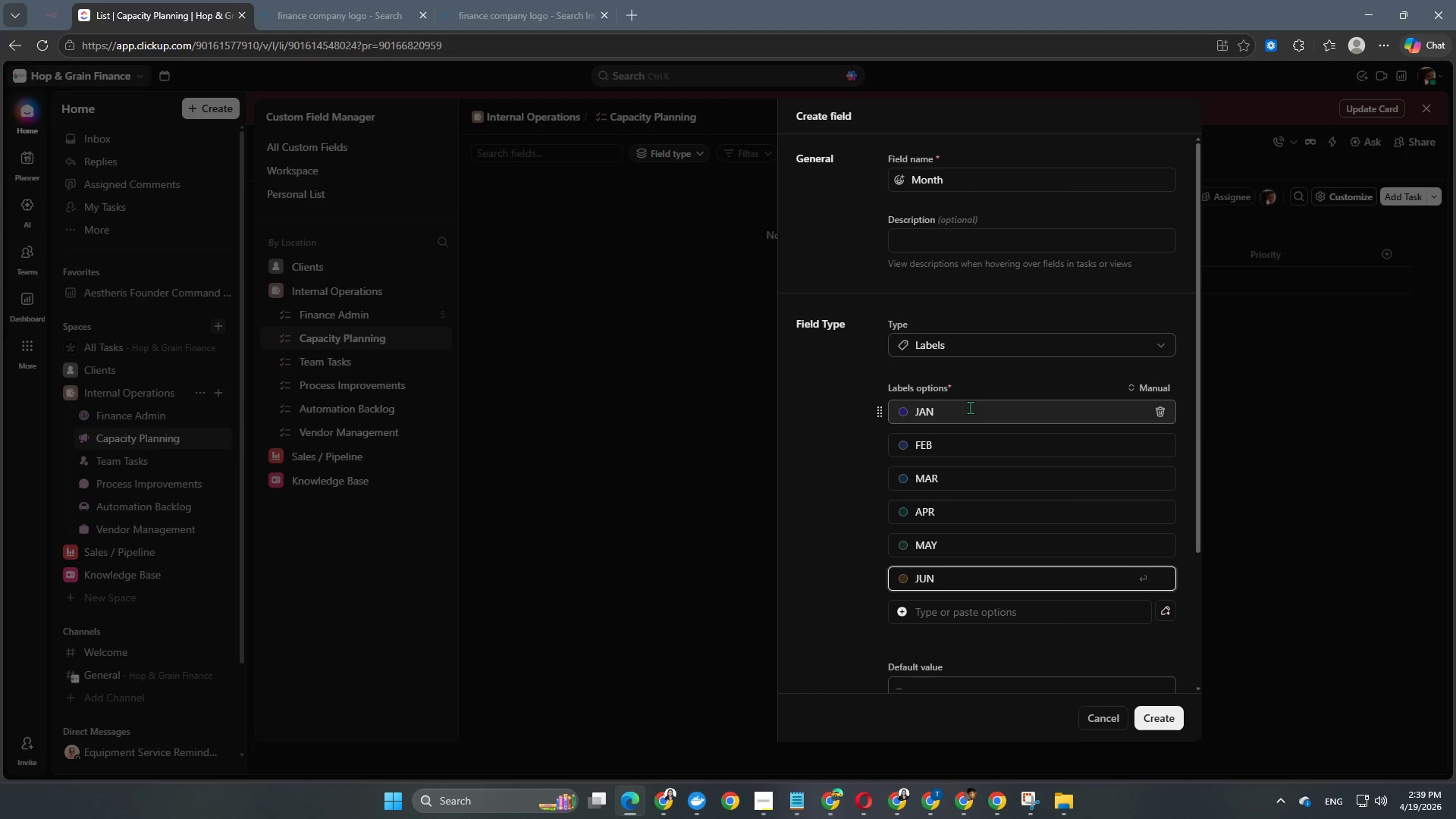 
key(Enter)
 